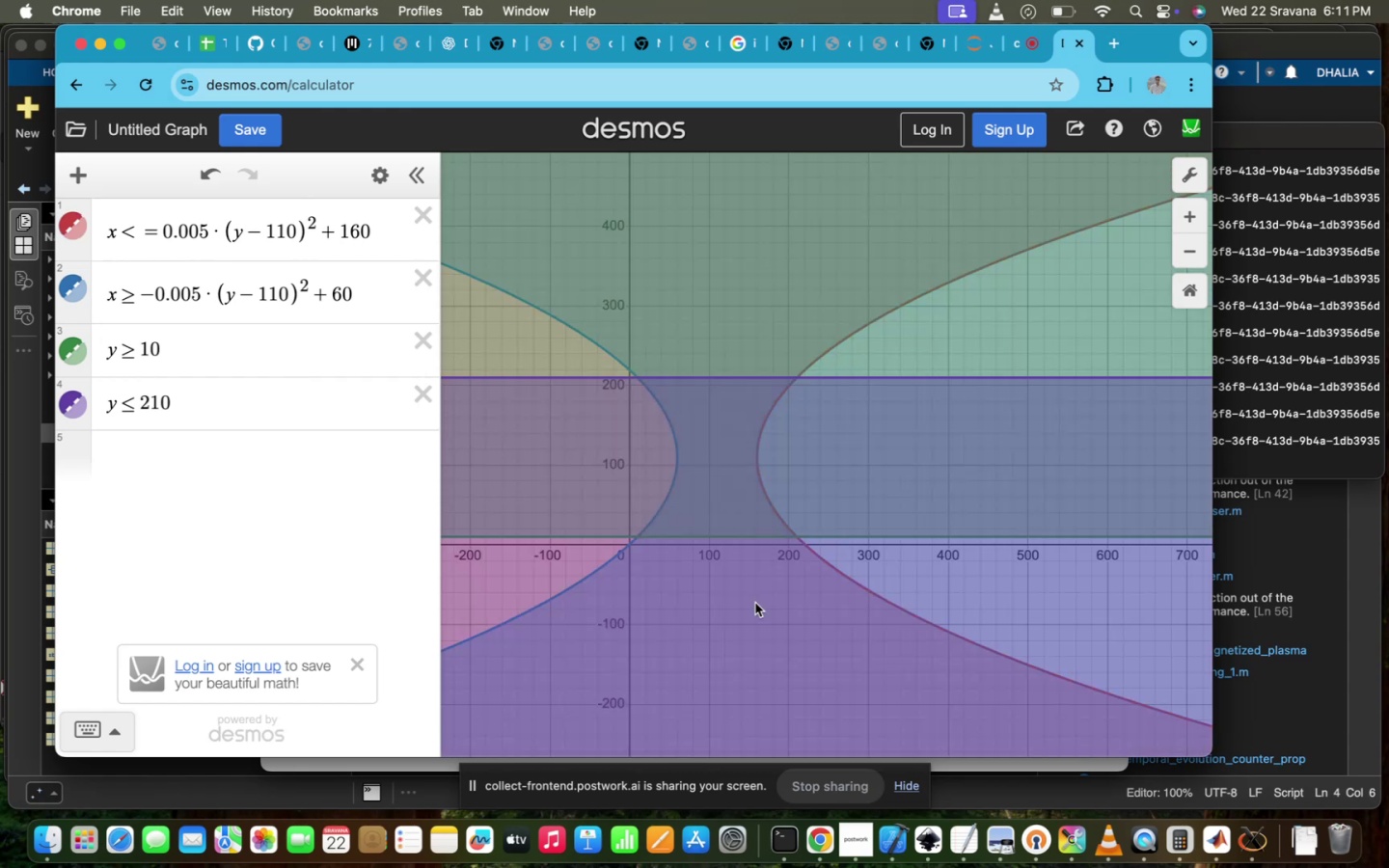 
left_click([1015, 56])
 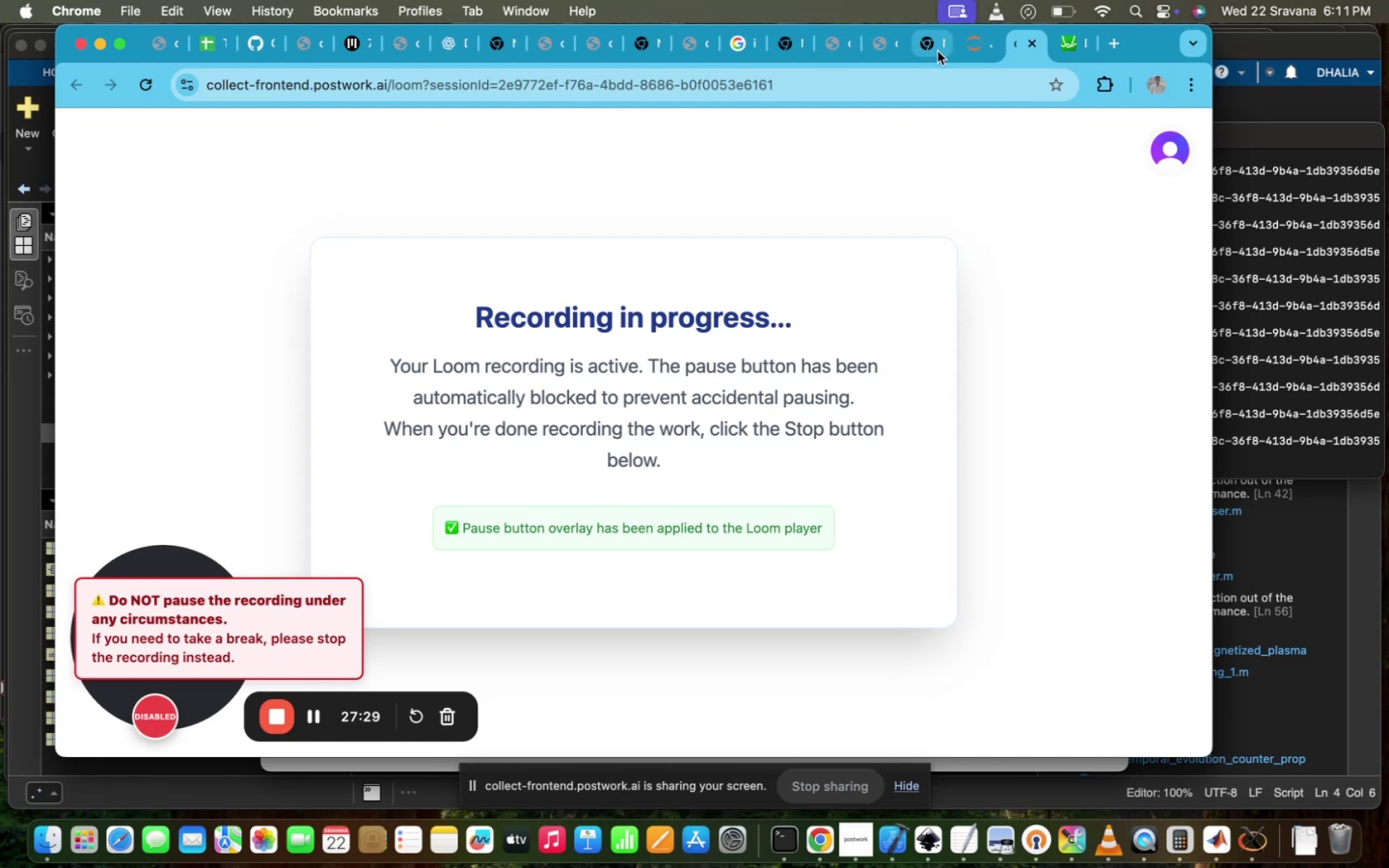 
left_click([974, 49])
 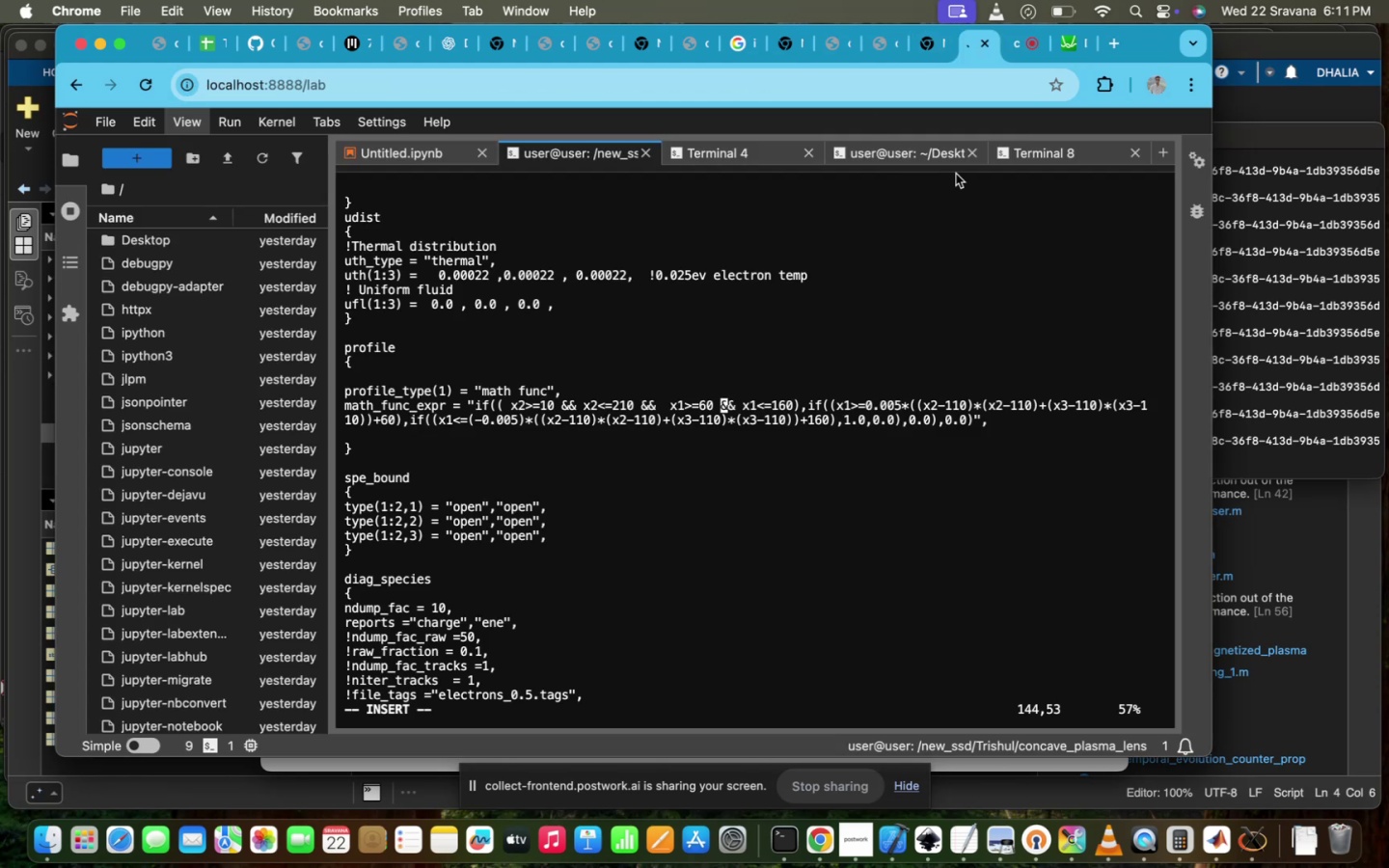 
scroll: coordinate [545, 619], scroll_direction: down, amount: 6.0
 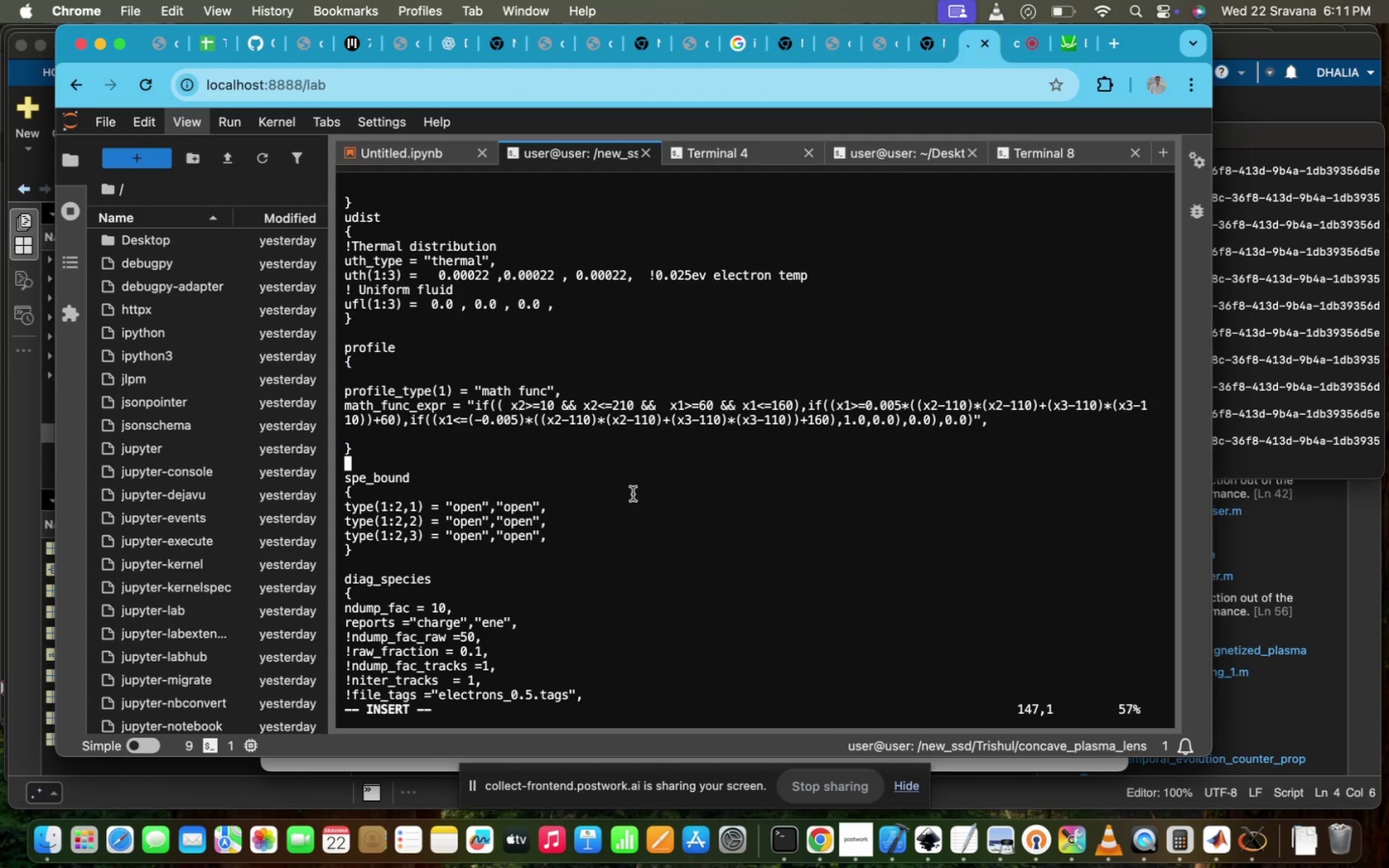 
scroll: coordinate [647, 481], scroll_direction: up, amount: 5.0
 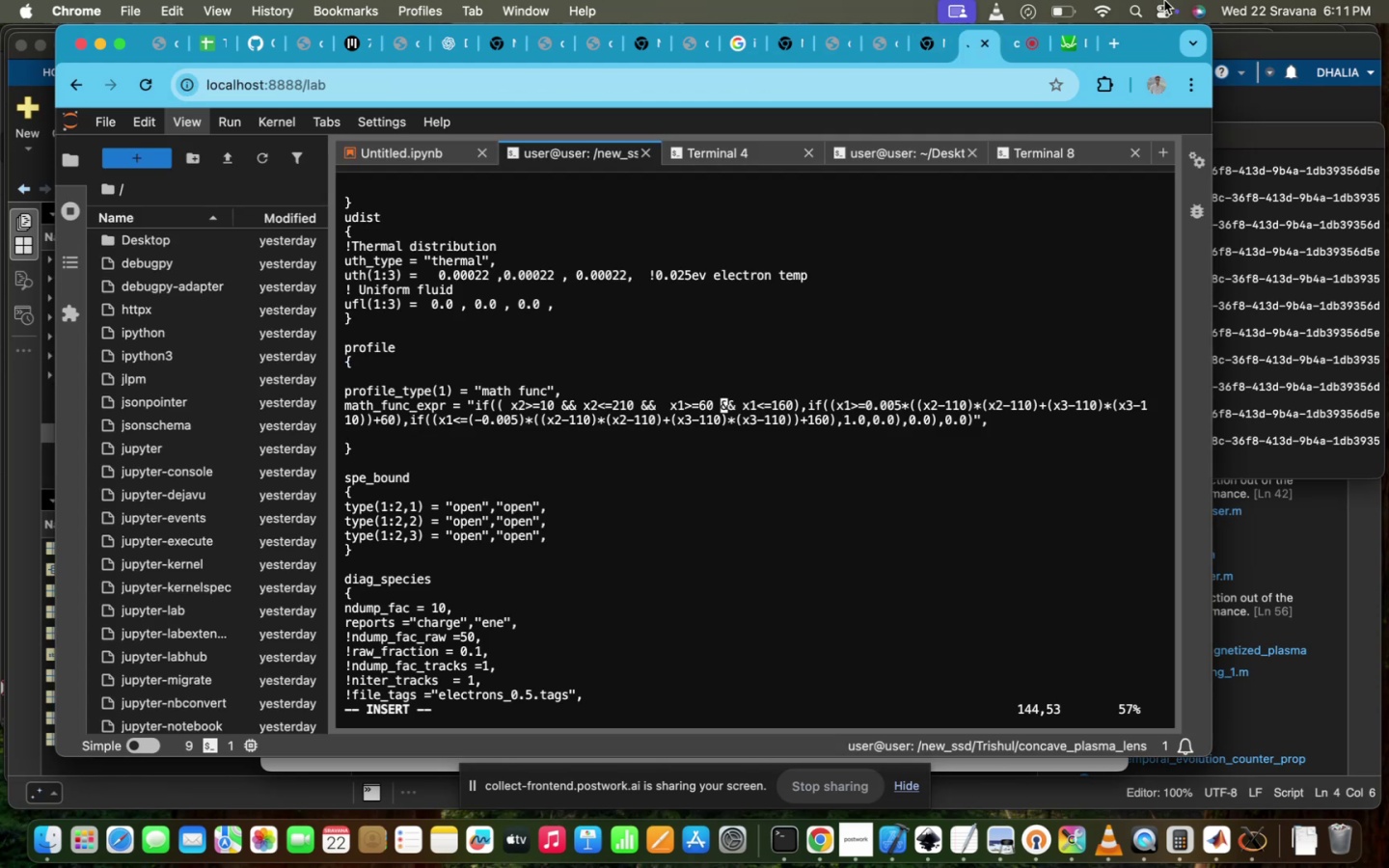 
mouse_move([1064, 42])
 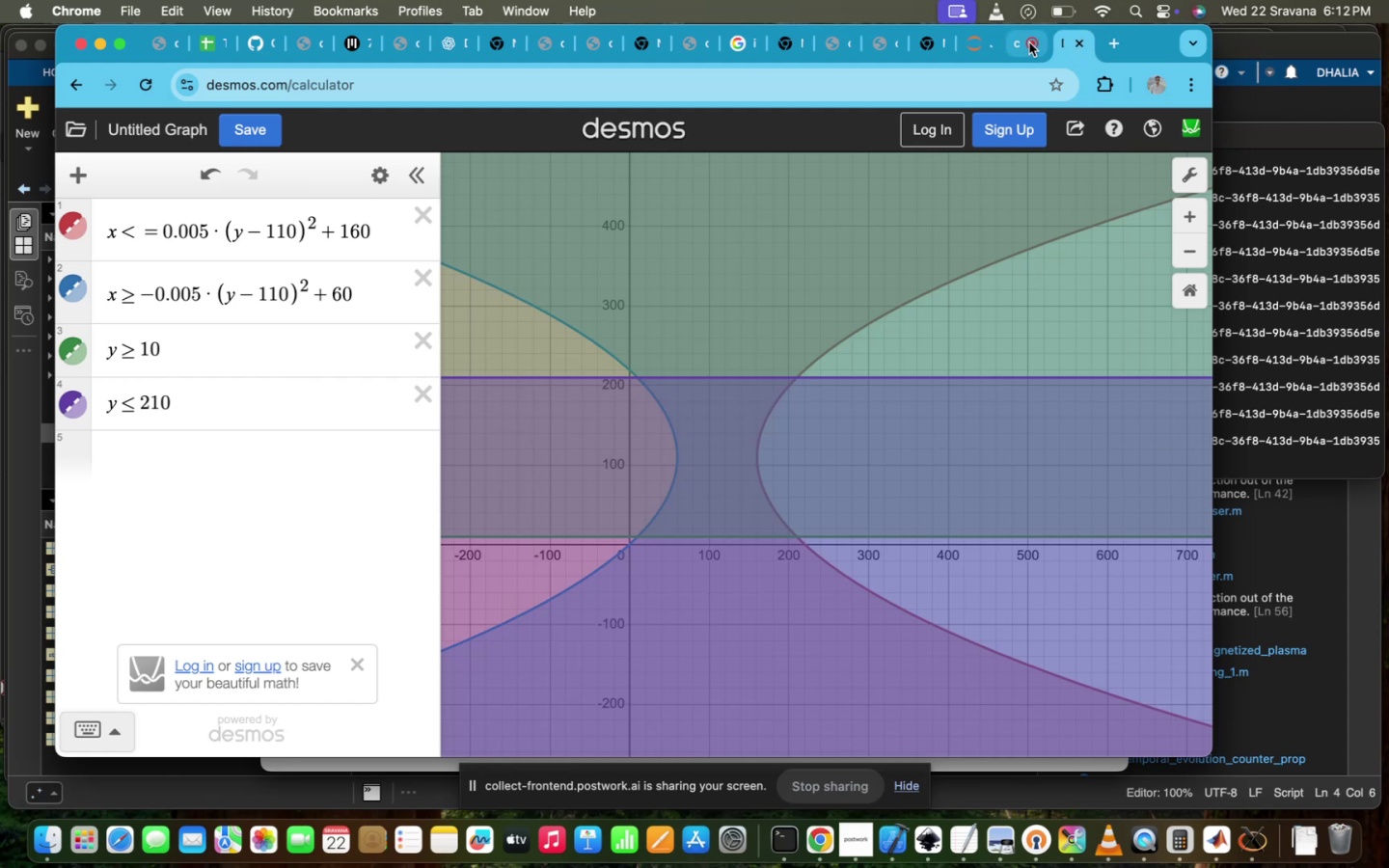 
mouse_move([951, 50])
 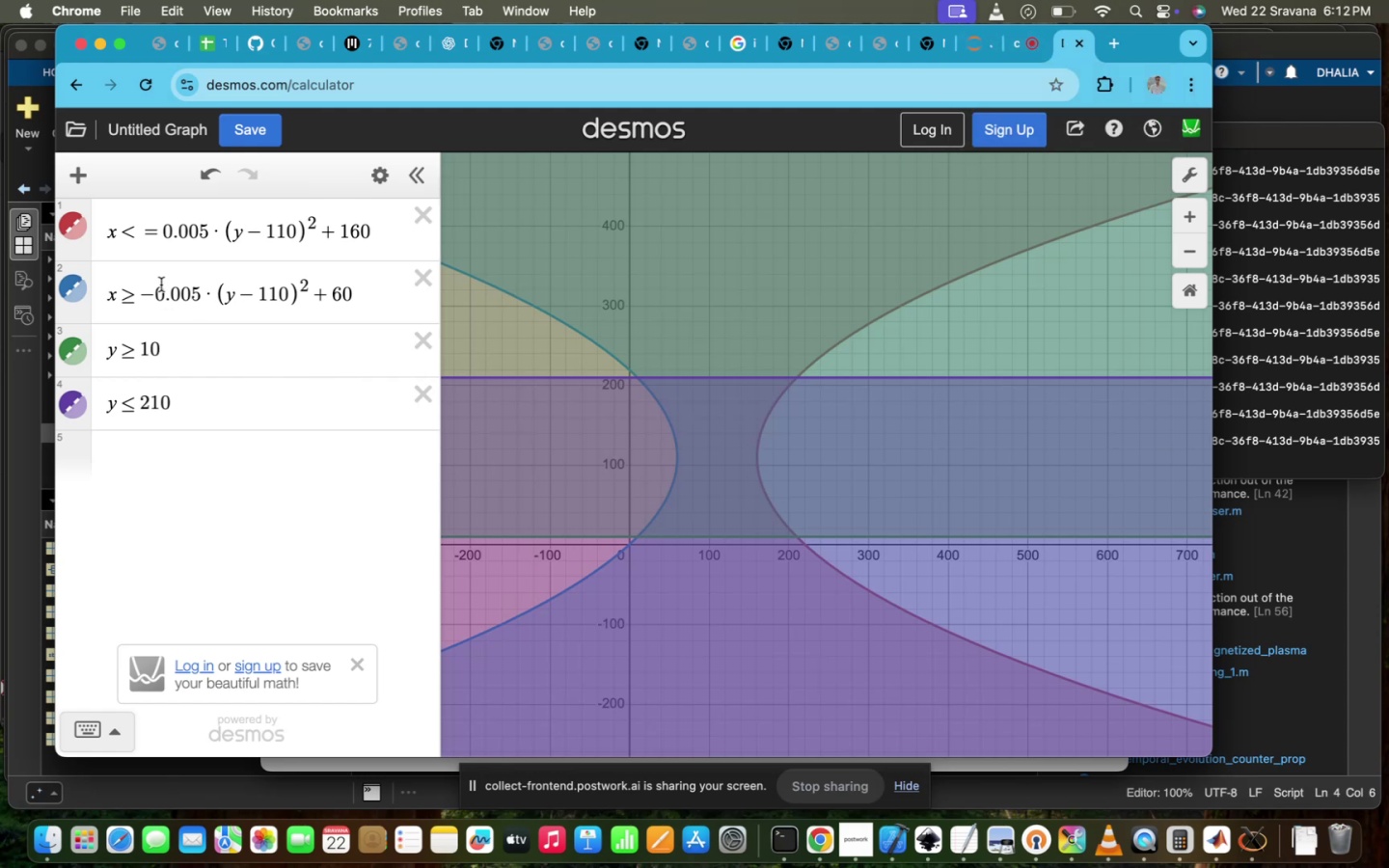 
left_click([153, 290])
 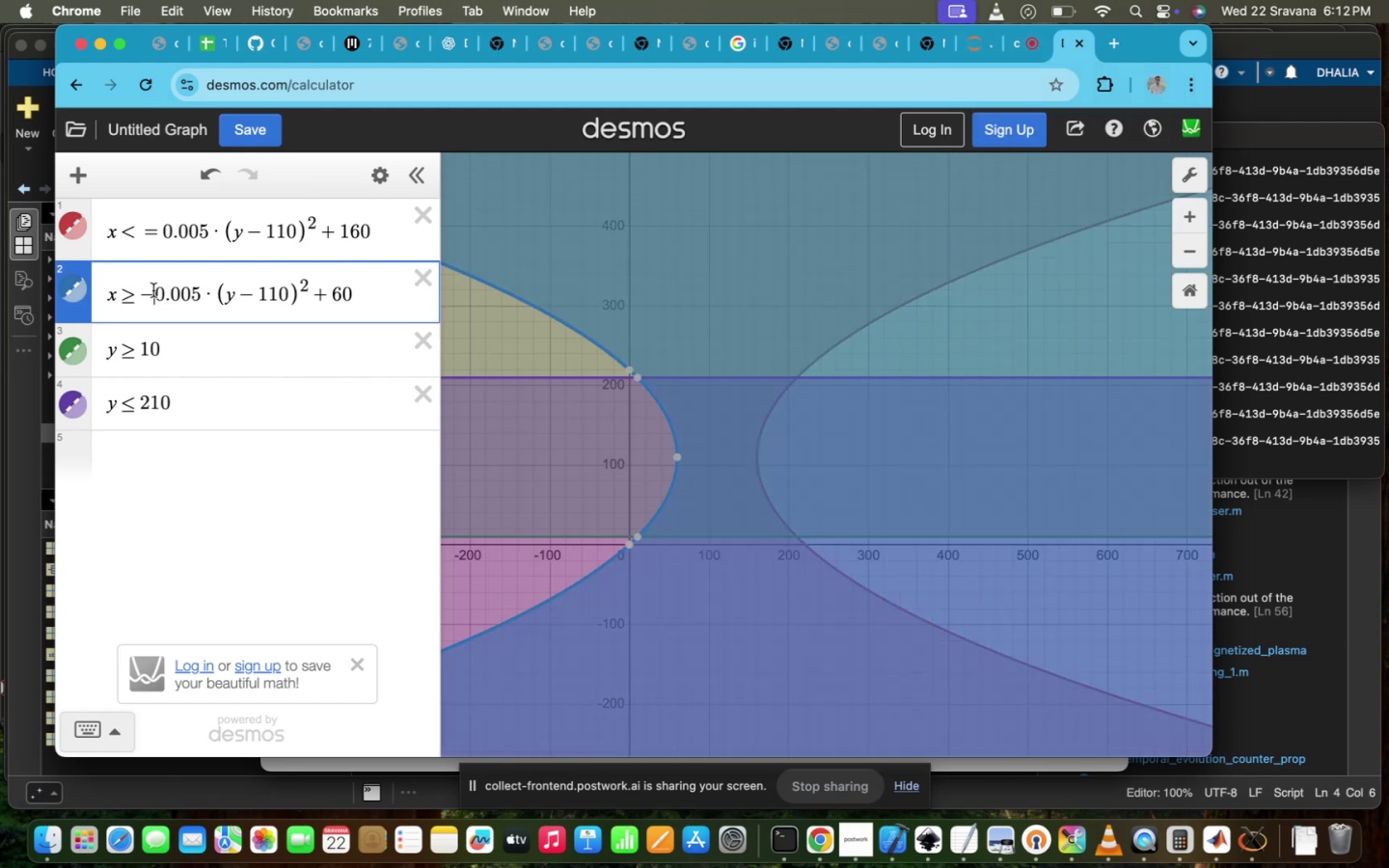 
key(Backspace)
 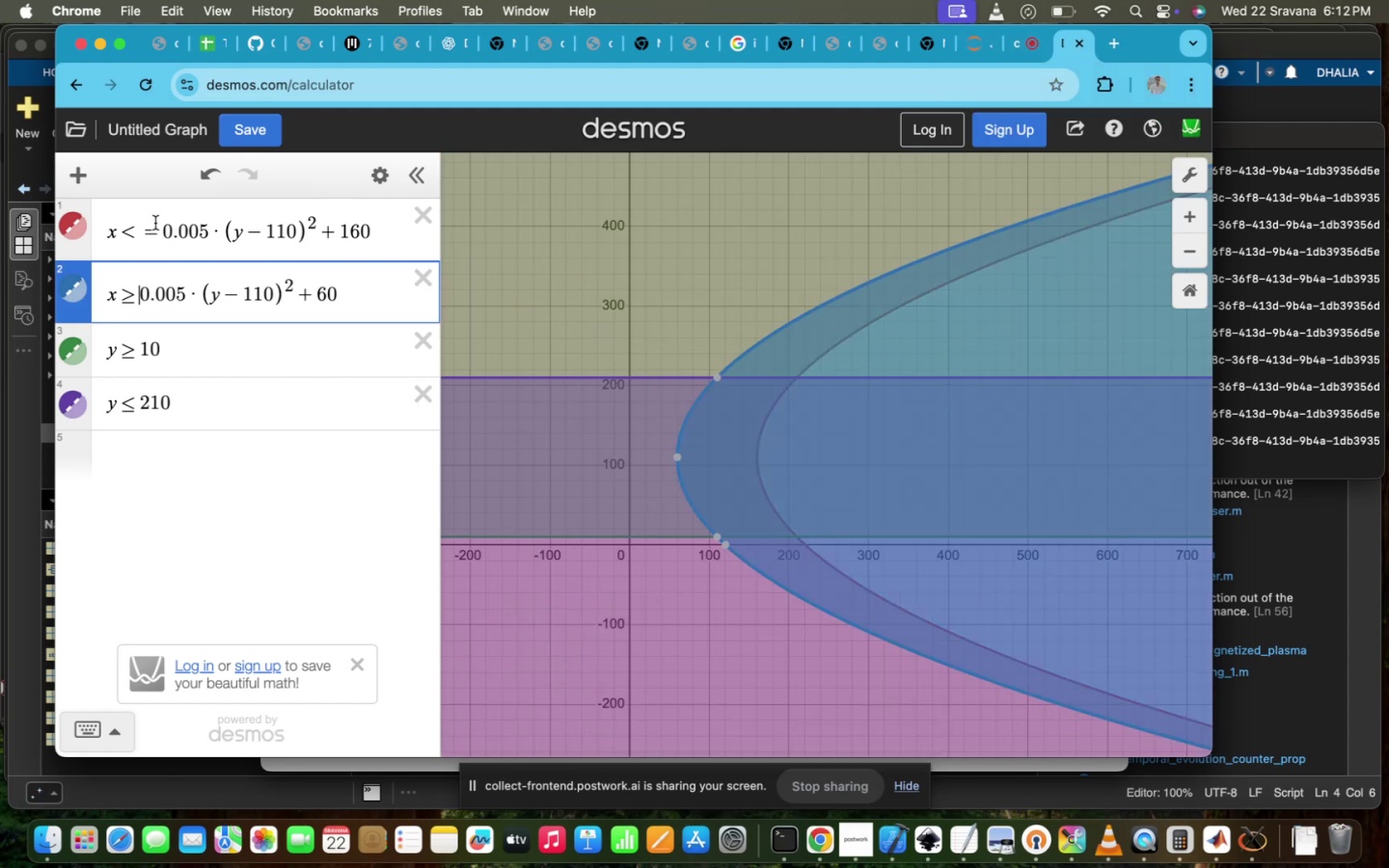 
left_click([155, 223])
 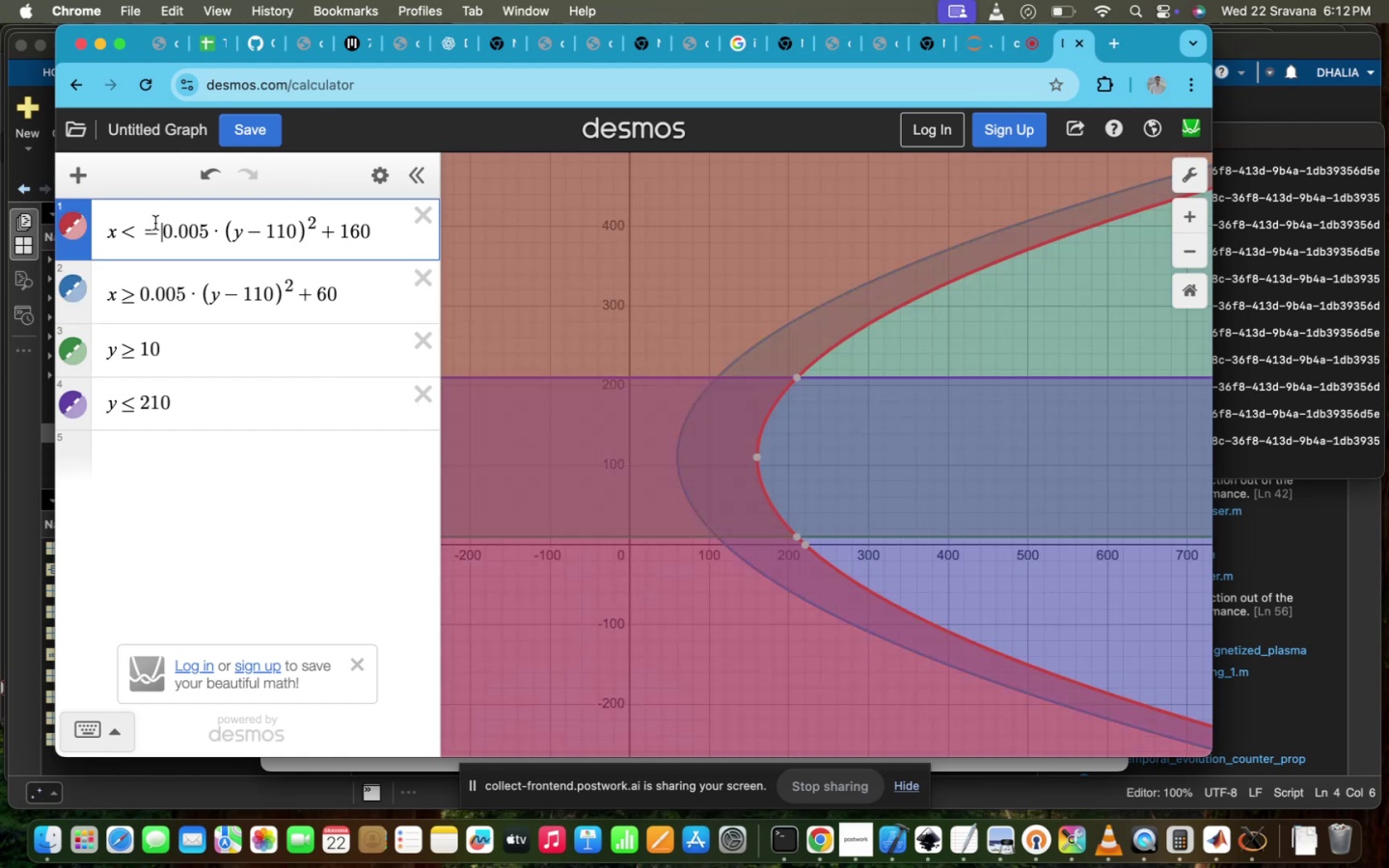 
key(Minus)
 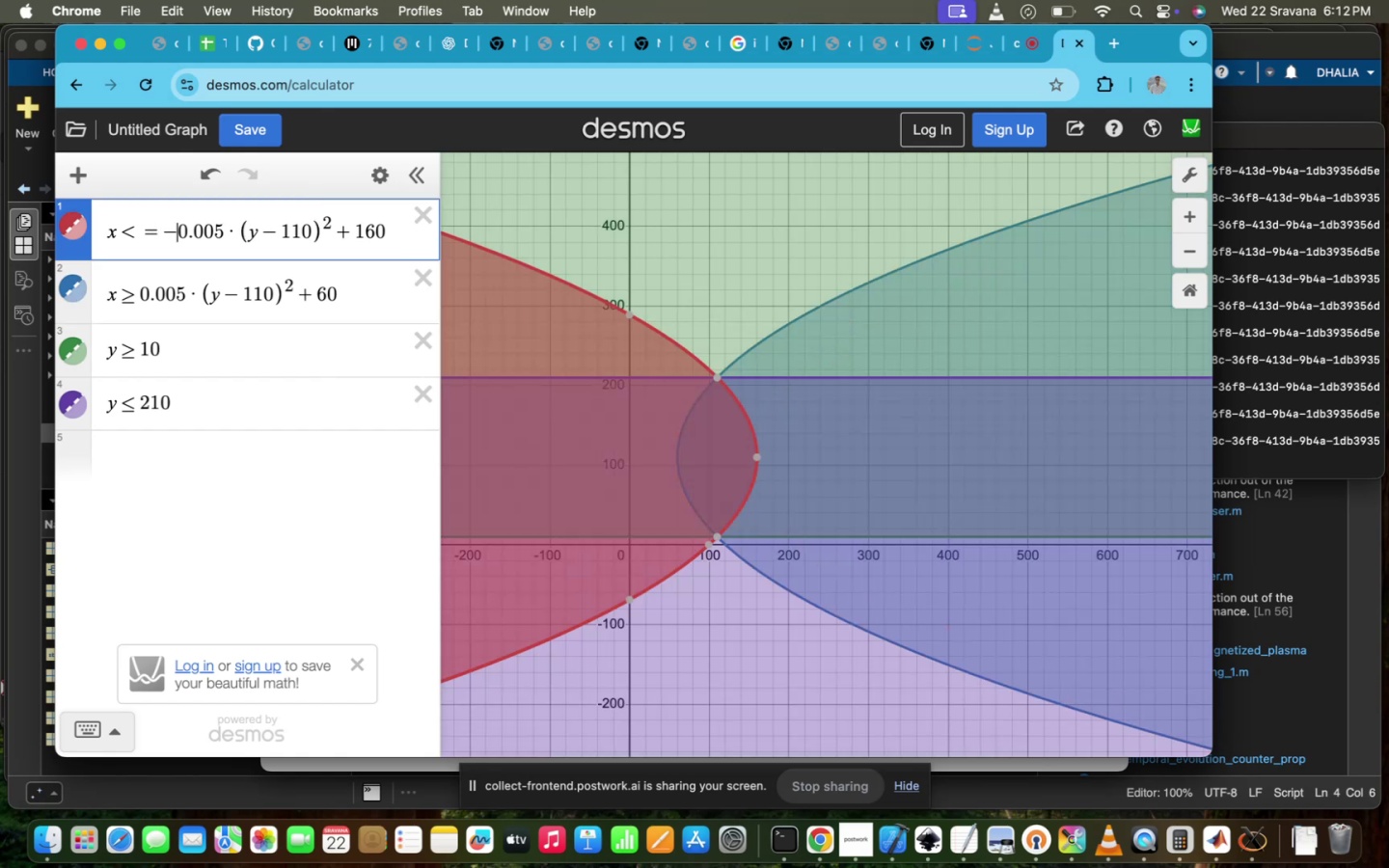 
key(Backspace)
 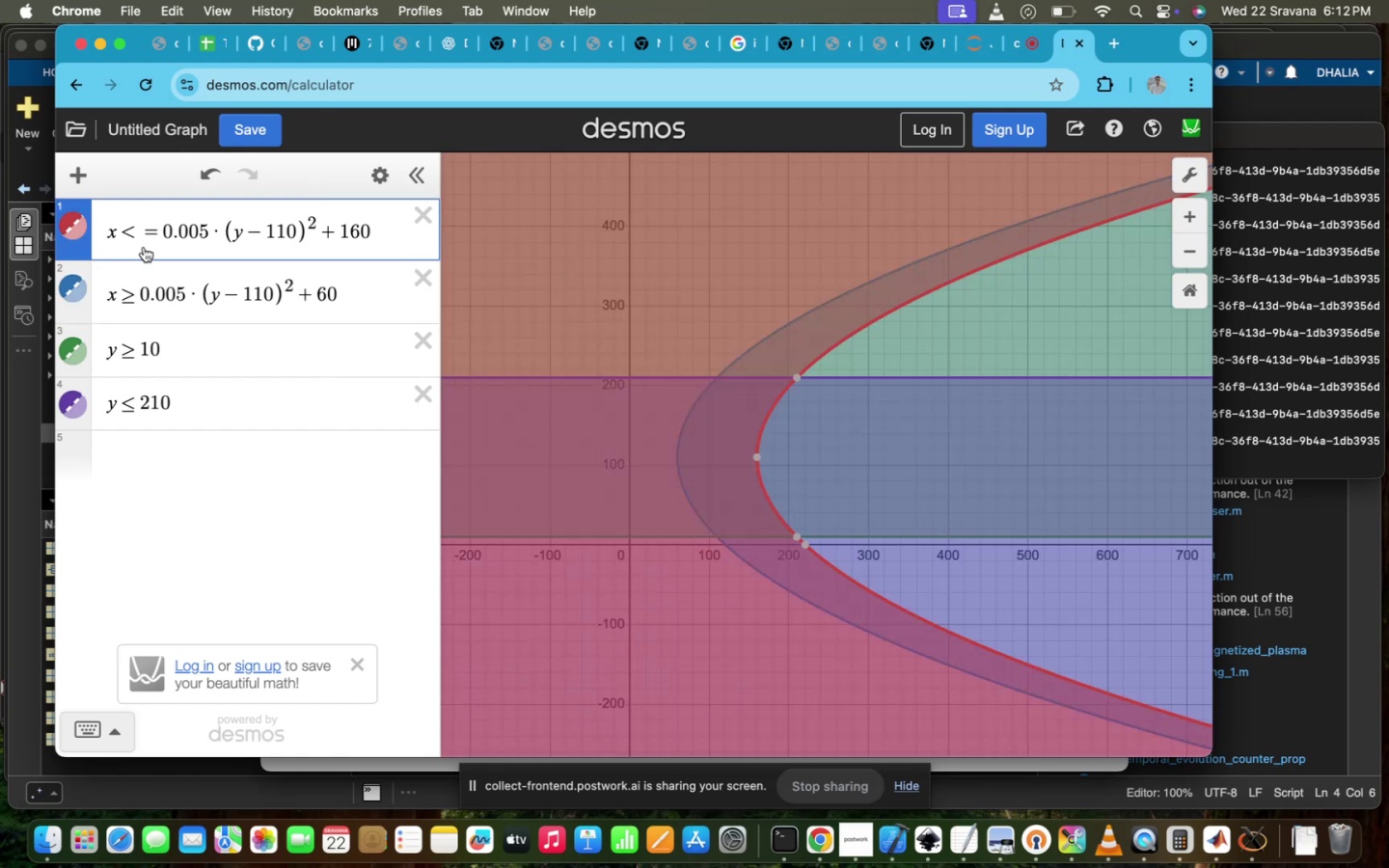 
key(Minus)
 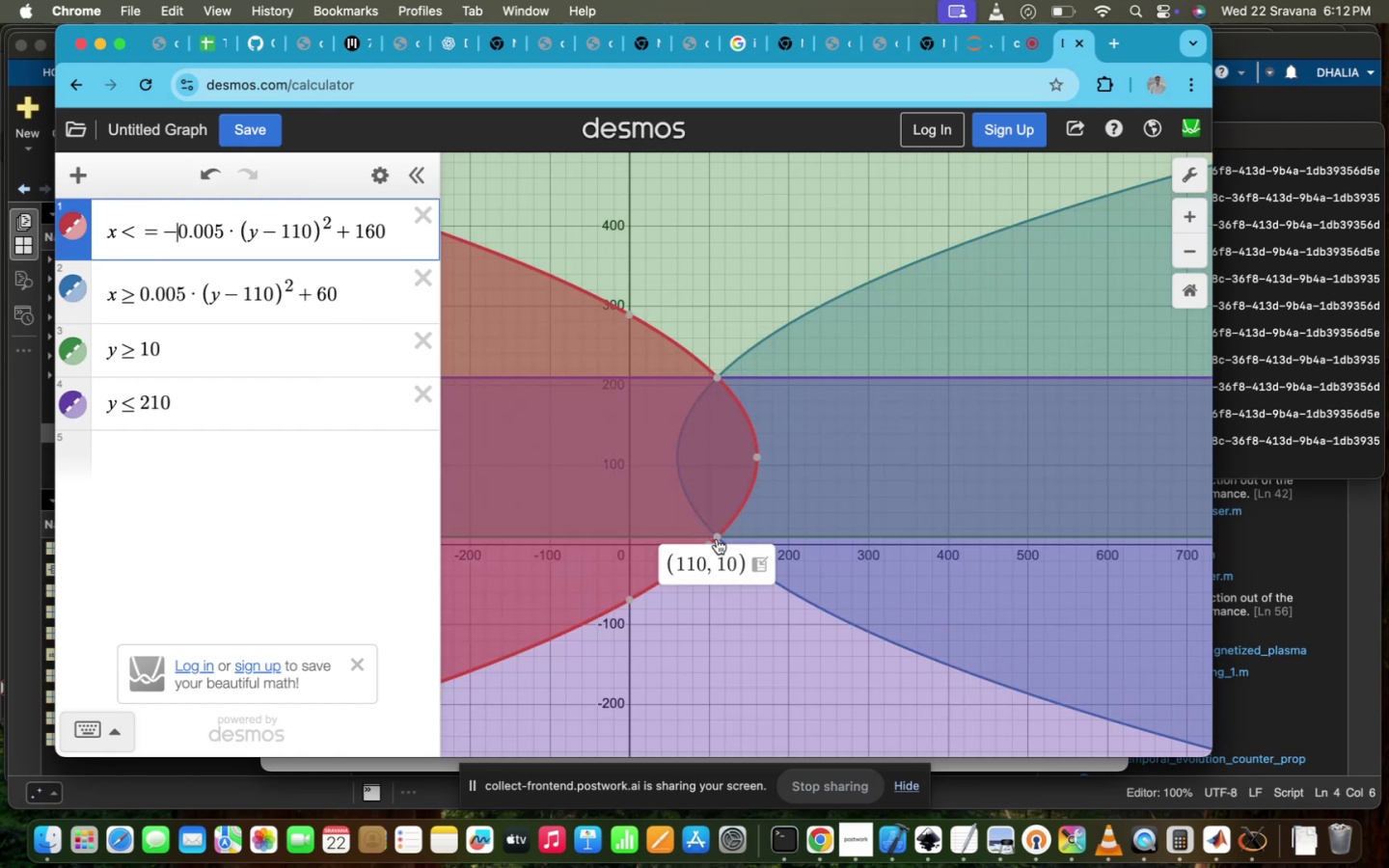 
key(Backspace)
 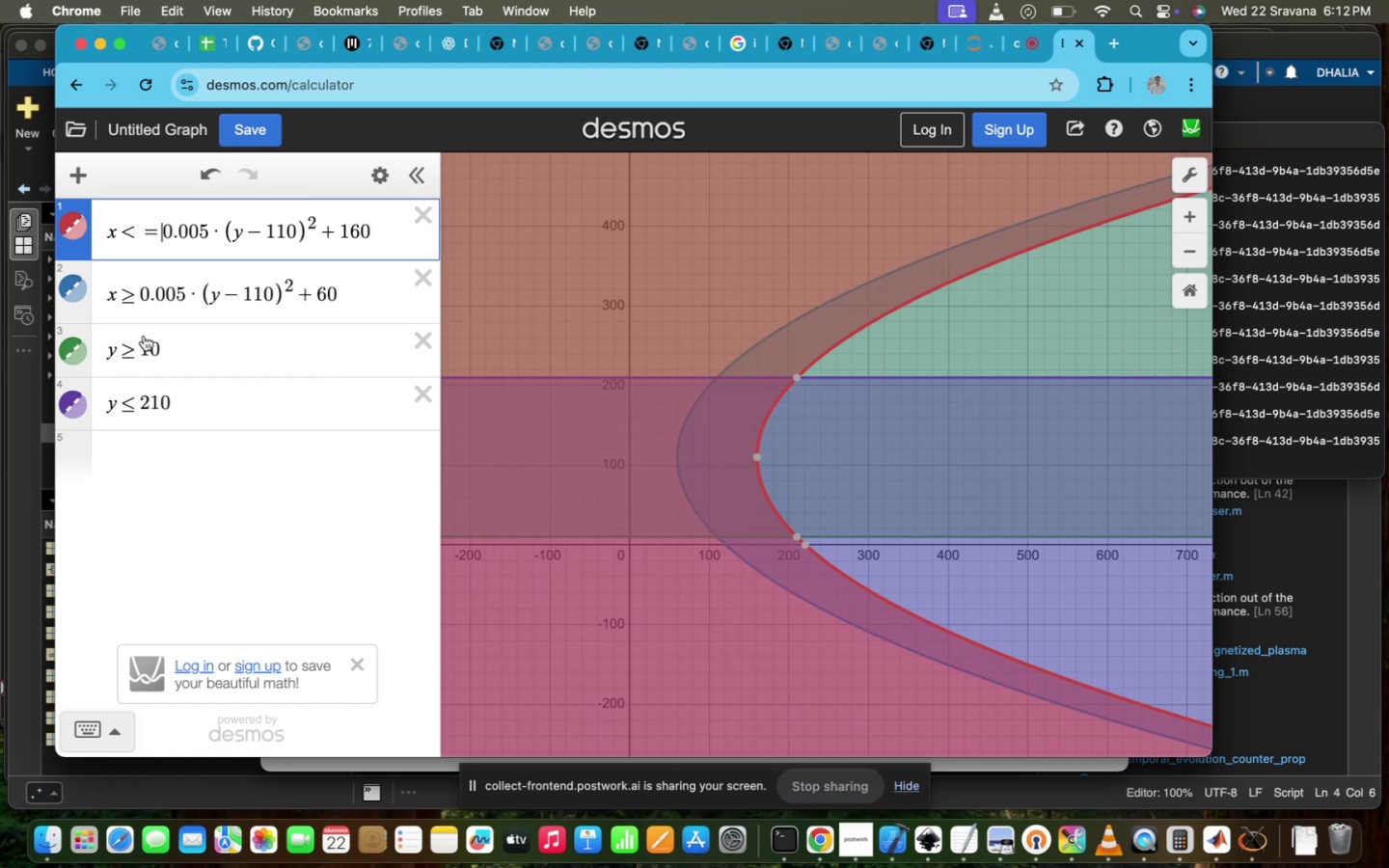 
left_click([143, 297])
 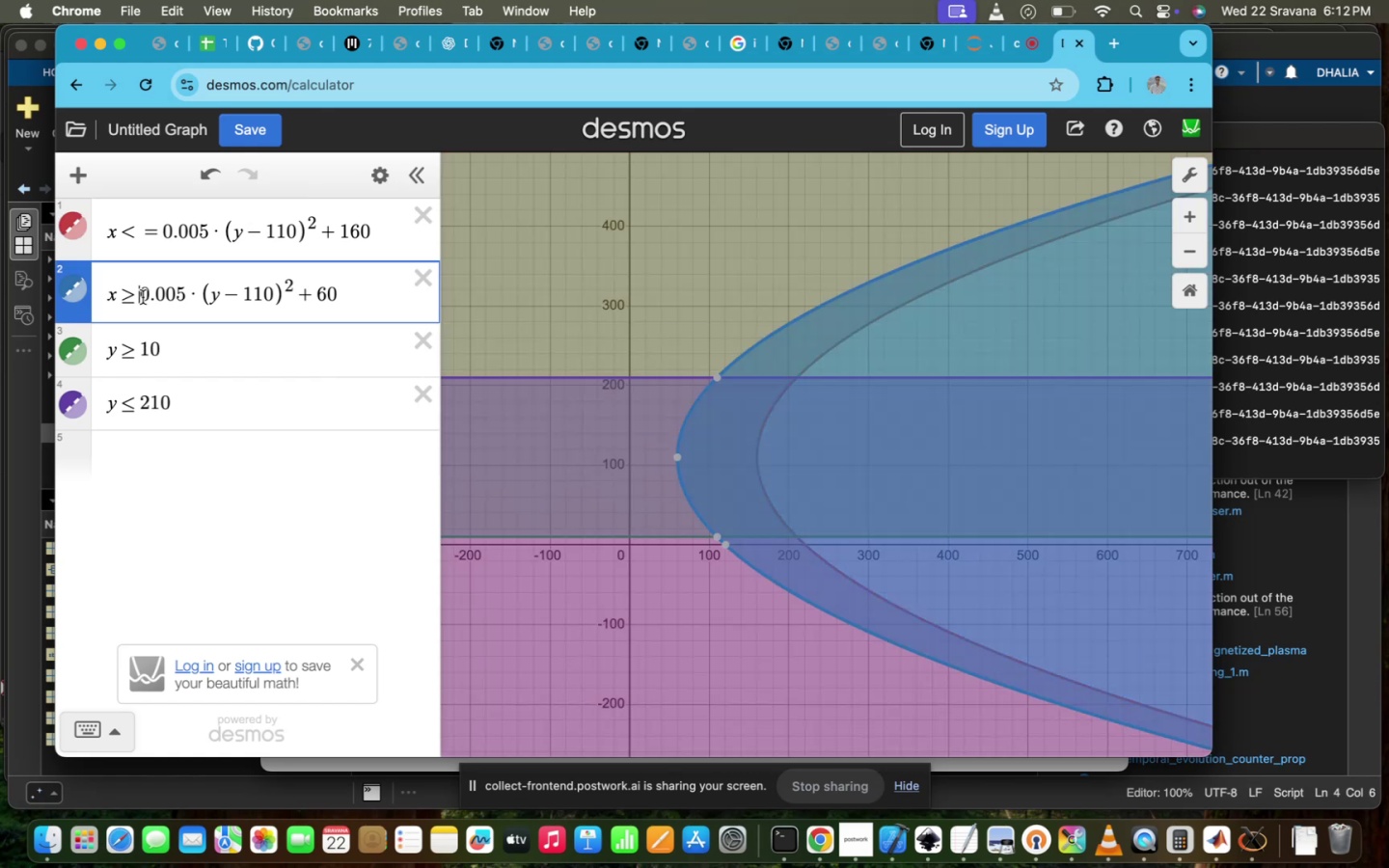 
key(Minus)
 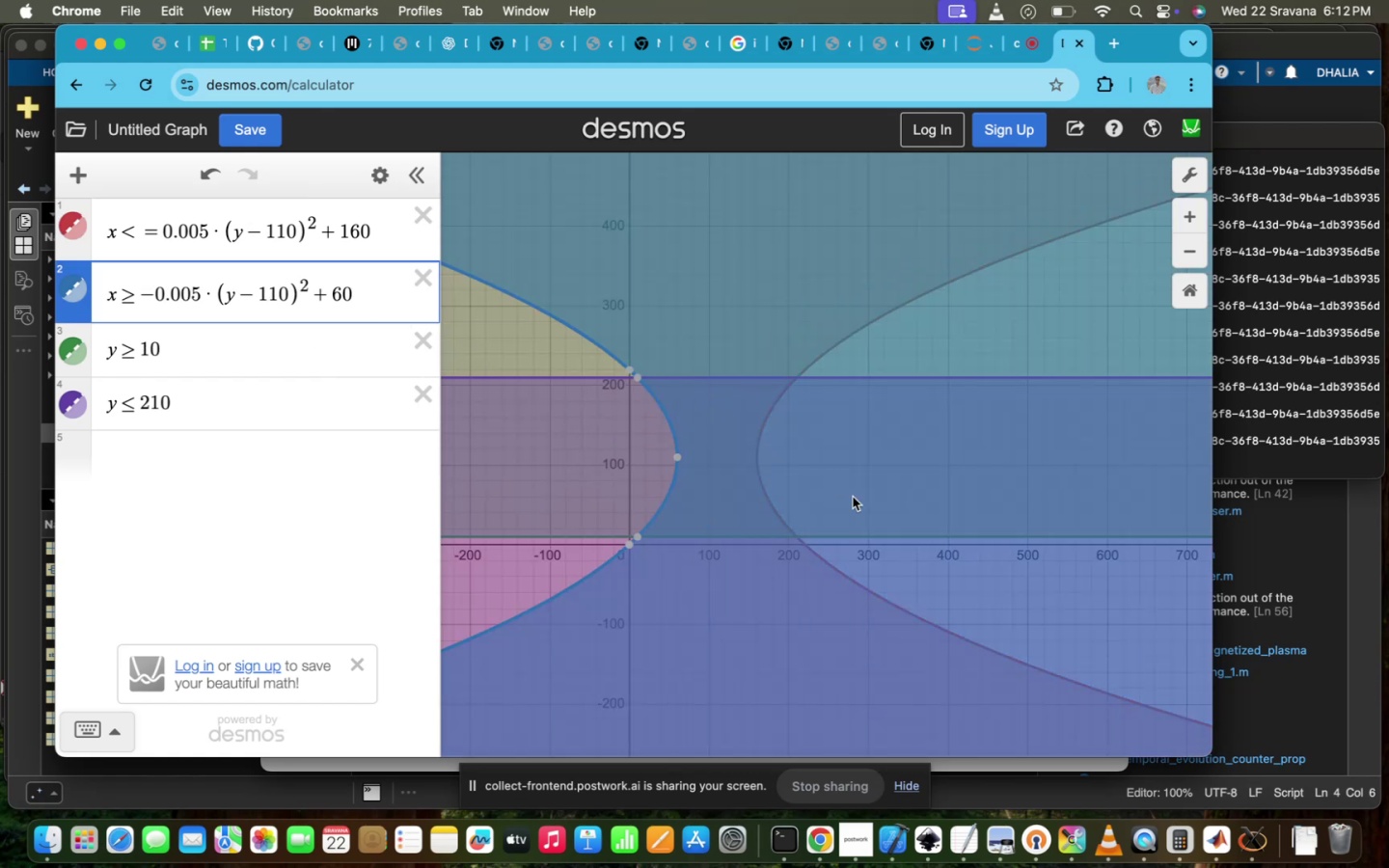 
wait(6.12)
 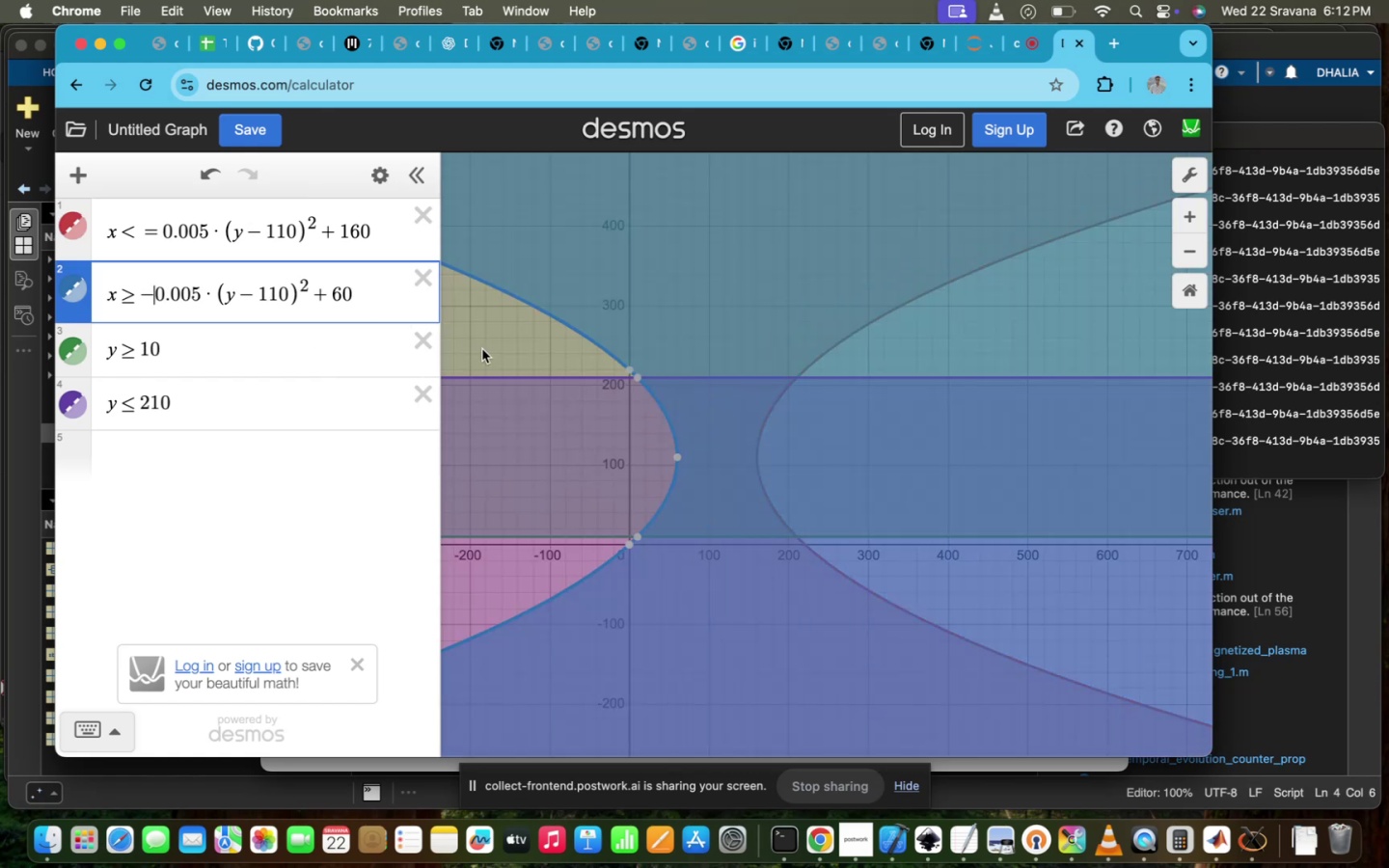 
scroll: coordinate [853, 497], scroll_direction: down, amount: 1.0
 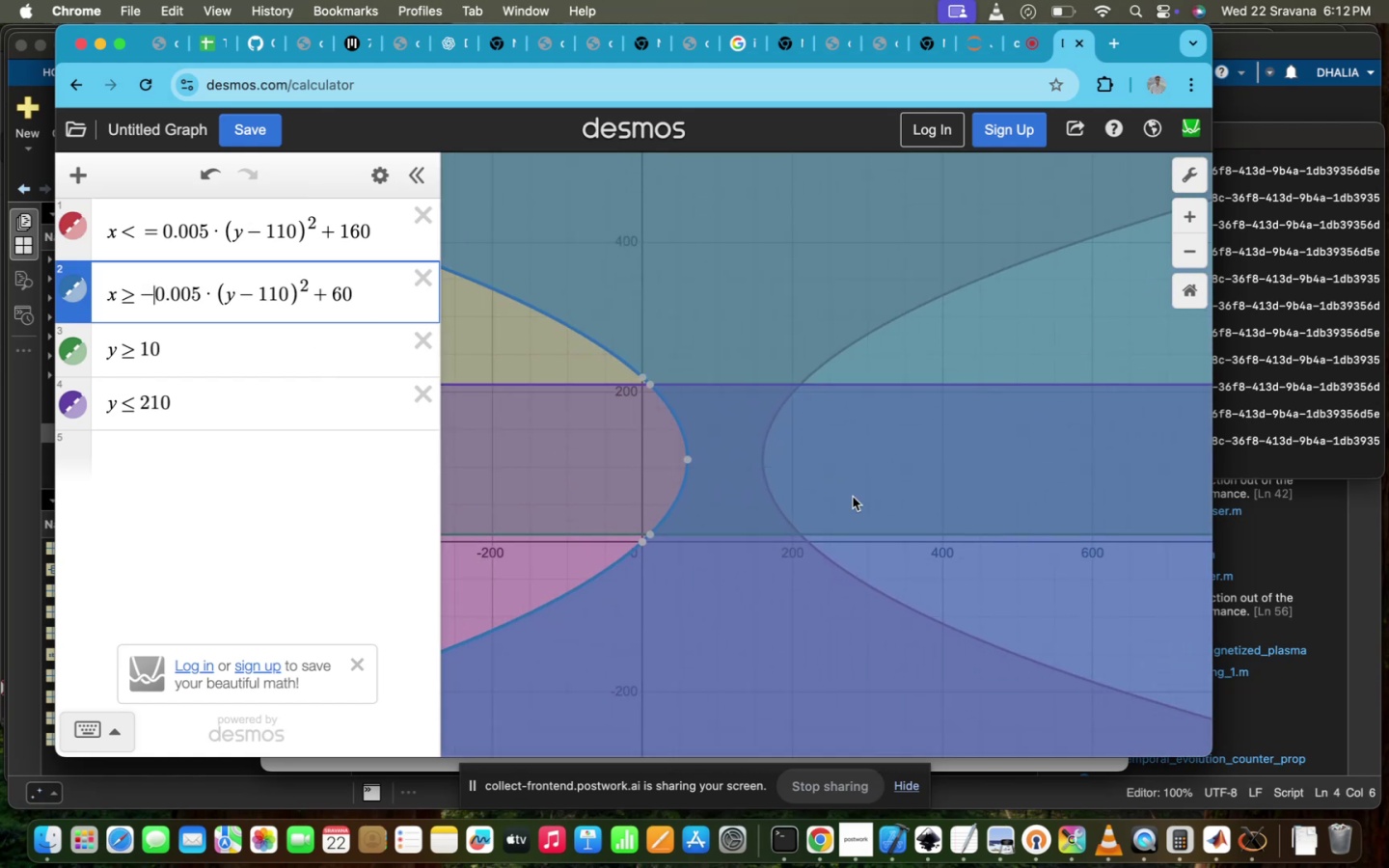 
scroll: coordinate [853, 497], scroll_direction: none, amount: 0.0
 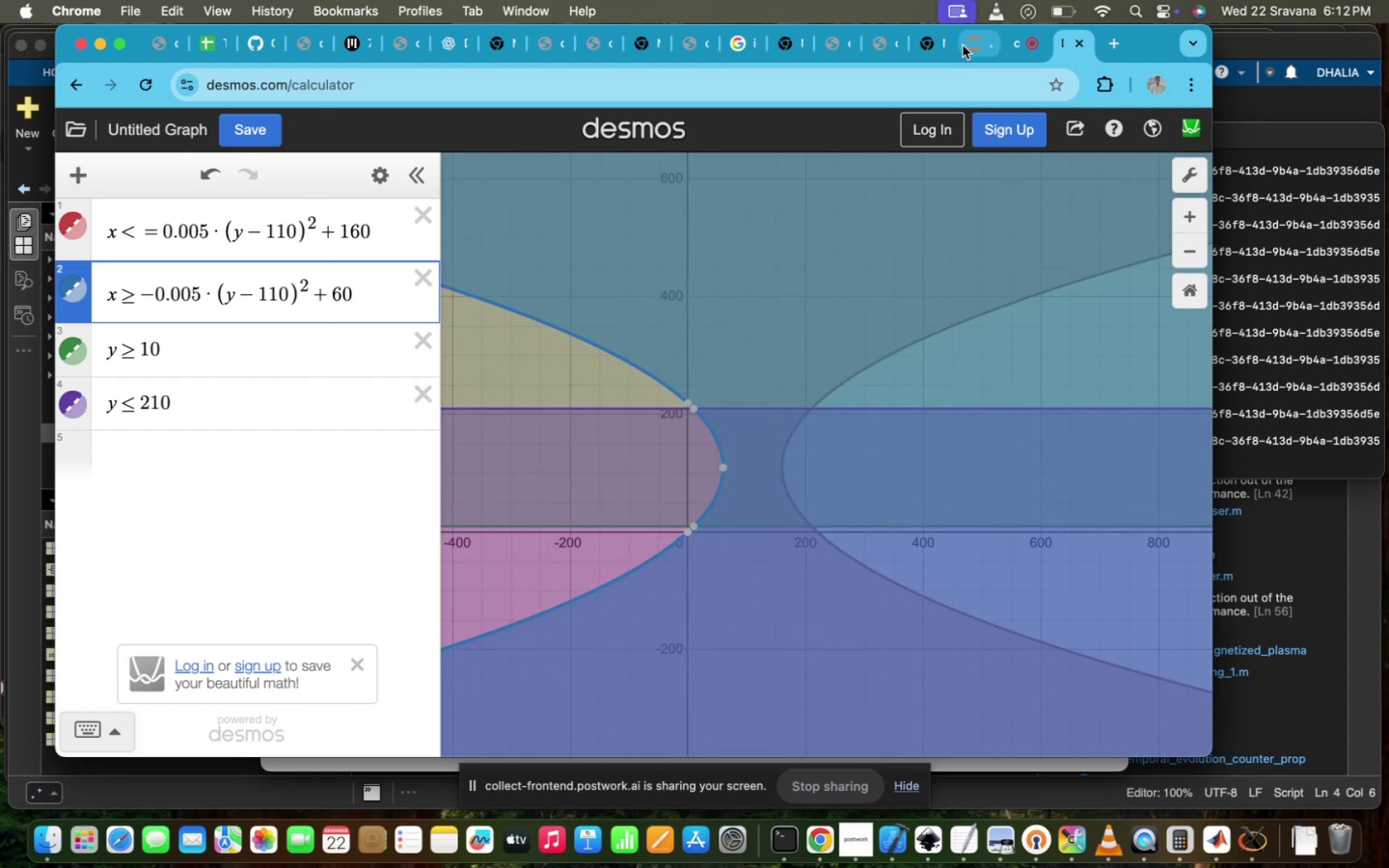 
left_click([963, 45])
 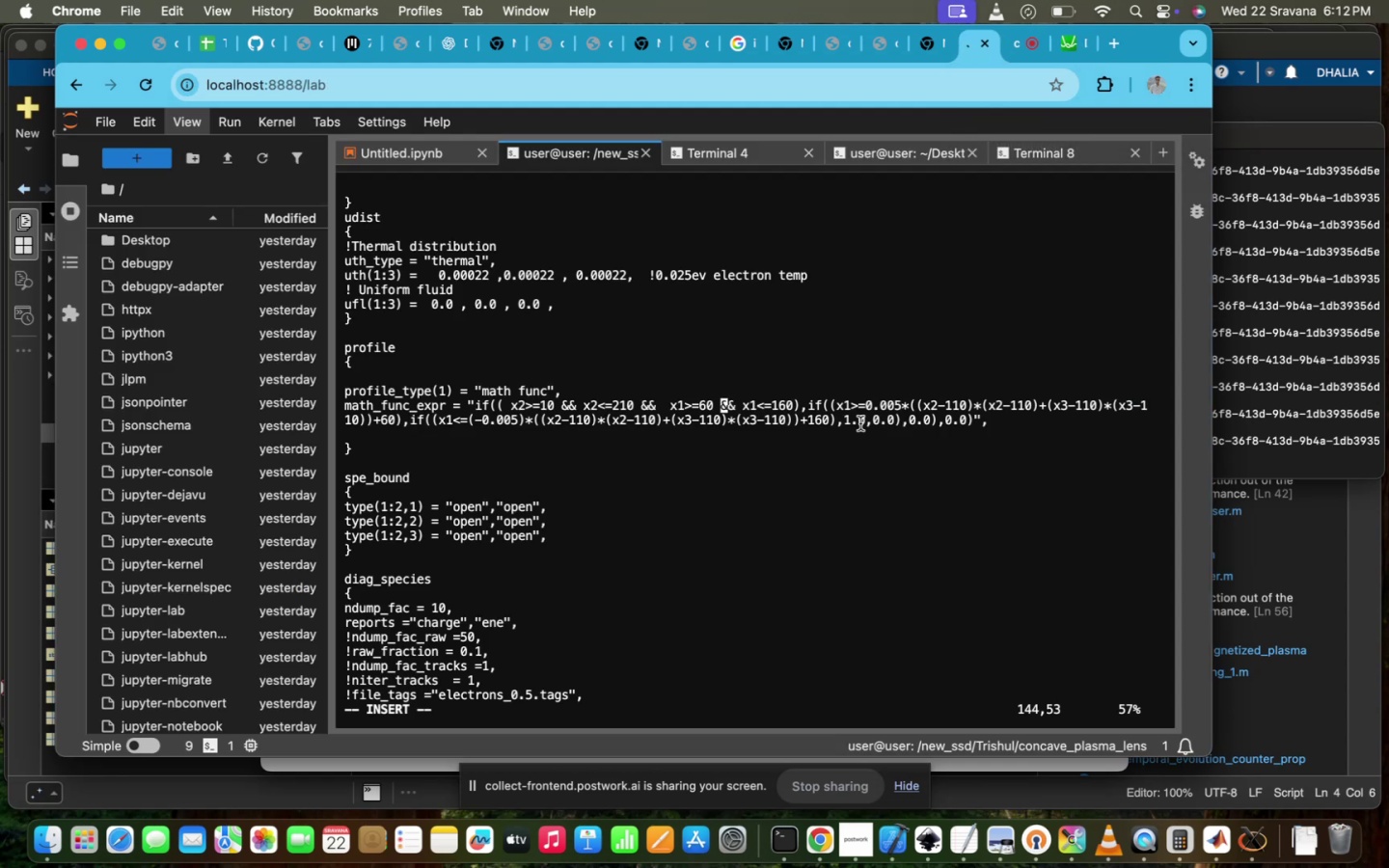 
hold_key(key=ArrowRight, duration=1.5)
 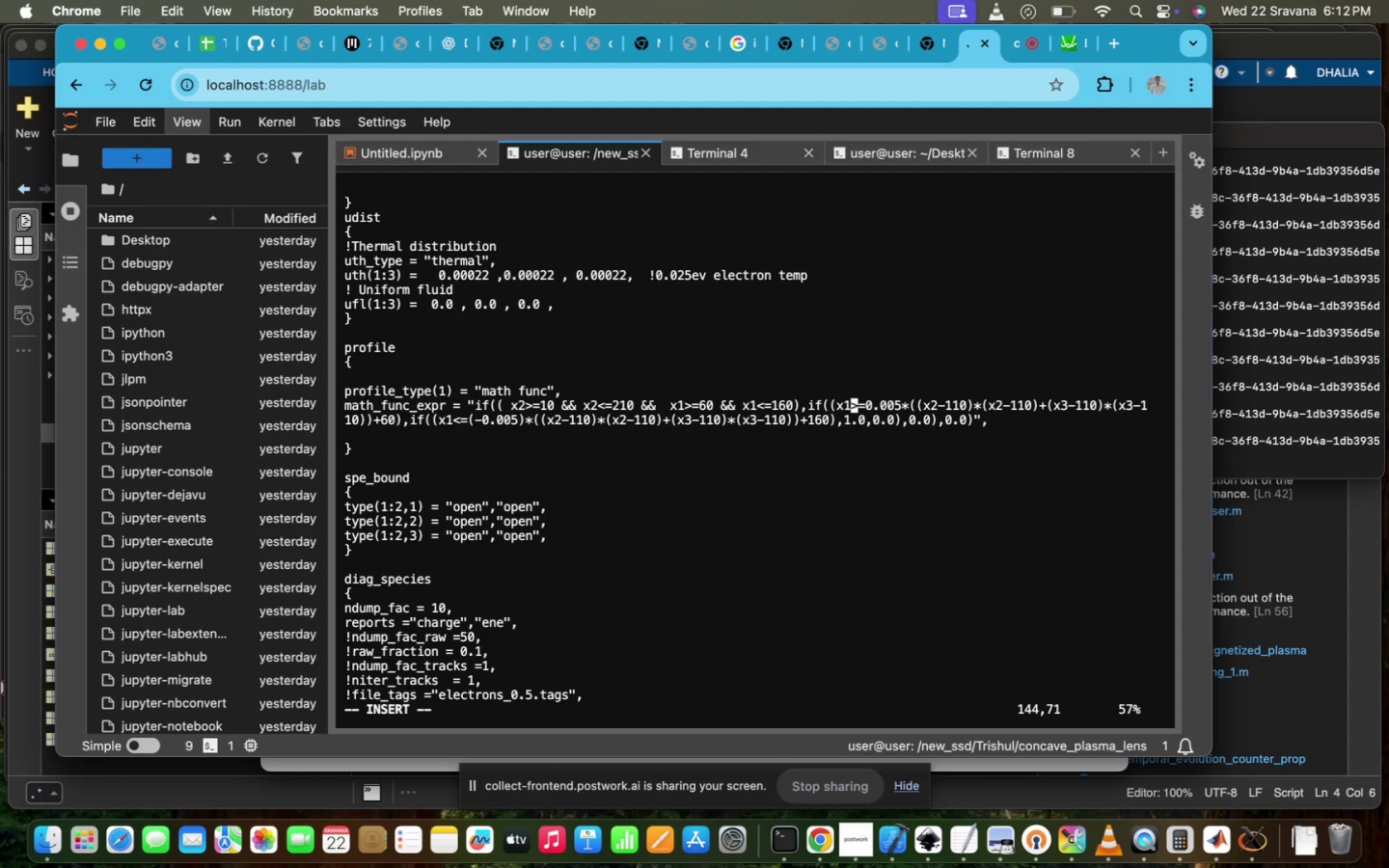 
hold_key(key=ArrowRight, duration=0.58)
 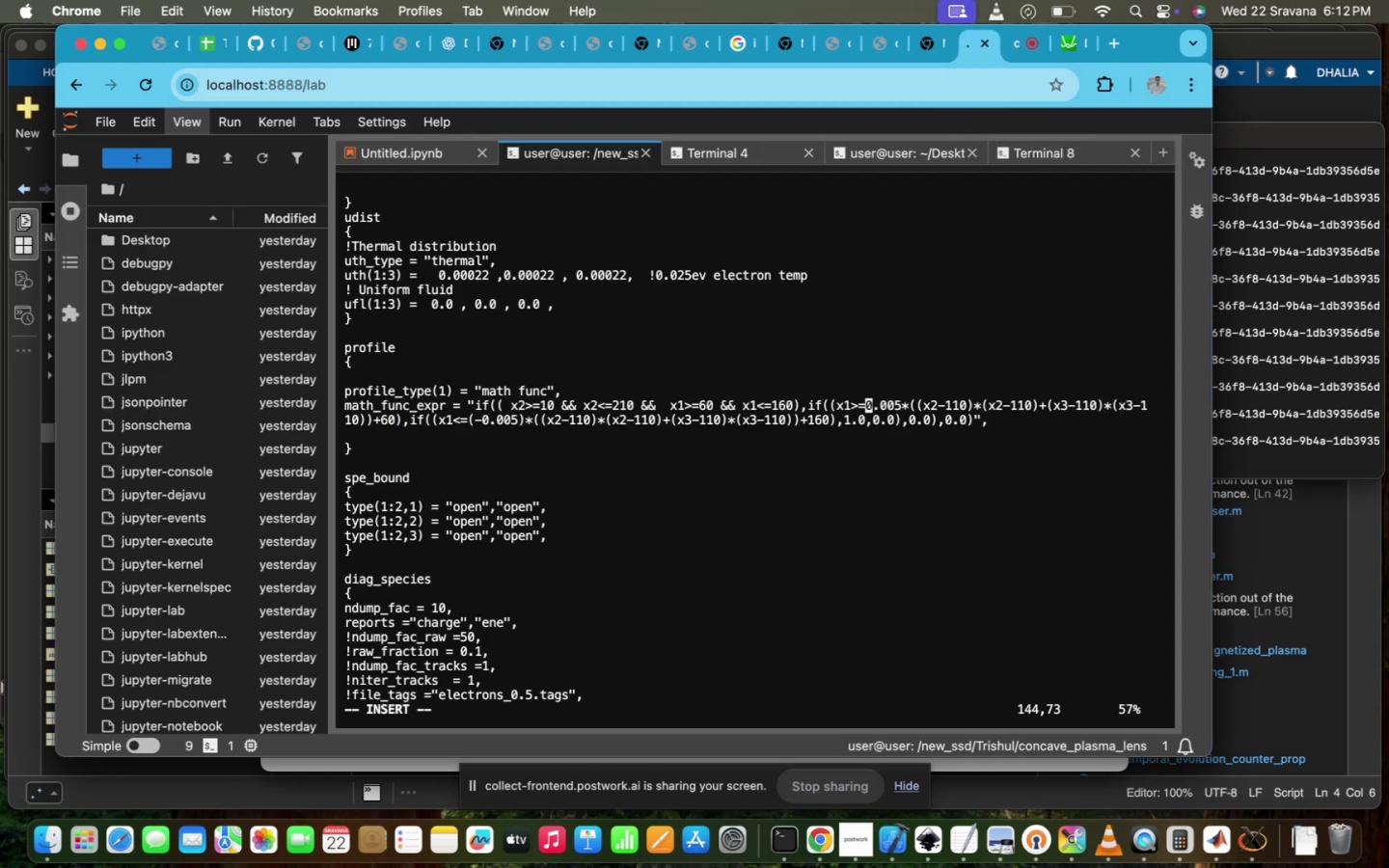 
key(I)
 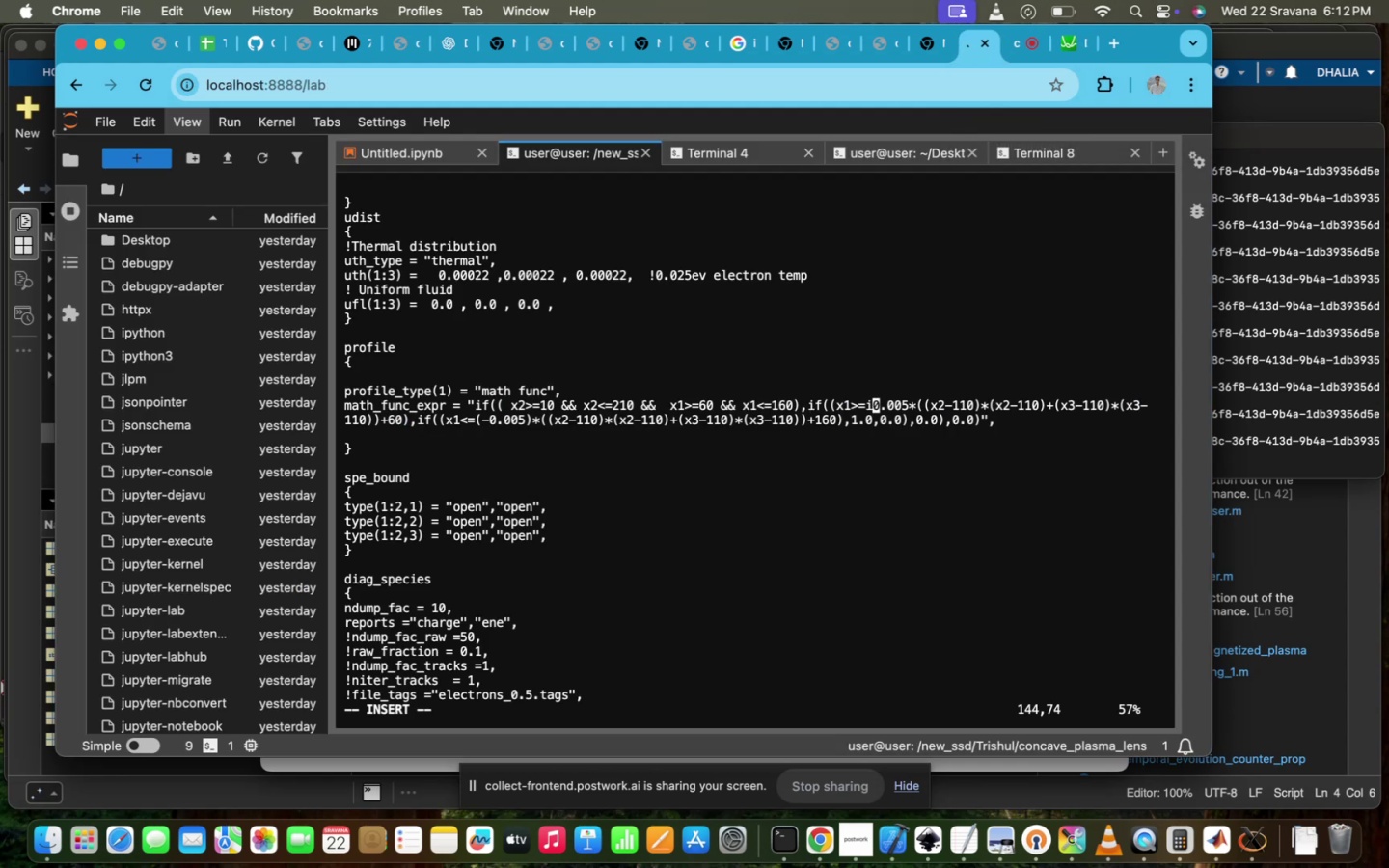 
key(Backspace)
 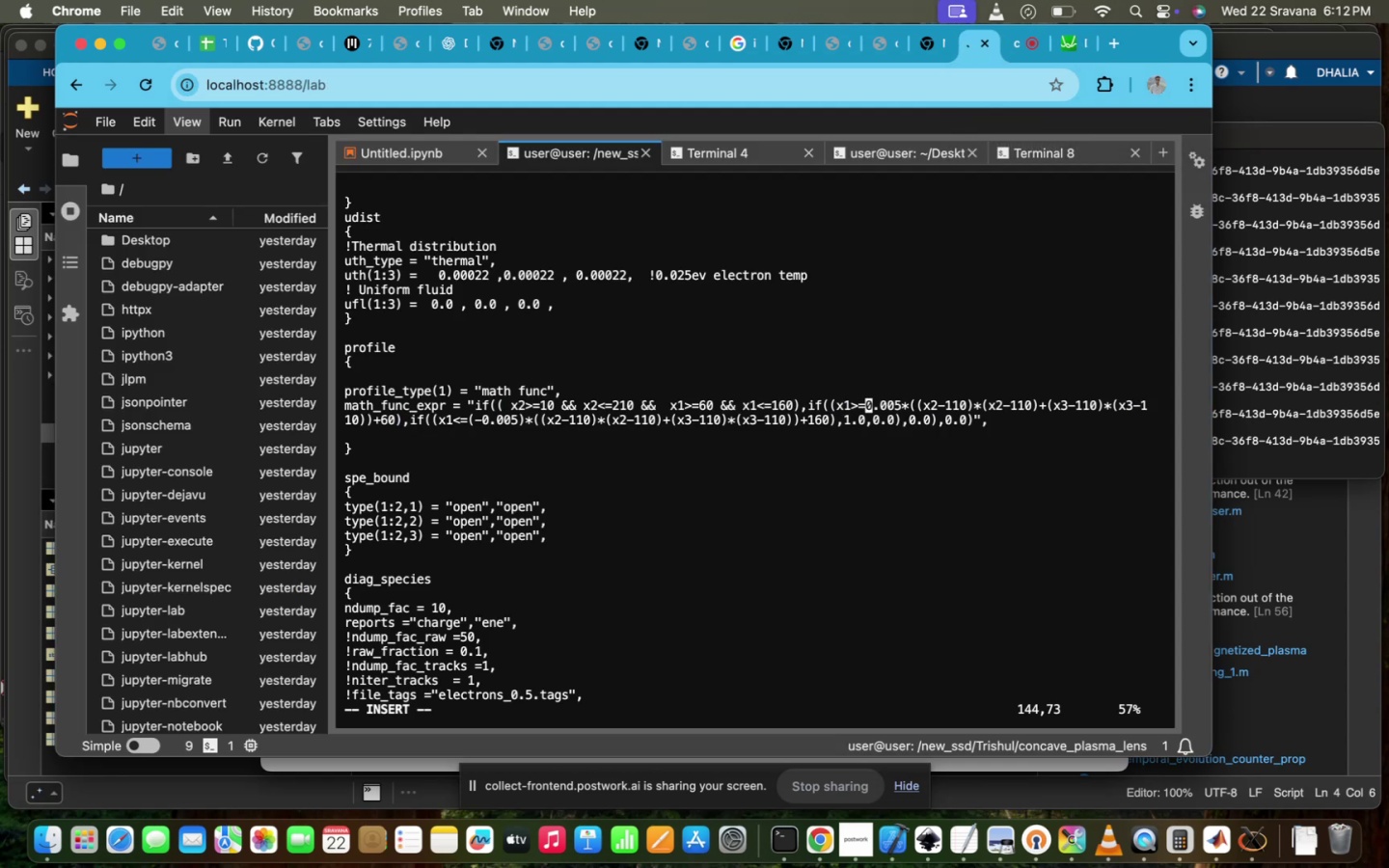 
key(Minus)
 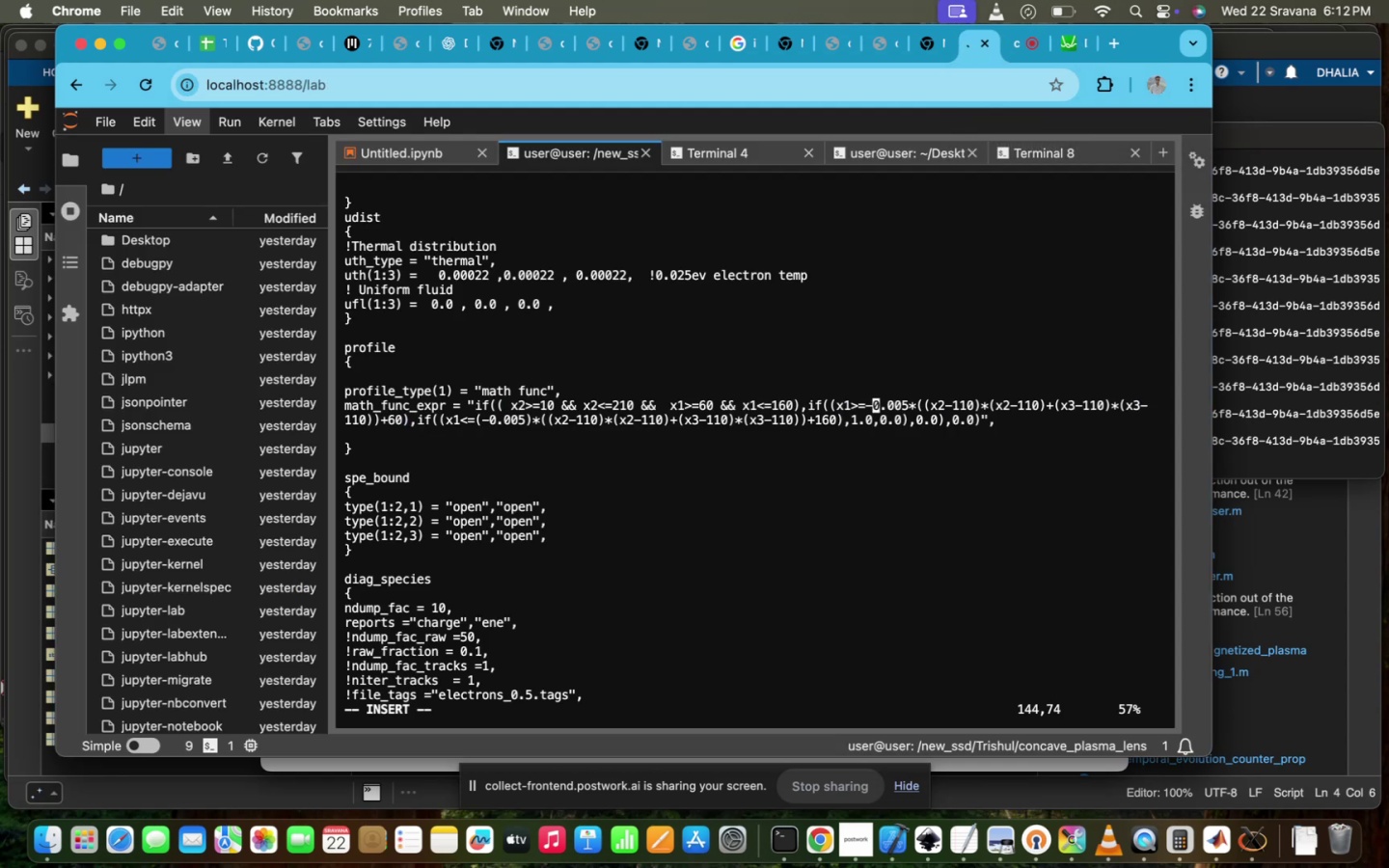 
hold_key(key=ArrowRight, duration=1.5)
 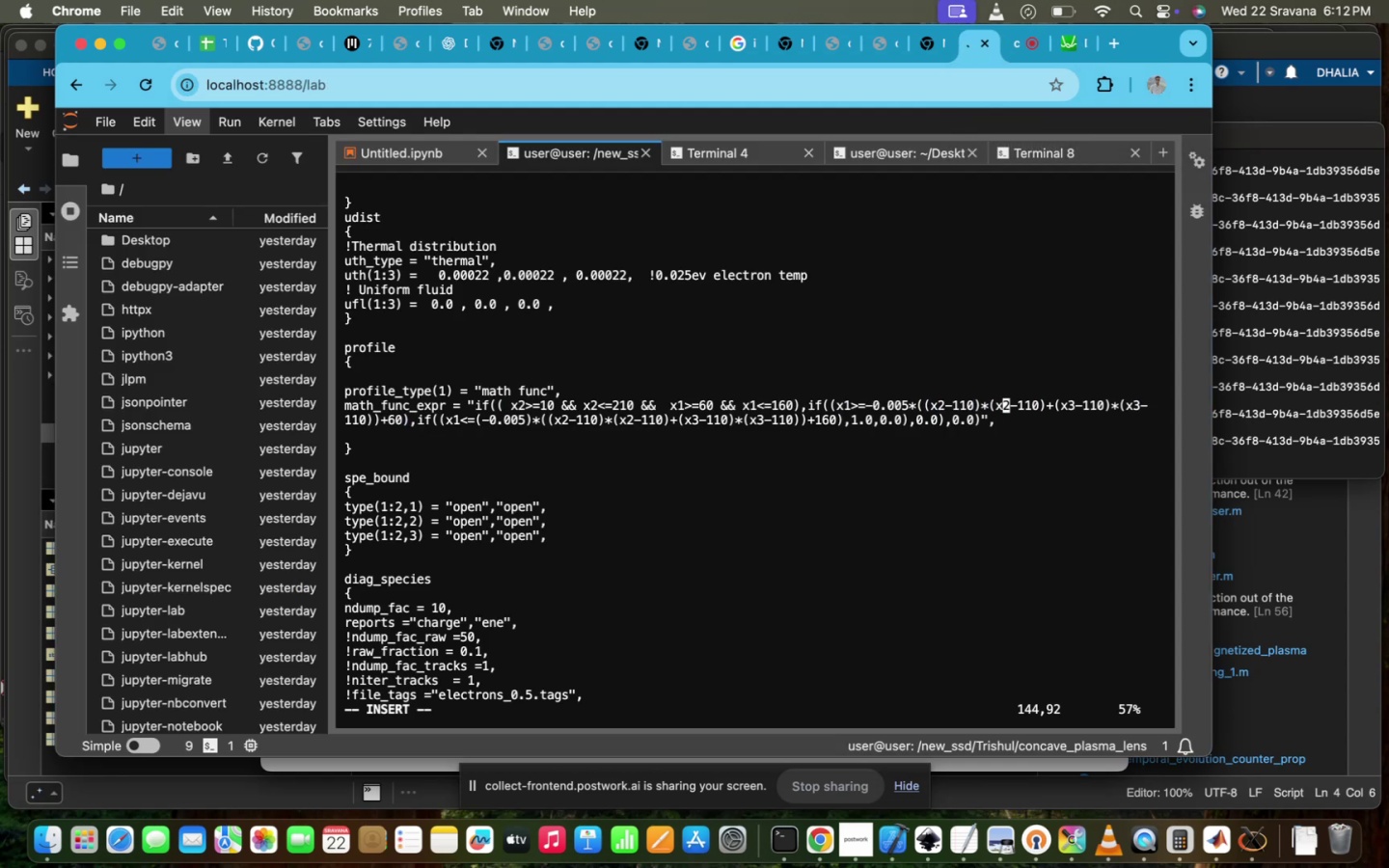 
hold_key(key=ArrowRight, duration=0.61)
 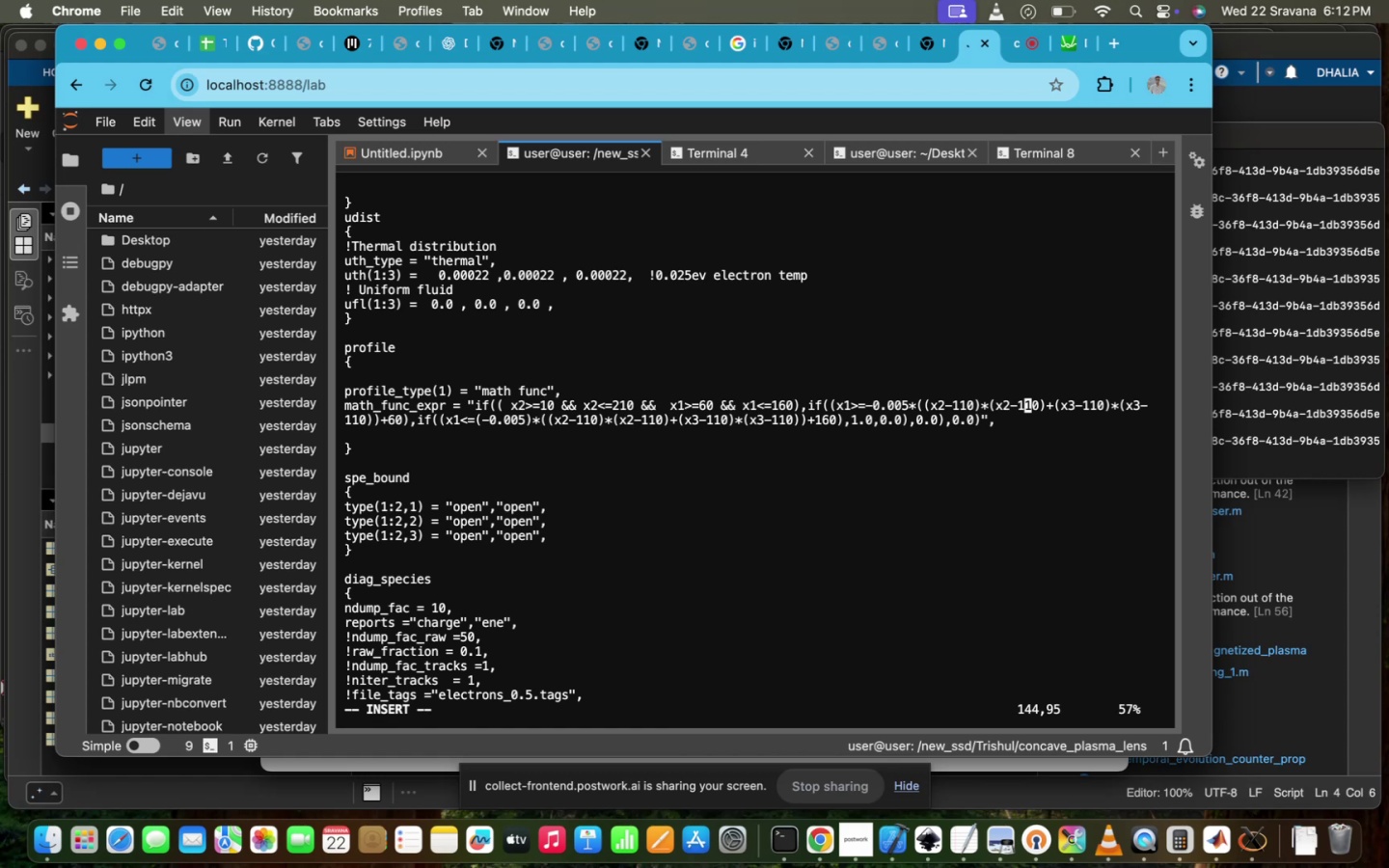 
hold_key(key=ArrowRight, duration=1.5)
 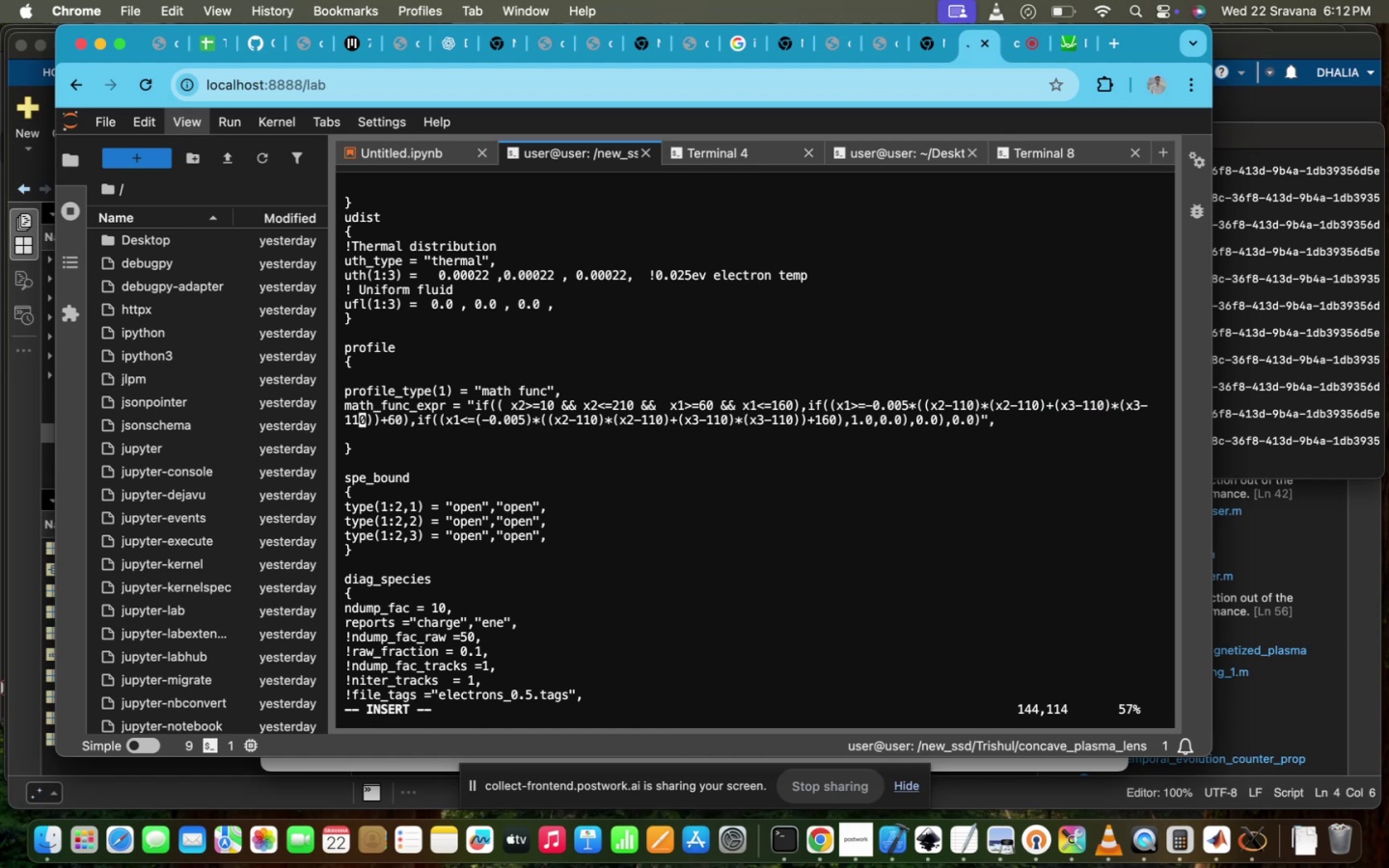 
hold_key(key=ArrowRight, duration=0.66)
 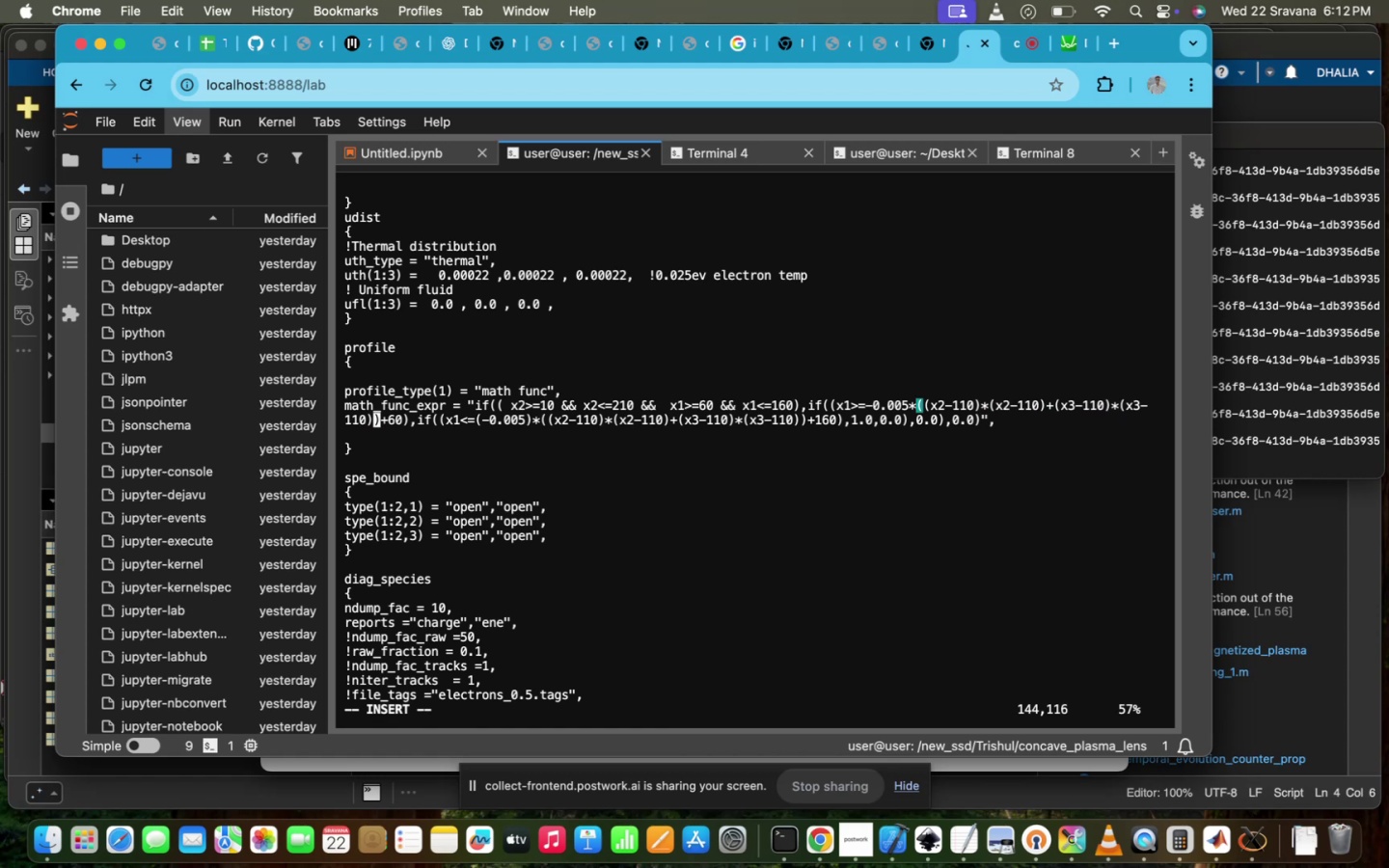 
hold_key(key=Backspace, duration=0.4)
 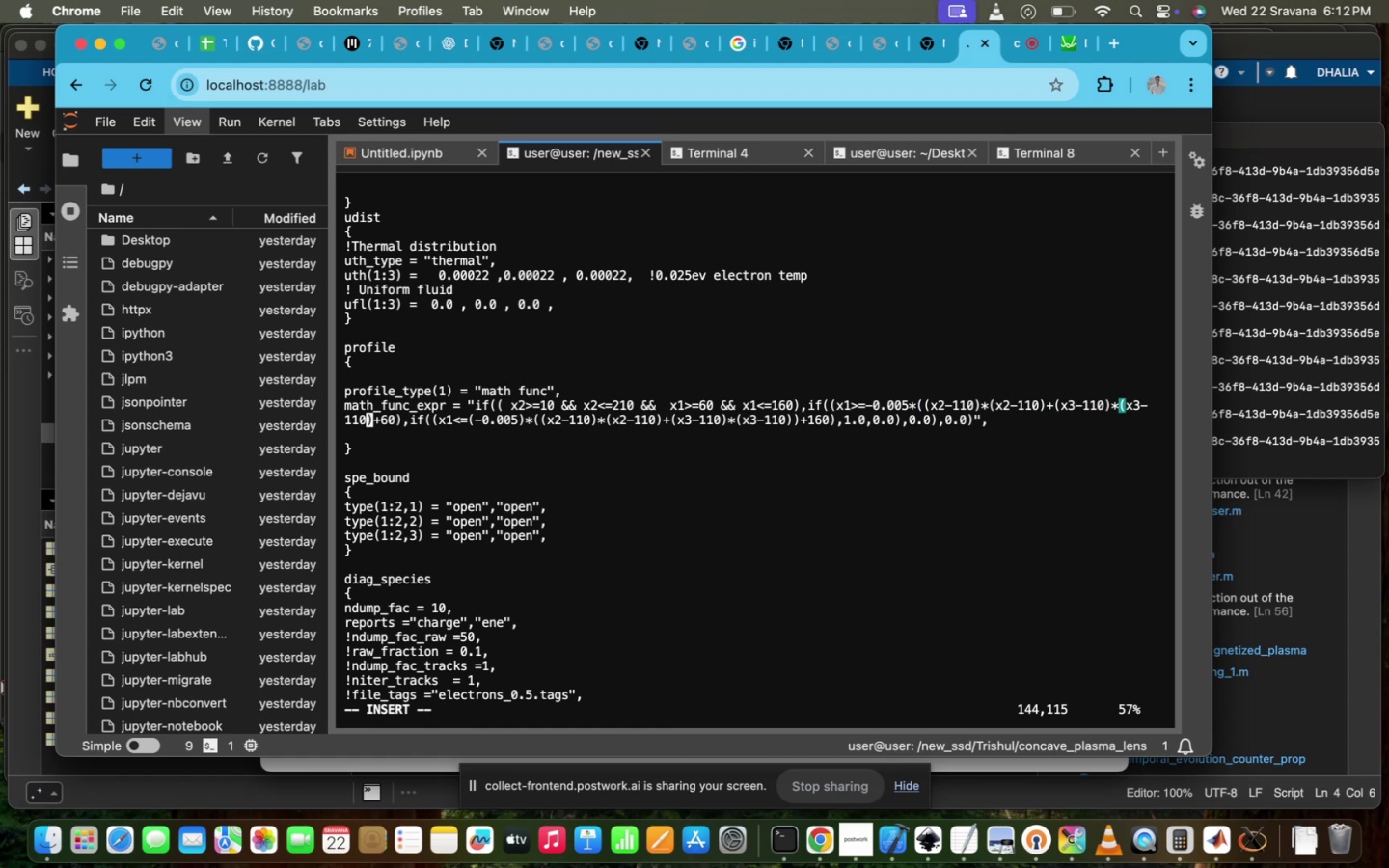 
hold_key(key=Backspace, duration=1.51)
 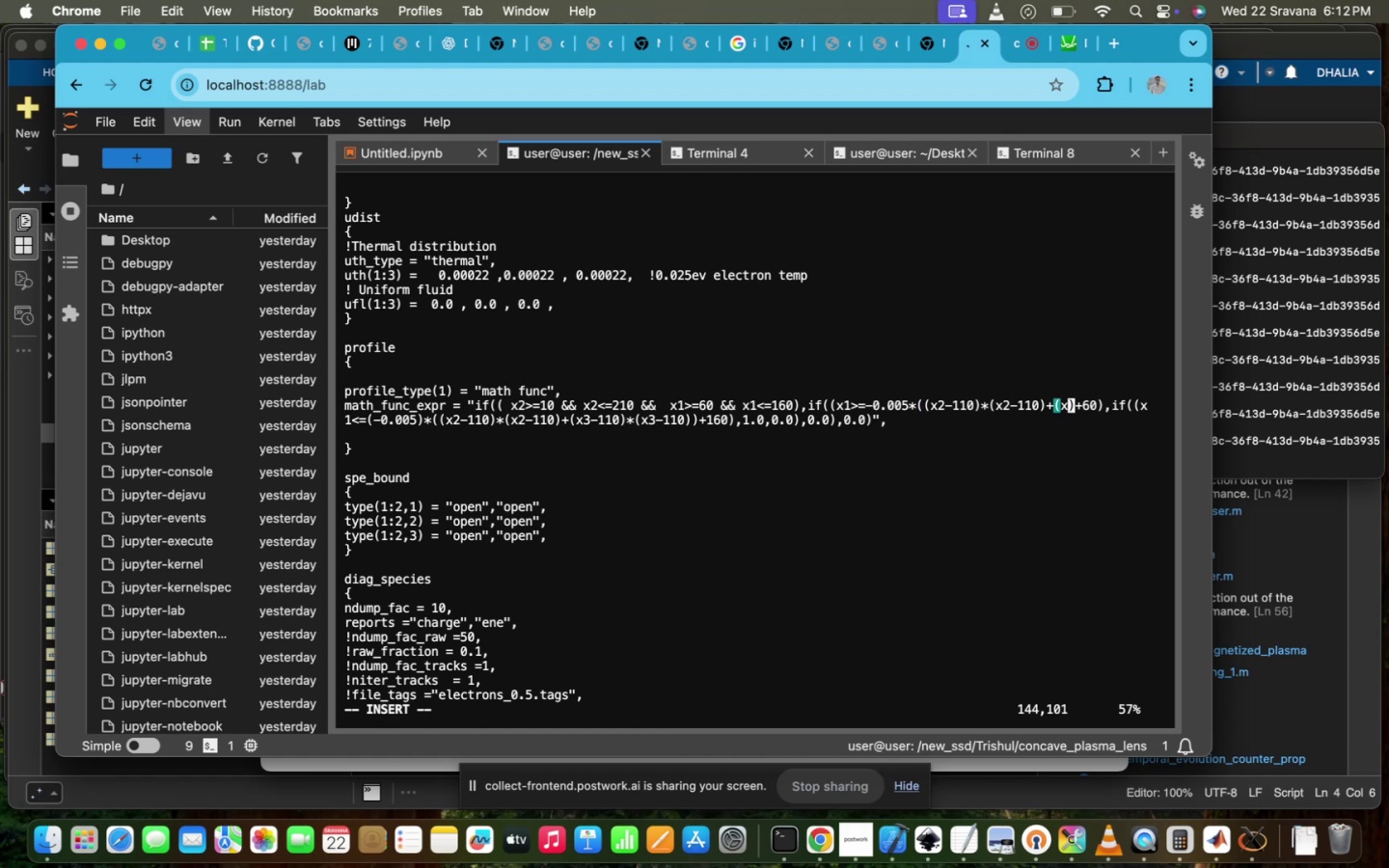 
key(Backspace)
 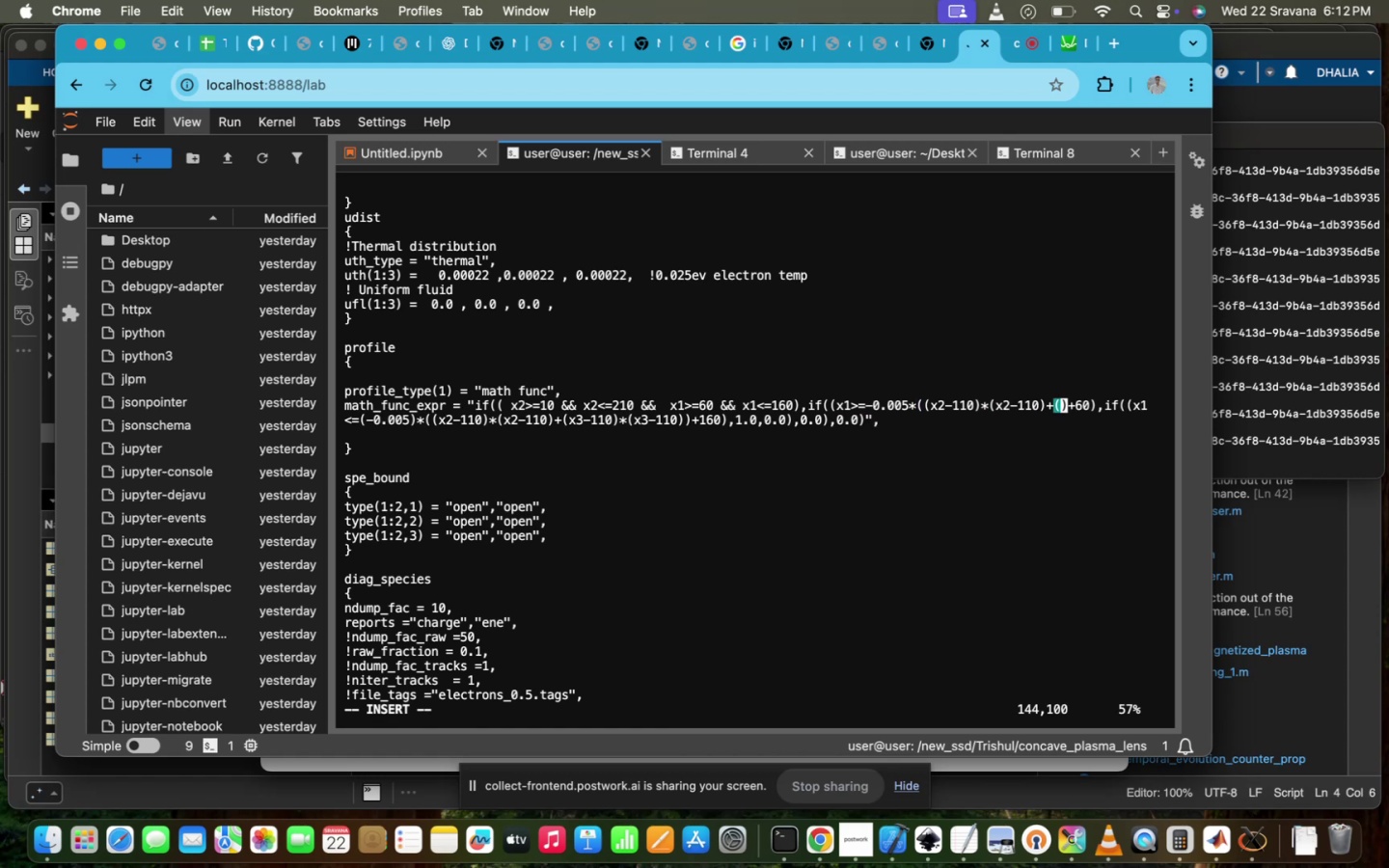 
key(Backspace)
 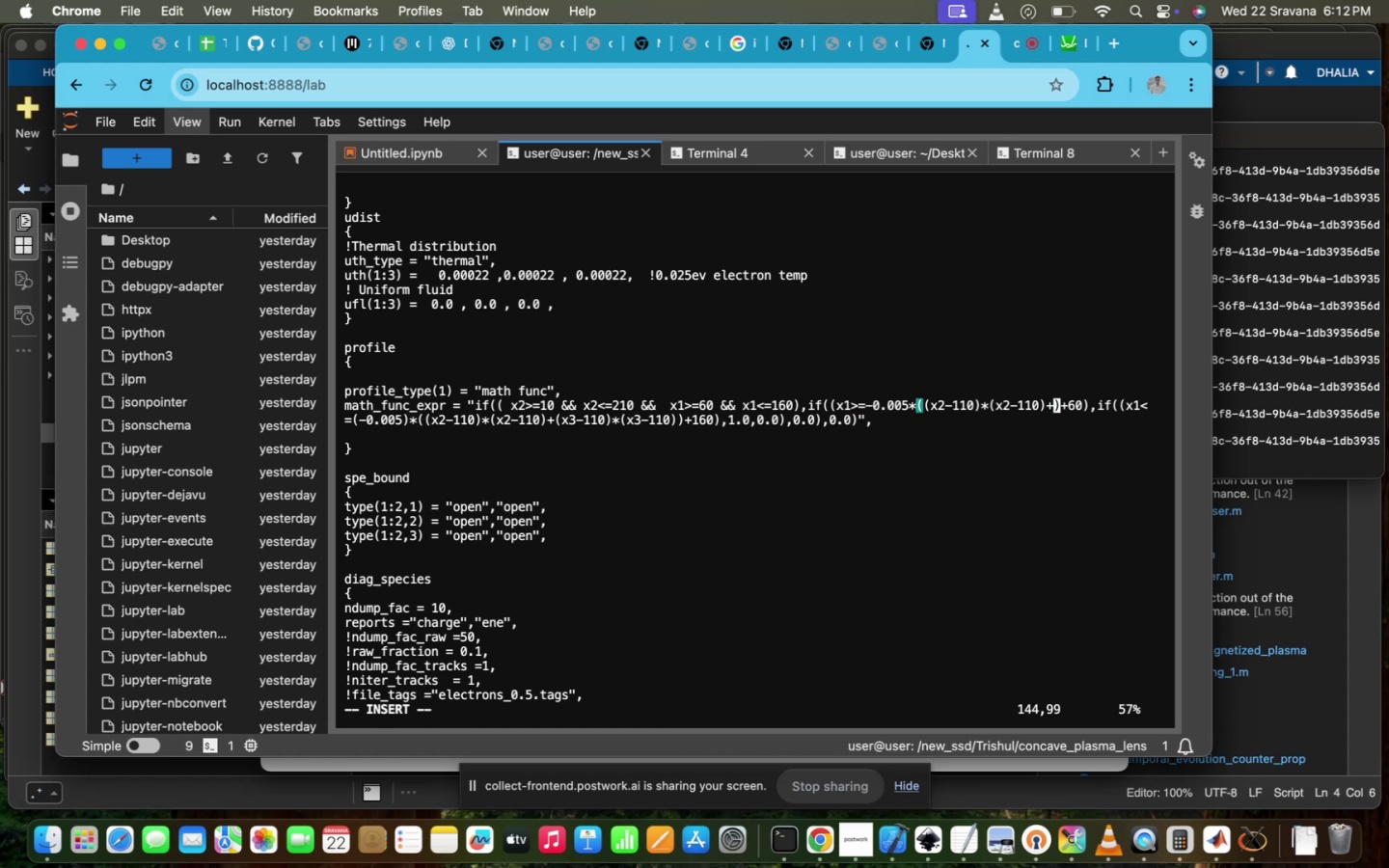 
key(Backspace)
 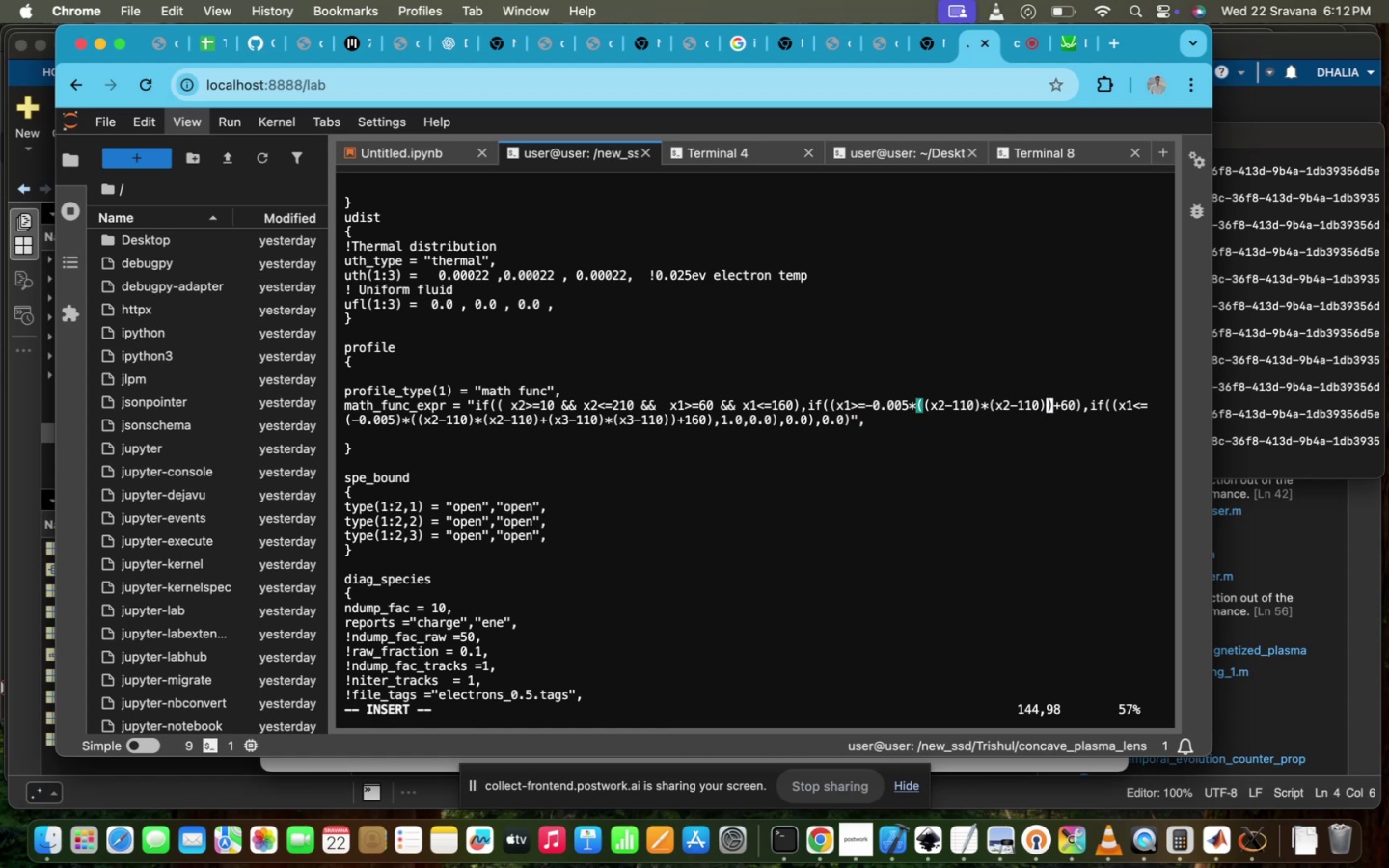 
key(ArrowRight)
 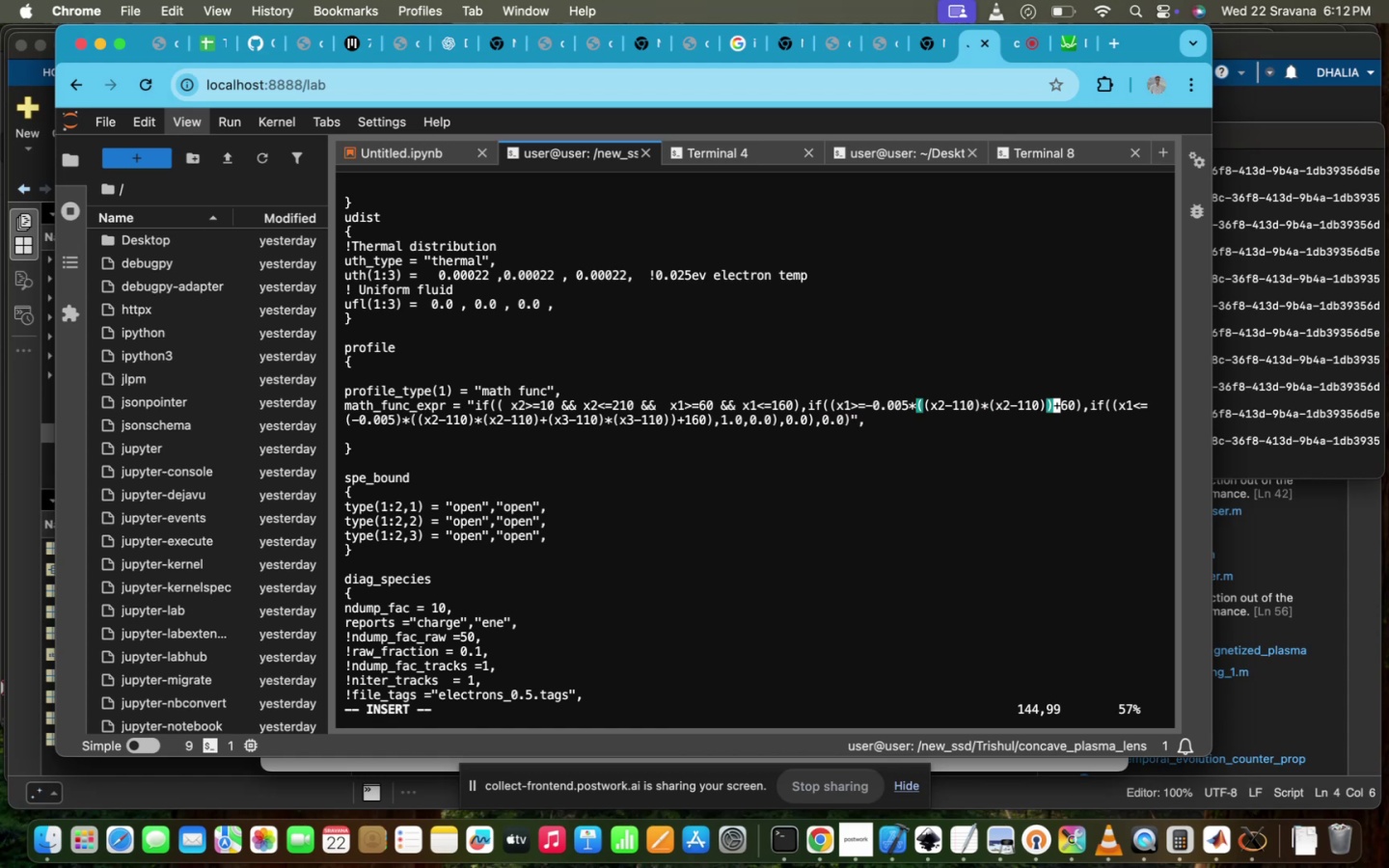 
key(Backspace)
 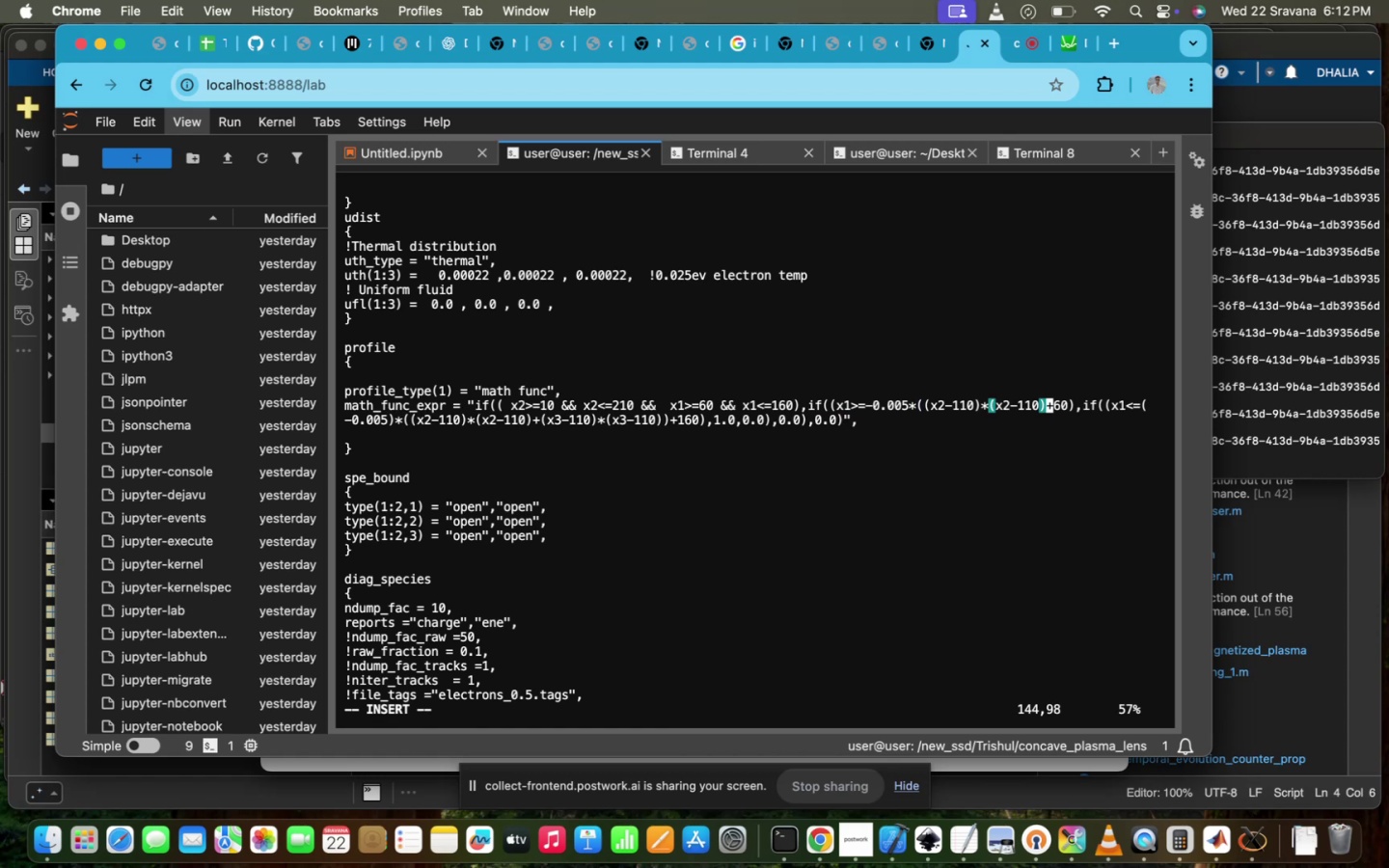 
hold_key(key=ArrowLeft, duration=1.5)
 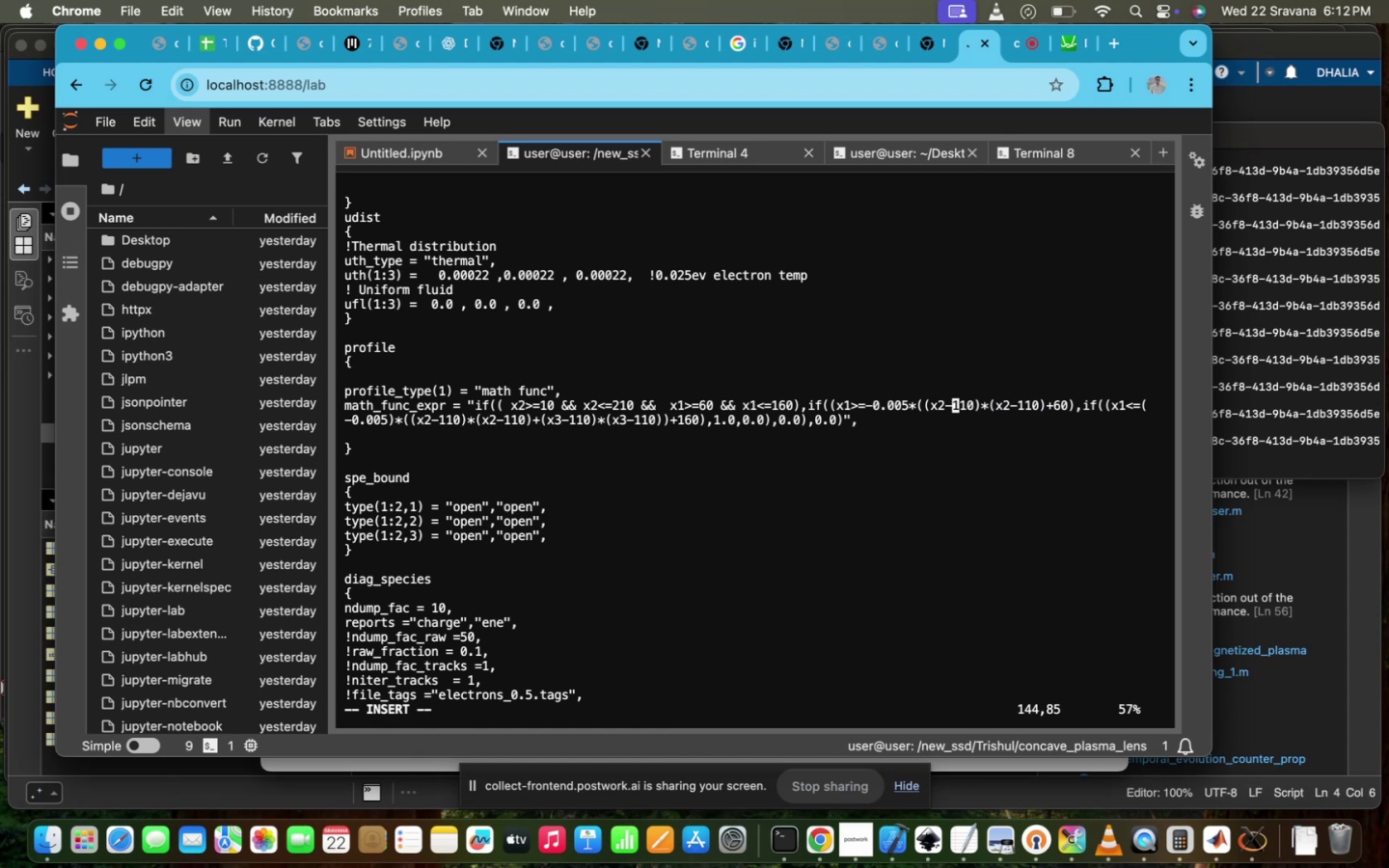 
key(ArrowLeft)
 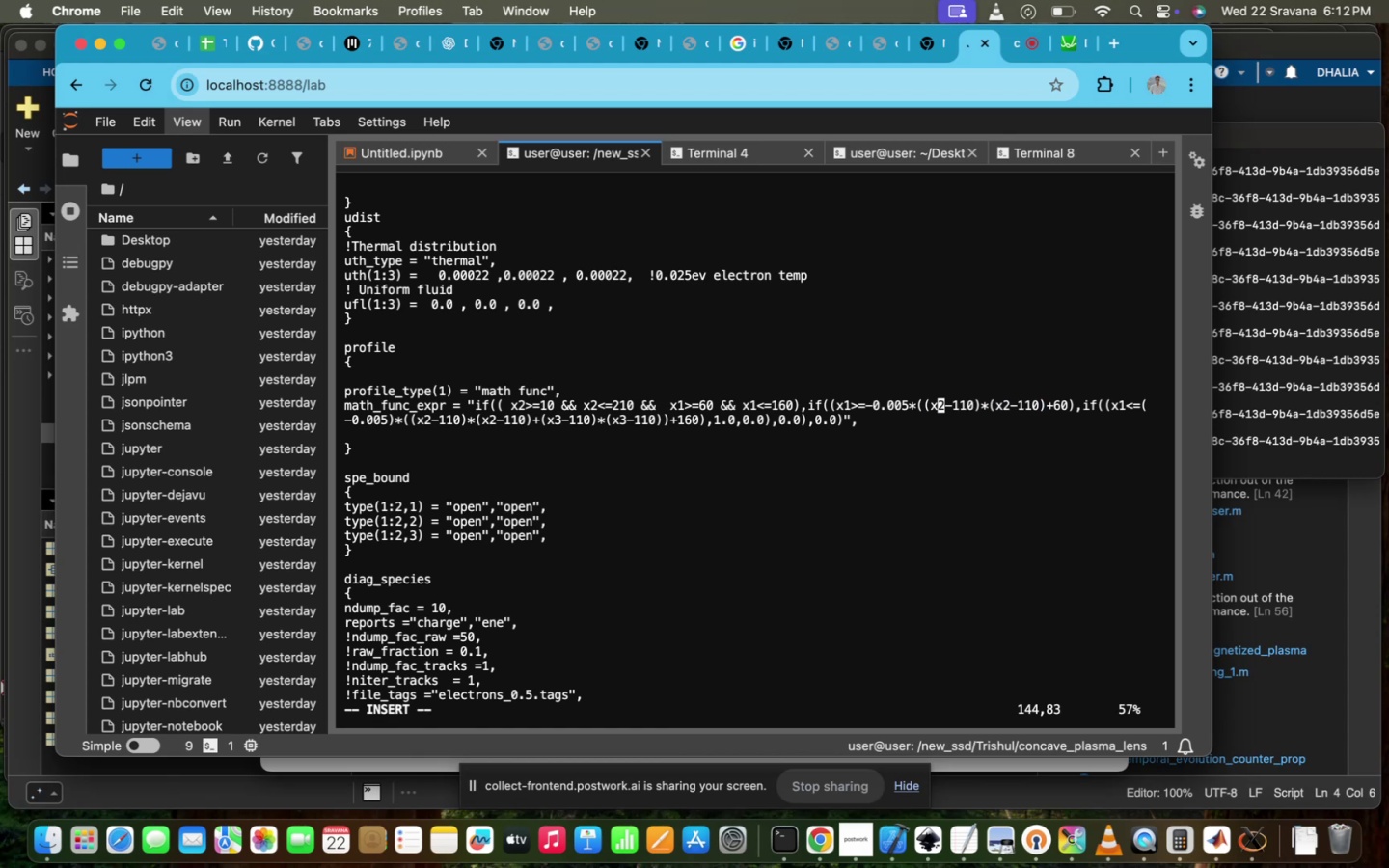 
key(ArrowLeft)
 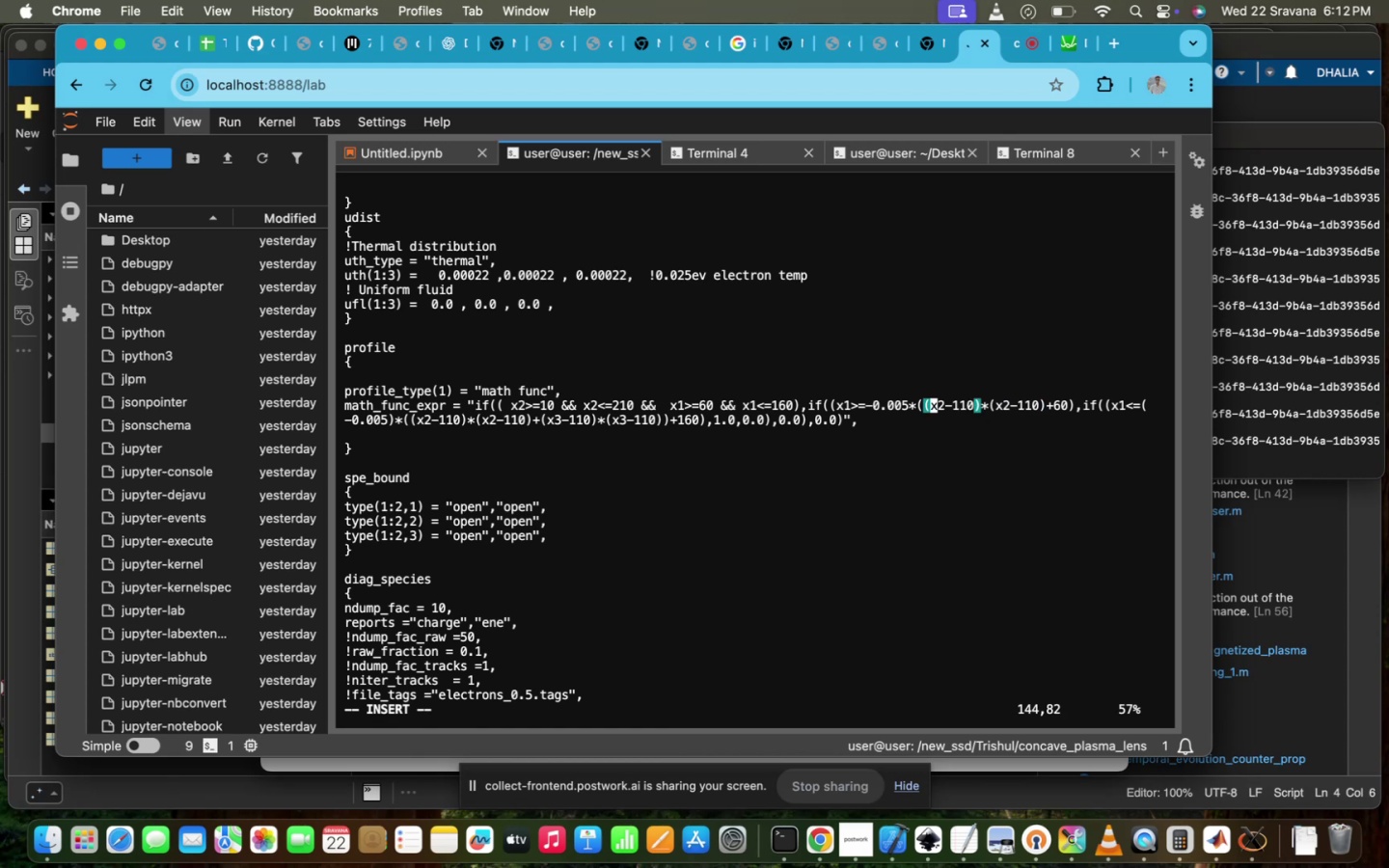 
key(Backspace)
 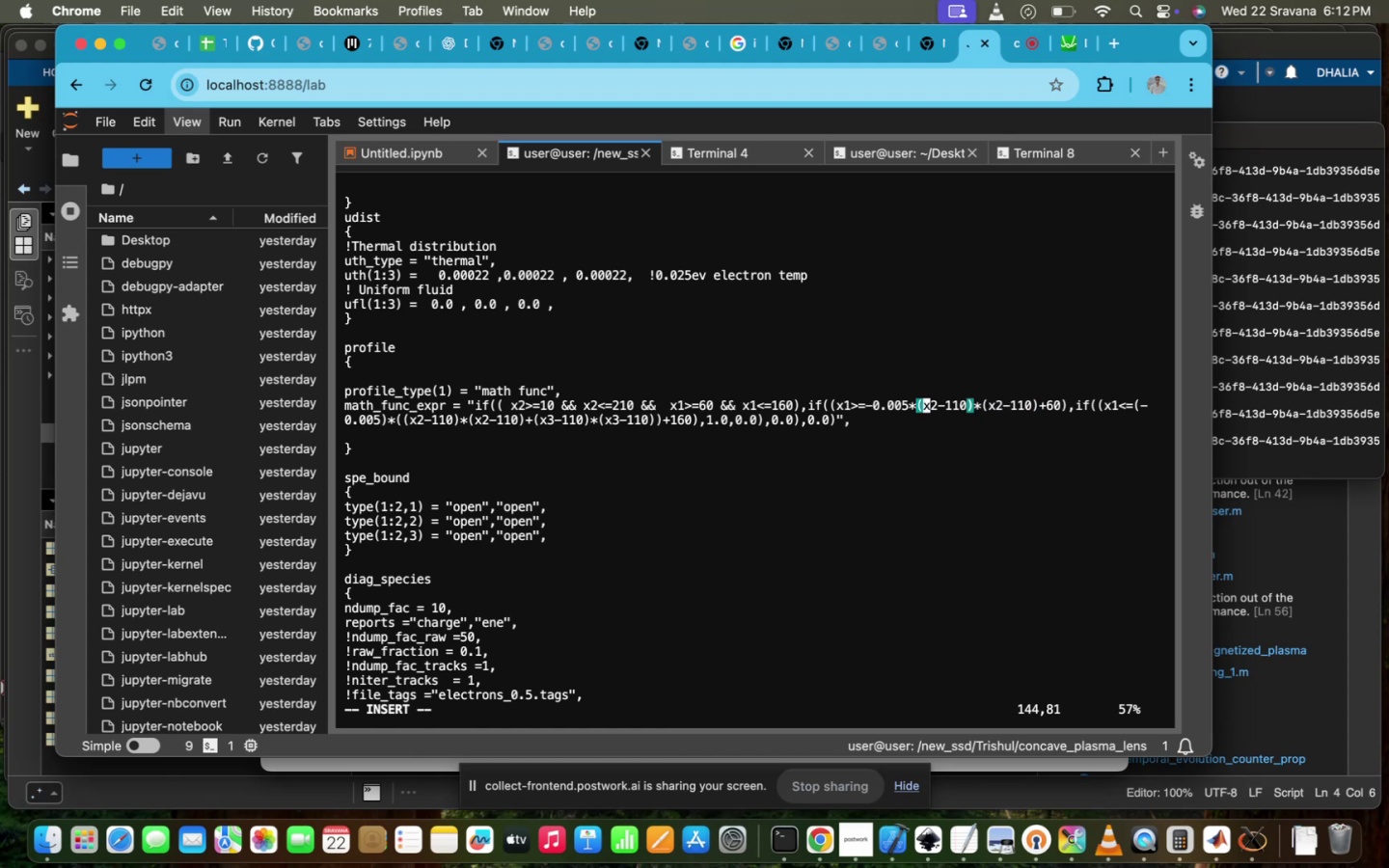 
key(ArrowRight)
 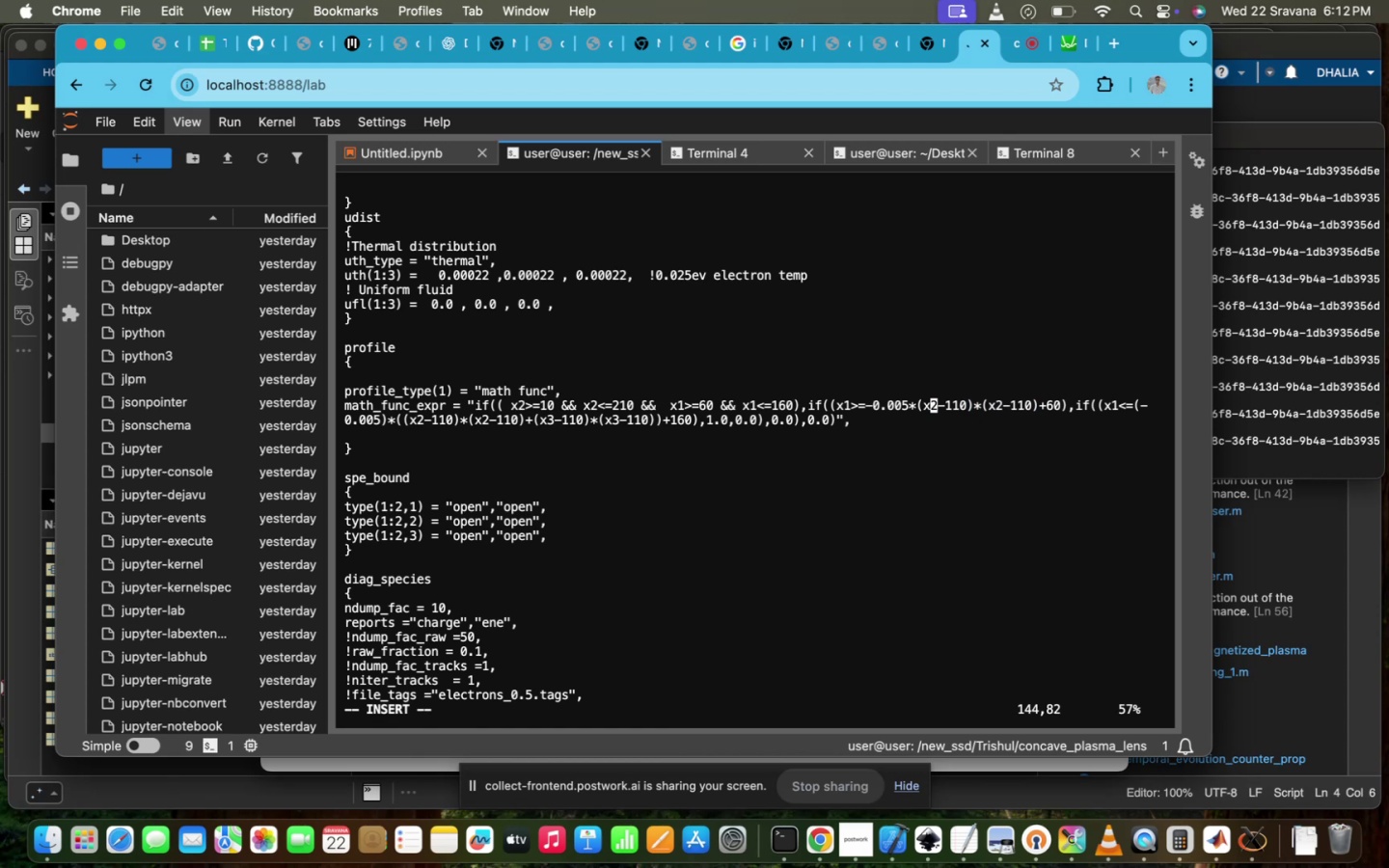 
hold_key(key=ArrowRight, duration=1.51)
 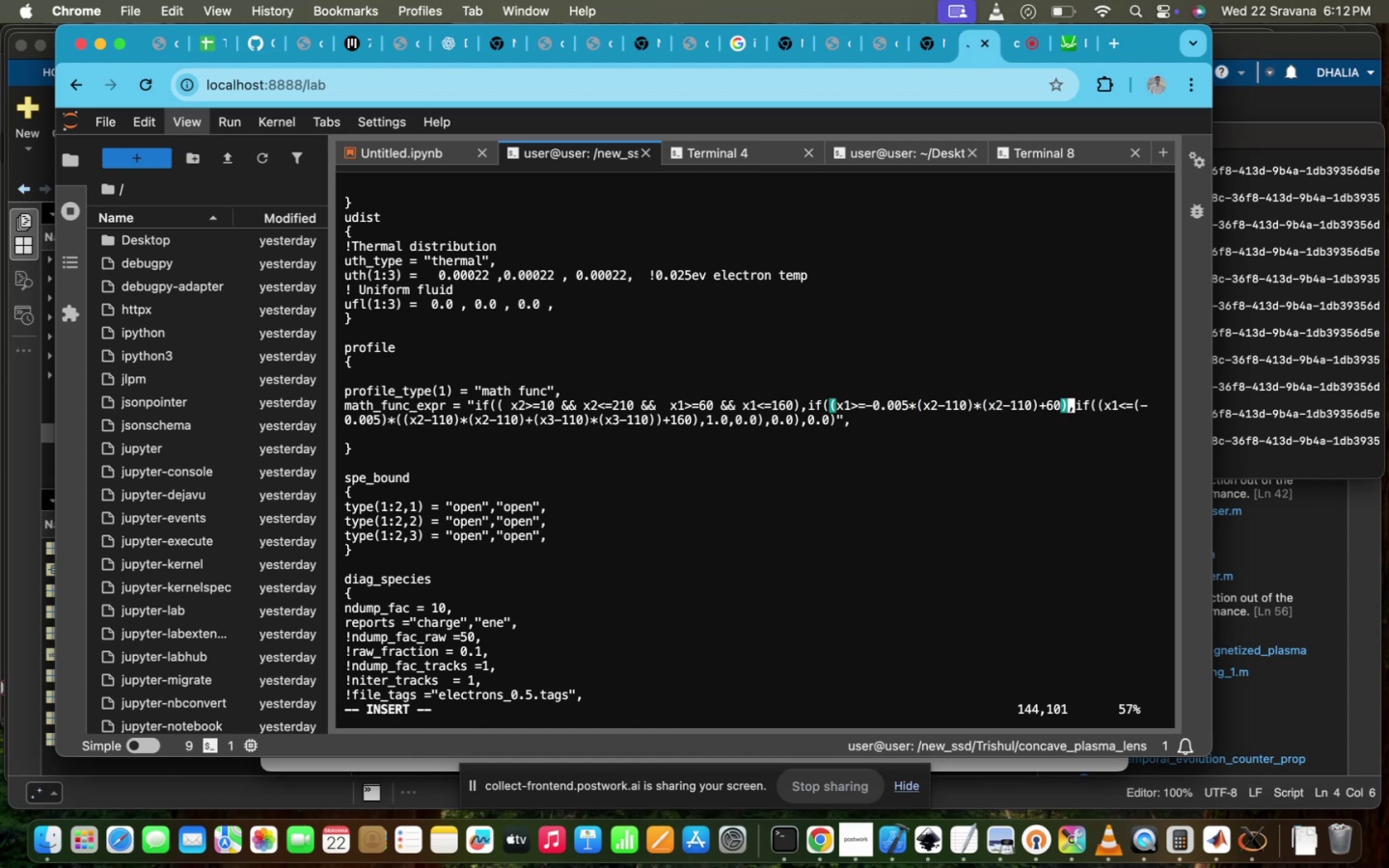 
hold_key(key=ArrowRight, duration=1.58)
 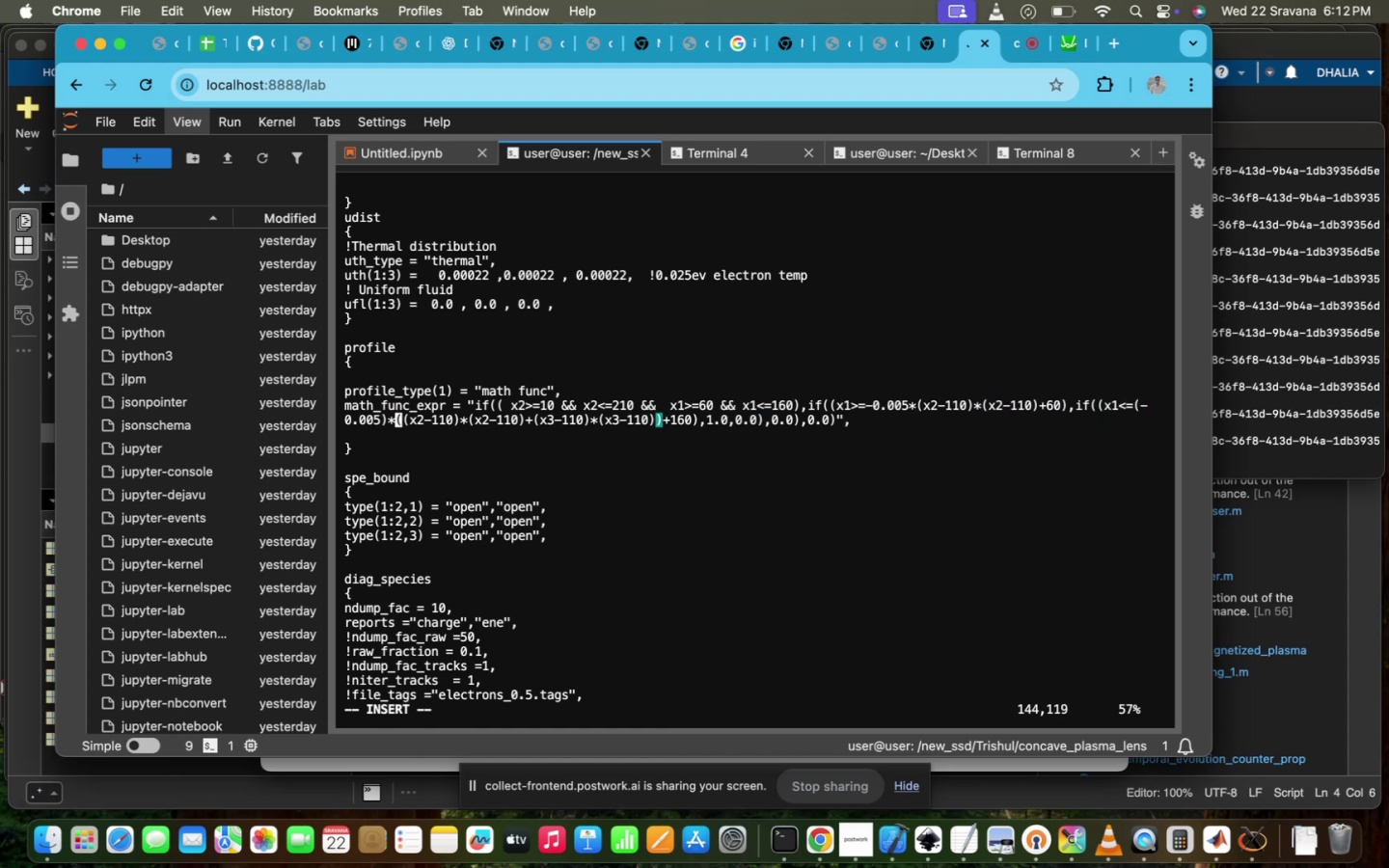 
hold_key(key=ArrowRight, duration=0.38)
 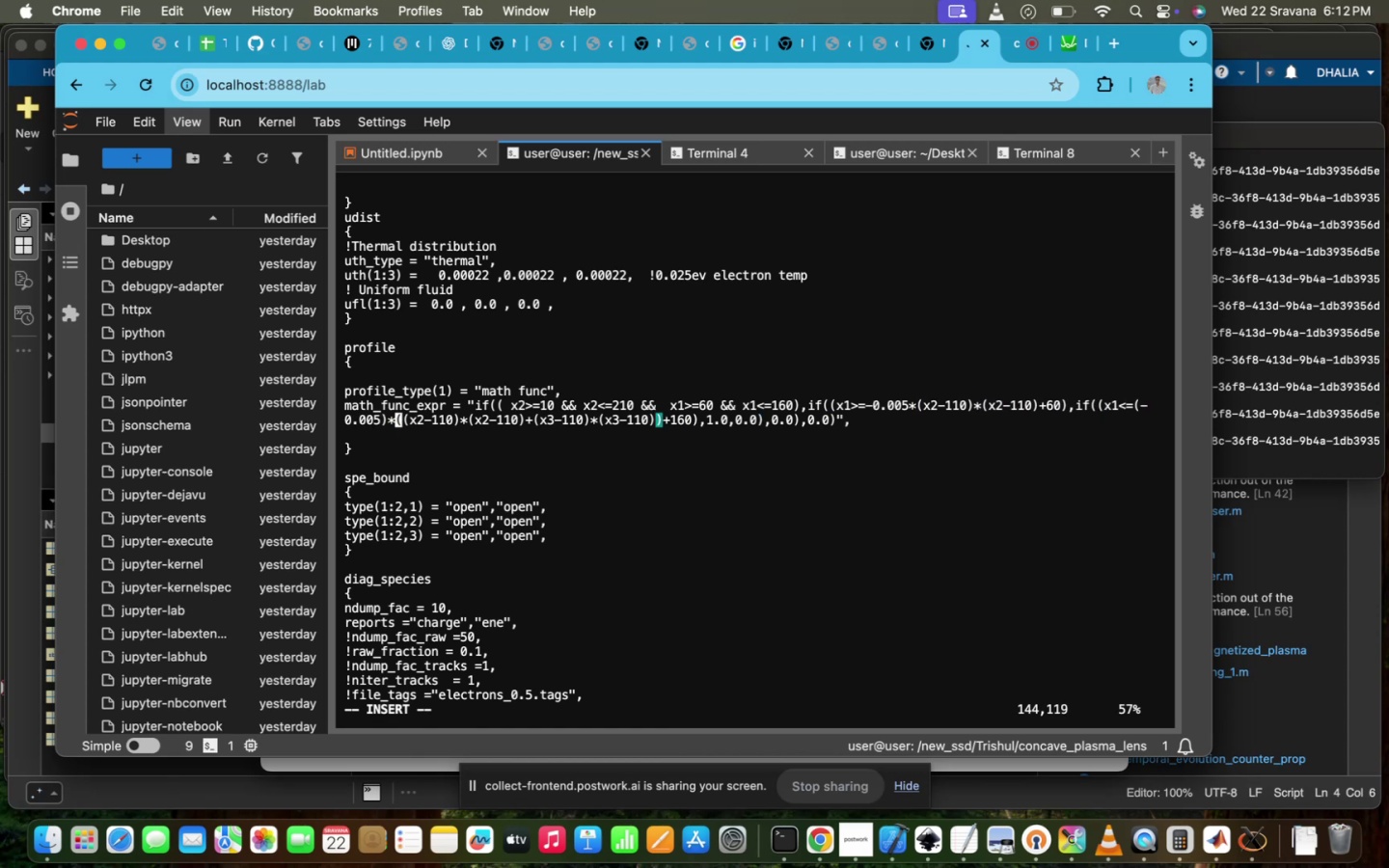 
hold_key(key=ArrowLeft, duration=0.98)
 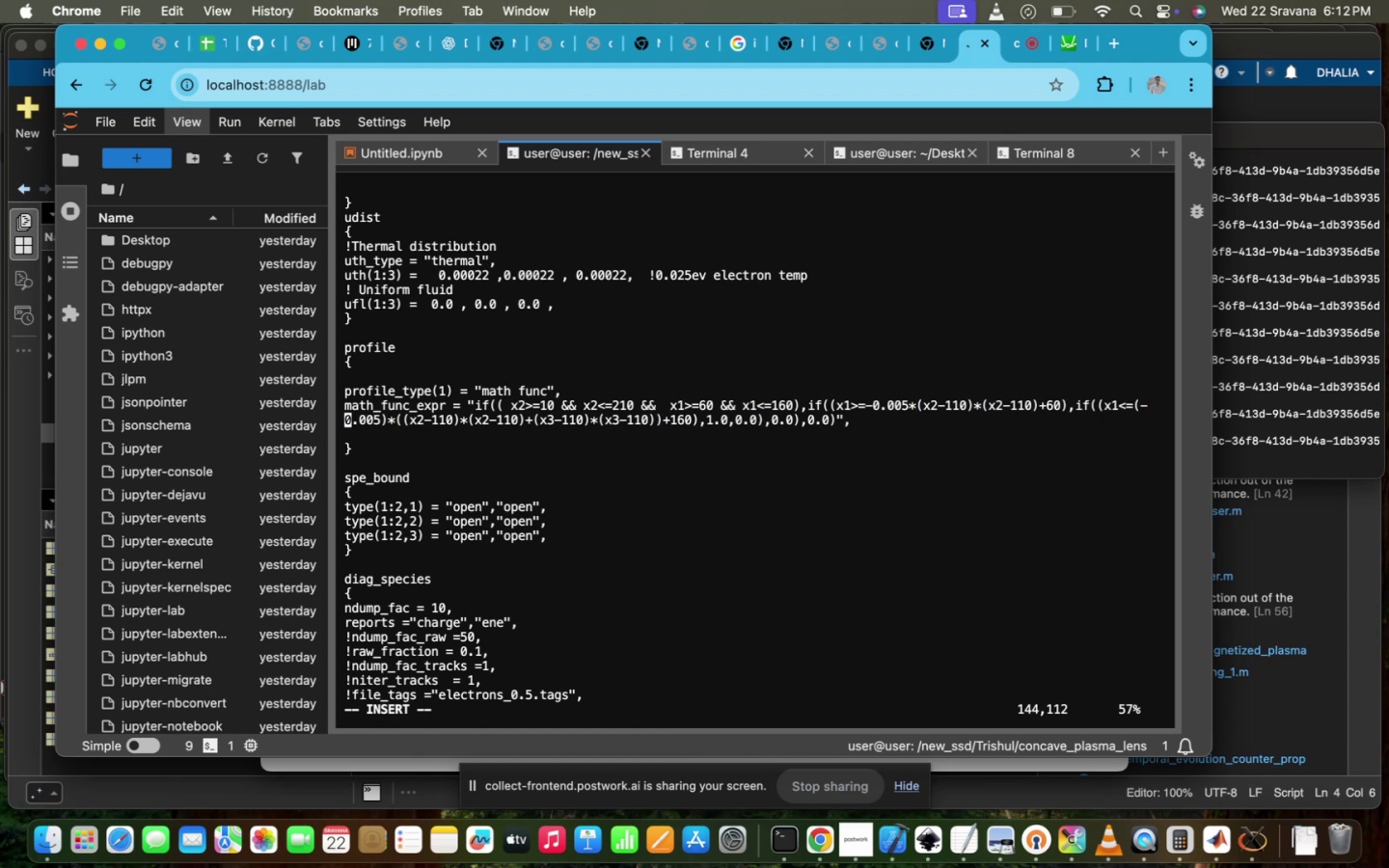 
key(Backspace)
 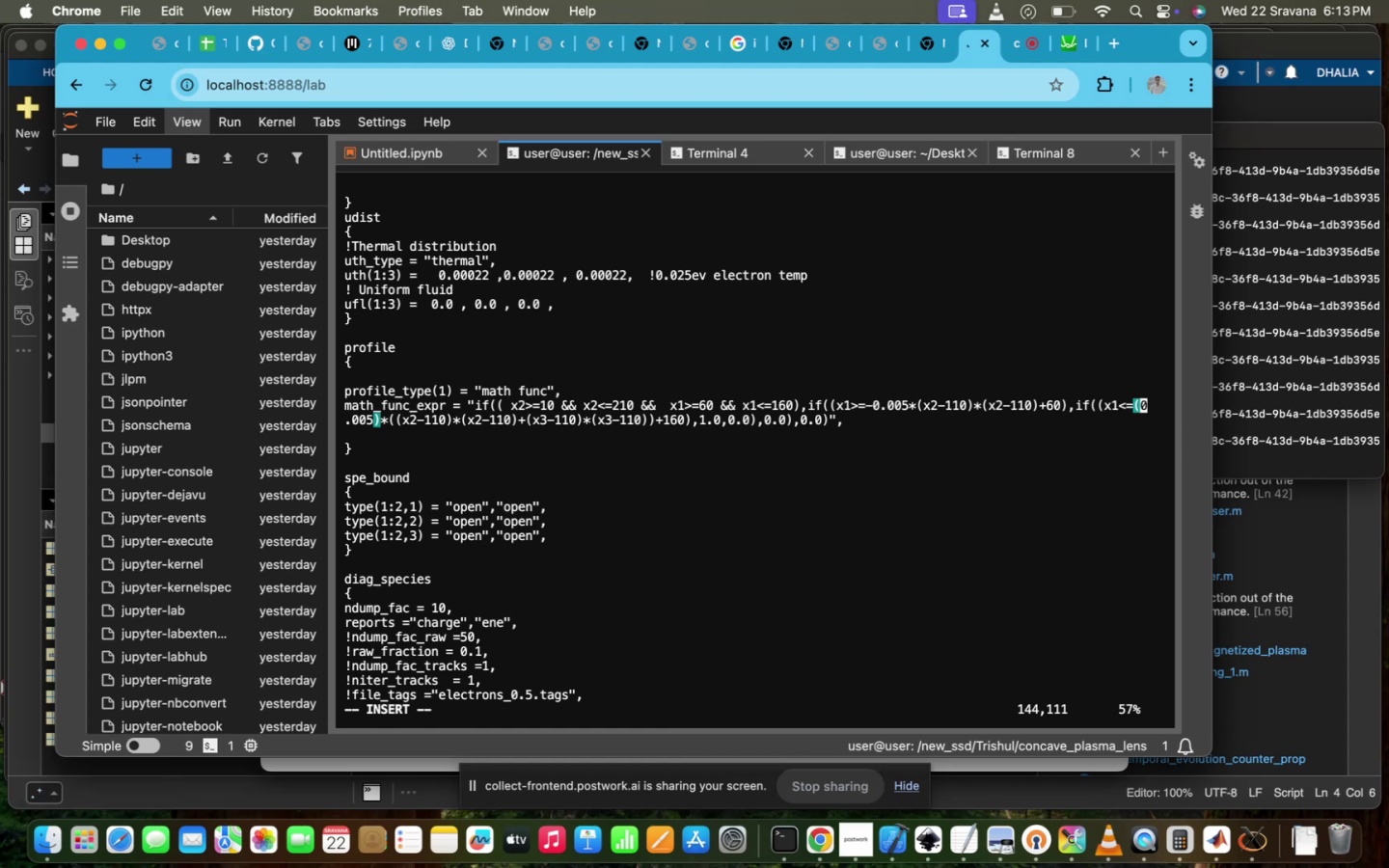 
key(Backspace)
 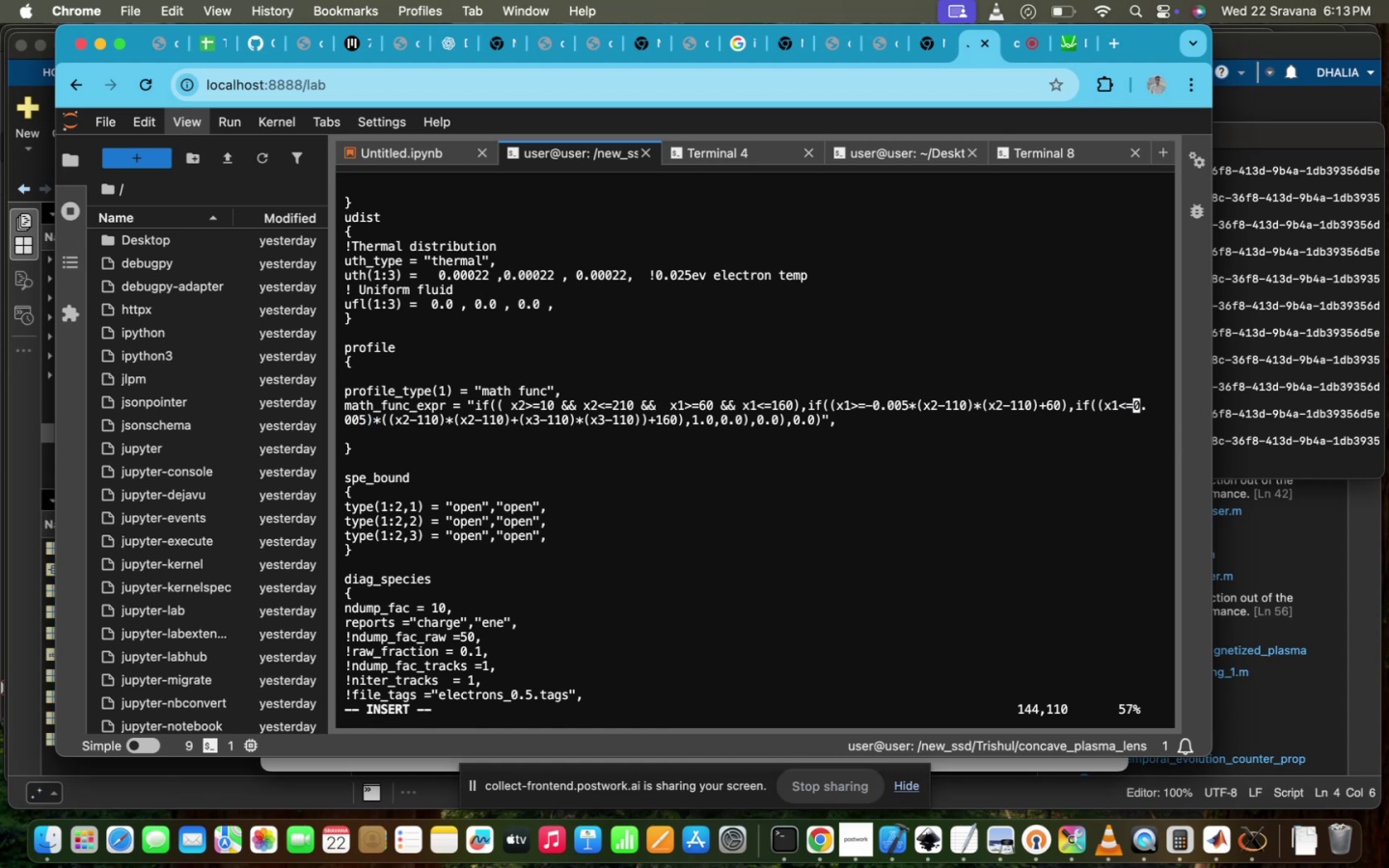 
hold_key(key=ArrowRight, duration=1.09)
 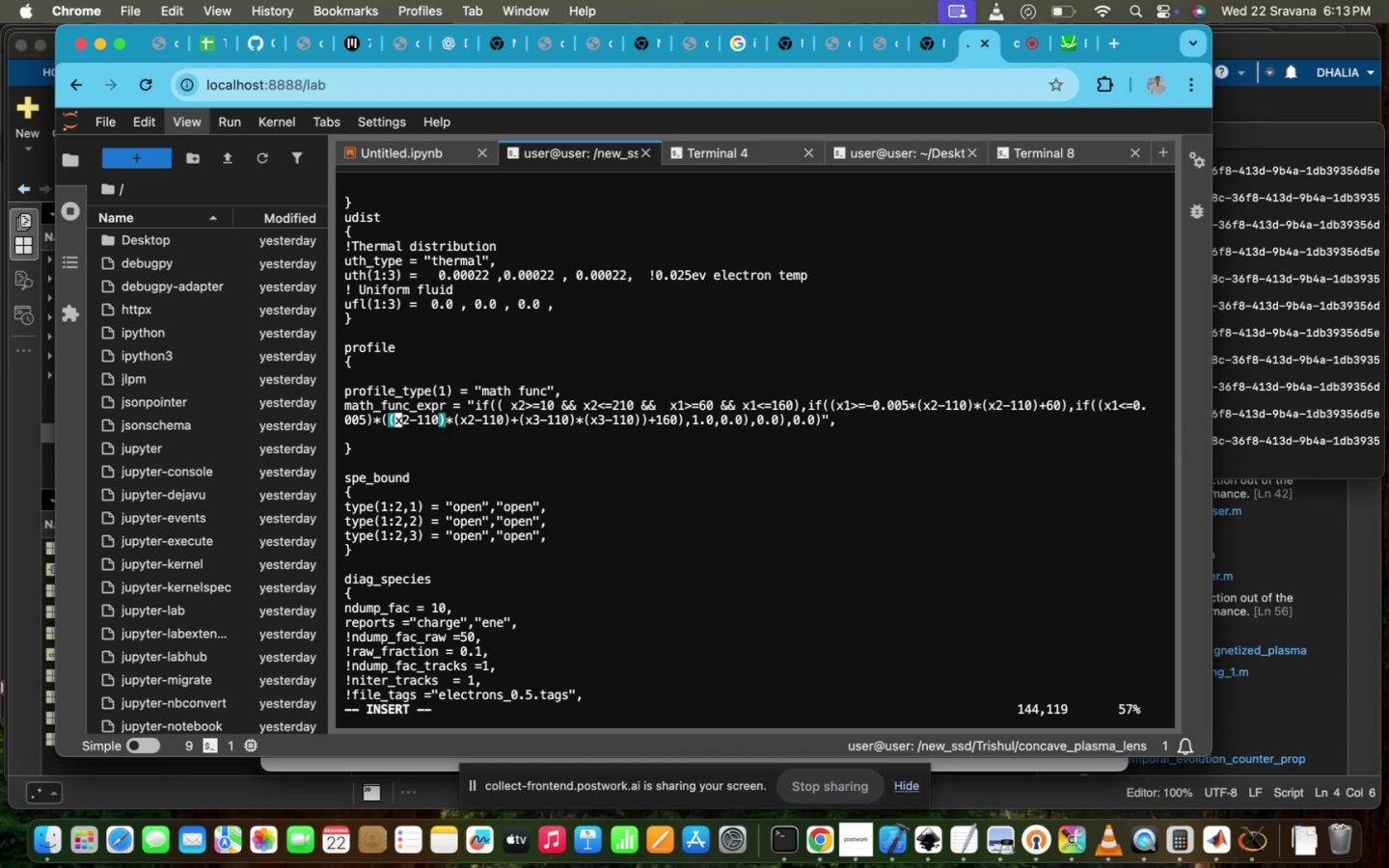 
key(ArrowLeft)
 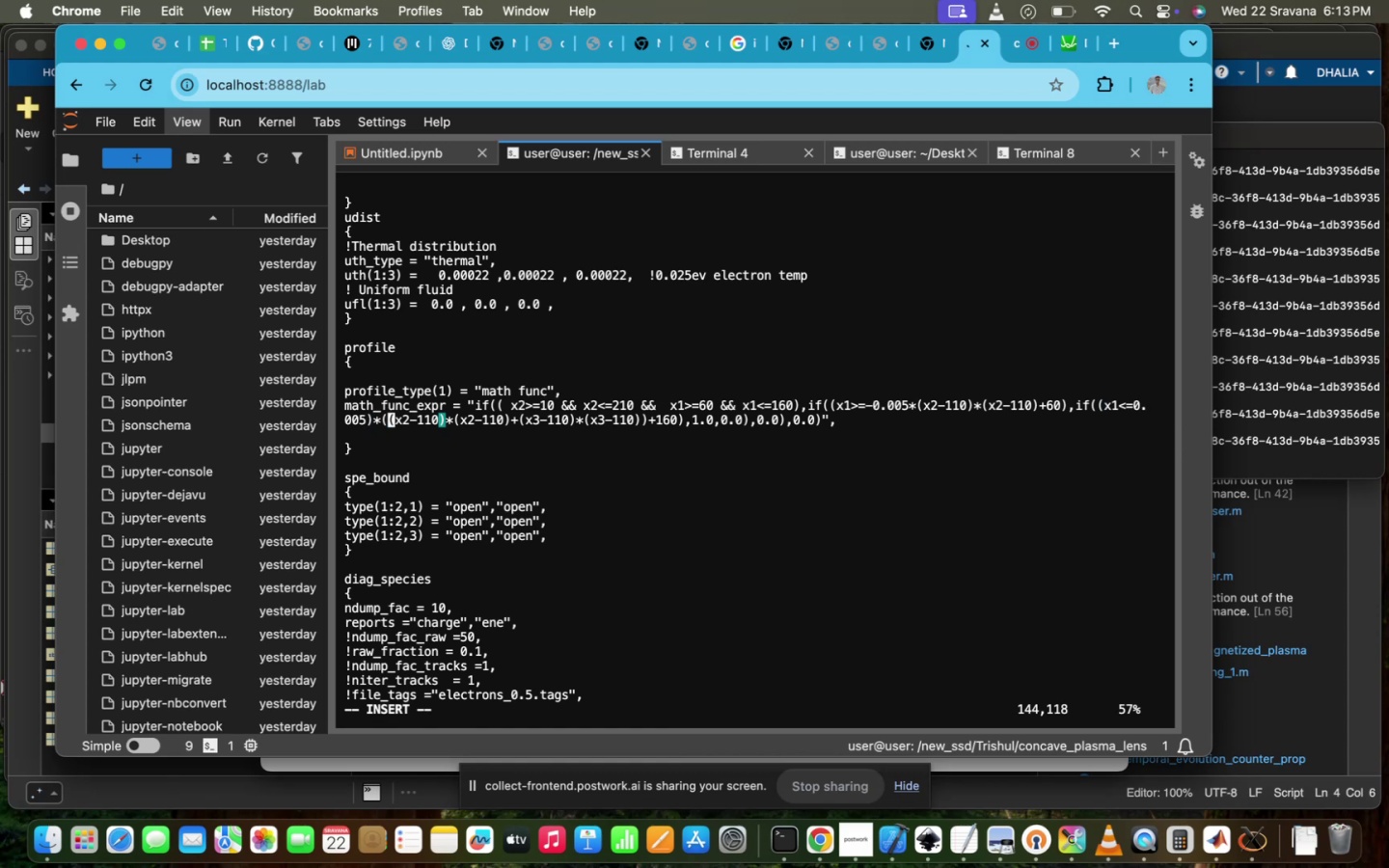 
key(ArrowLeft)
 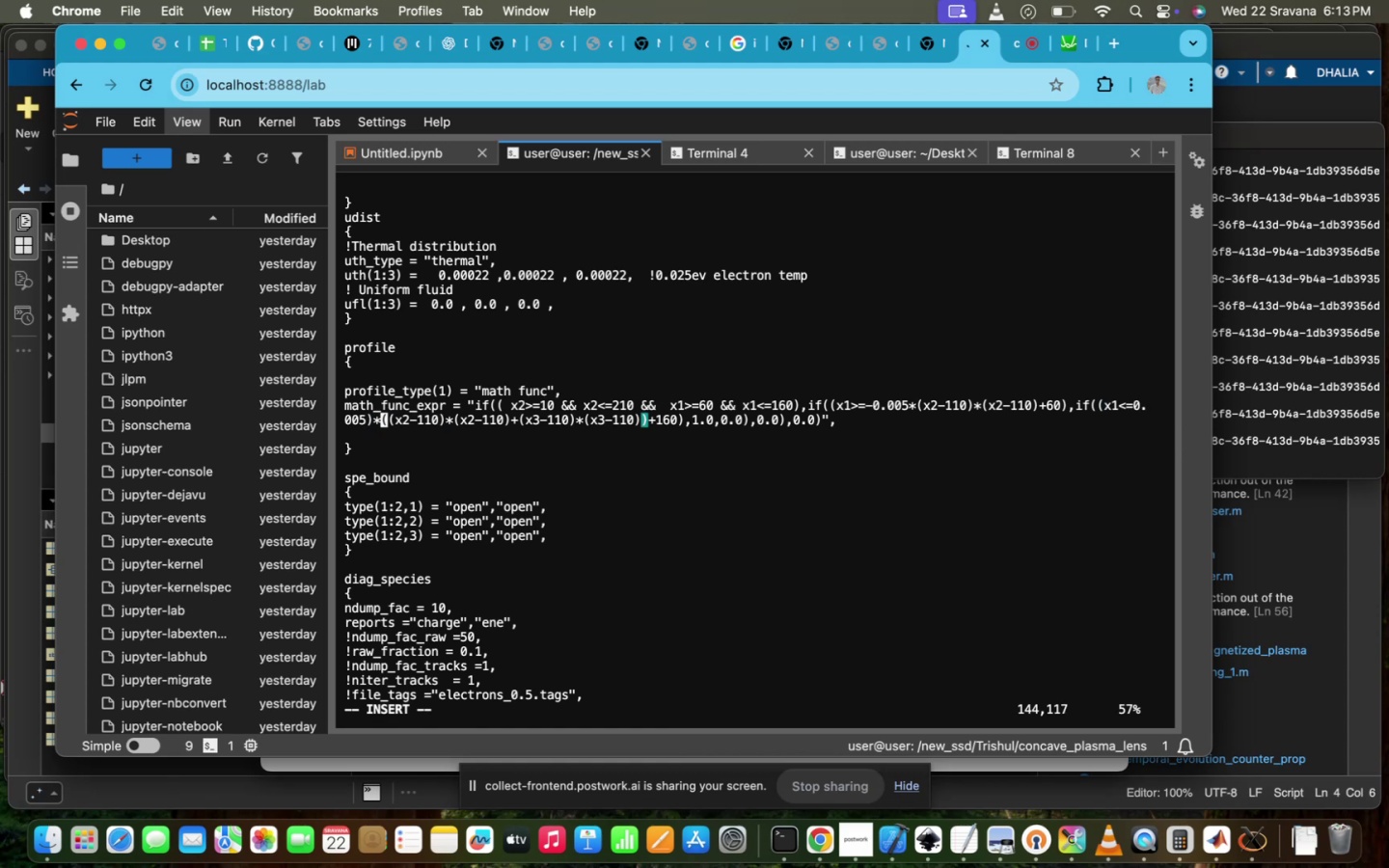 
key(ArrowLeft)
 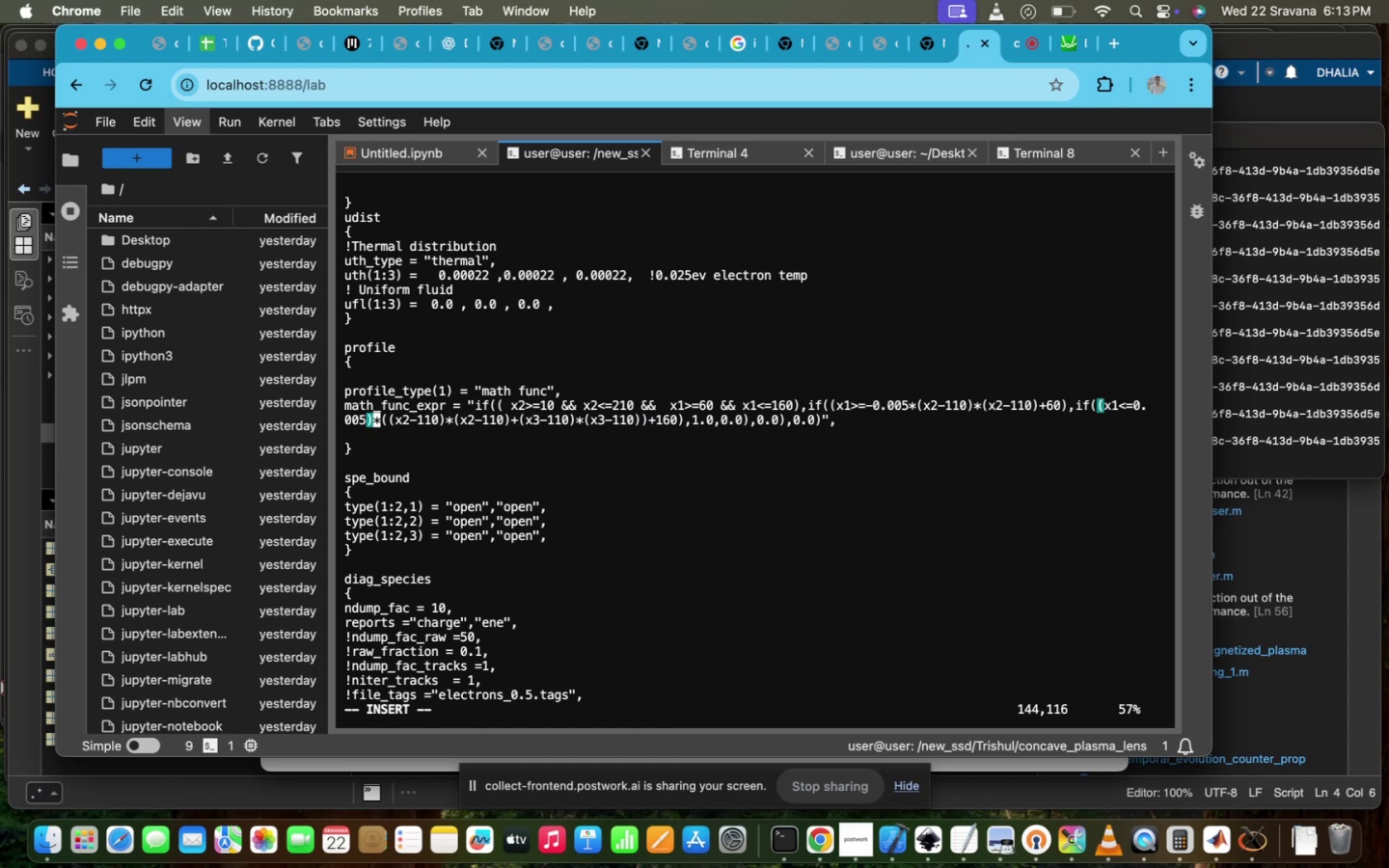 
key(Backspace)
 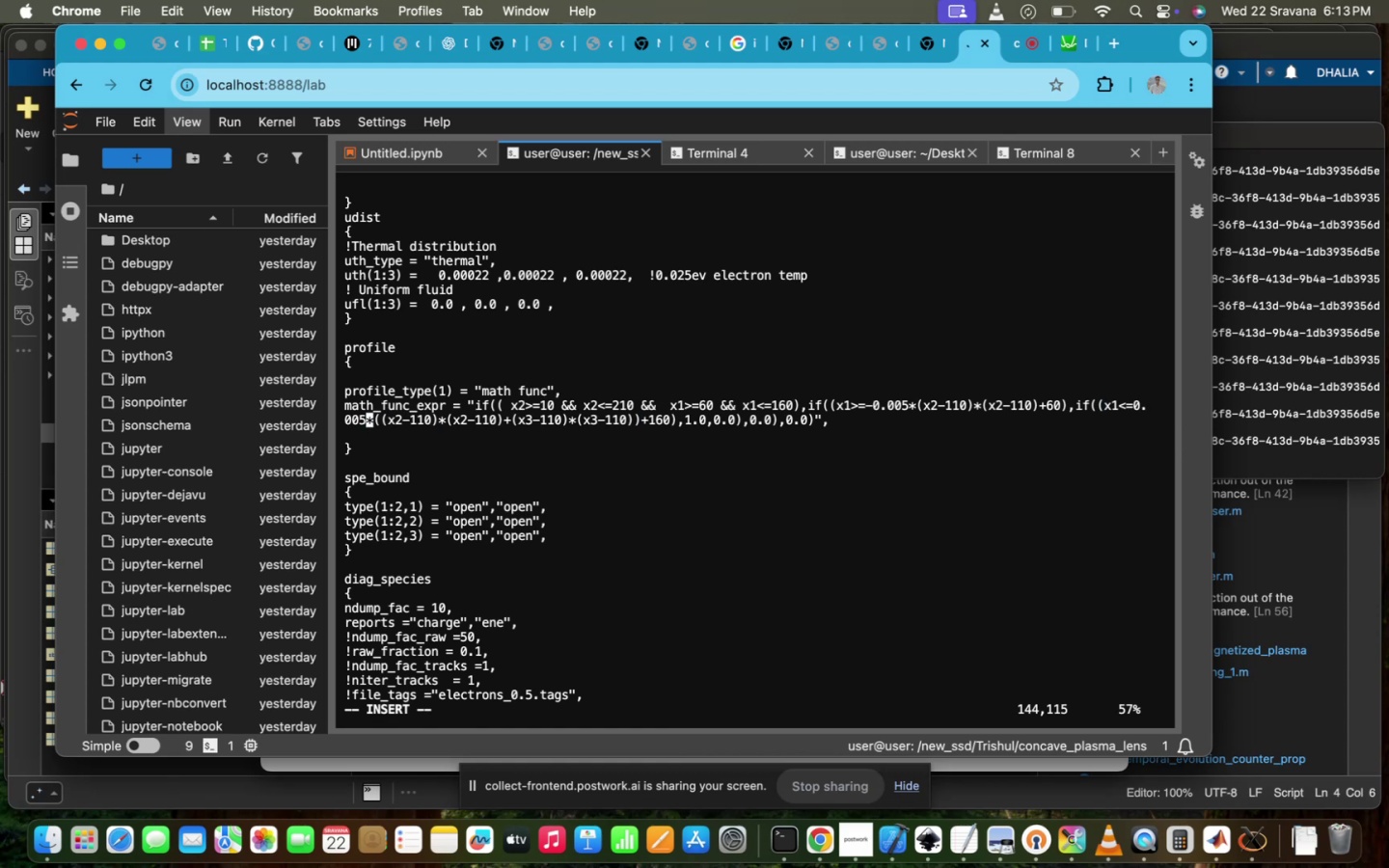 
hold_key(key=ArrowRight, duration=0.46)
 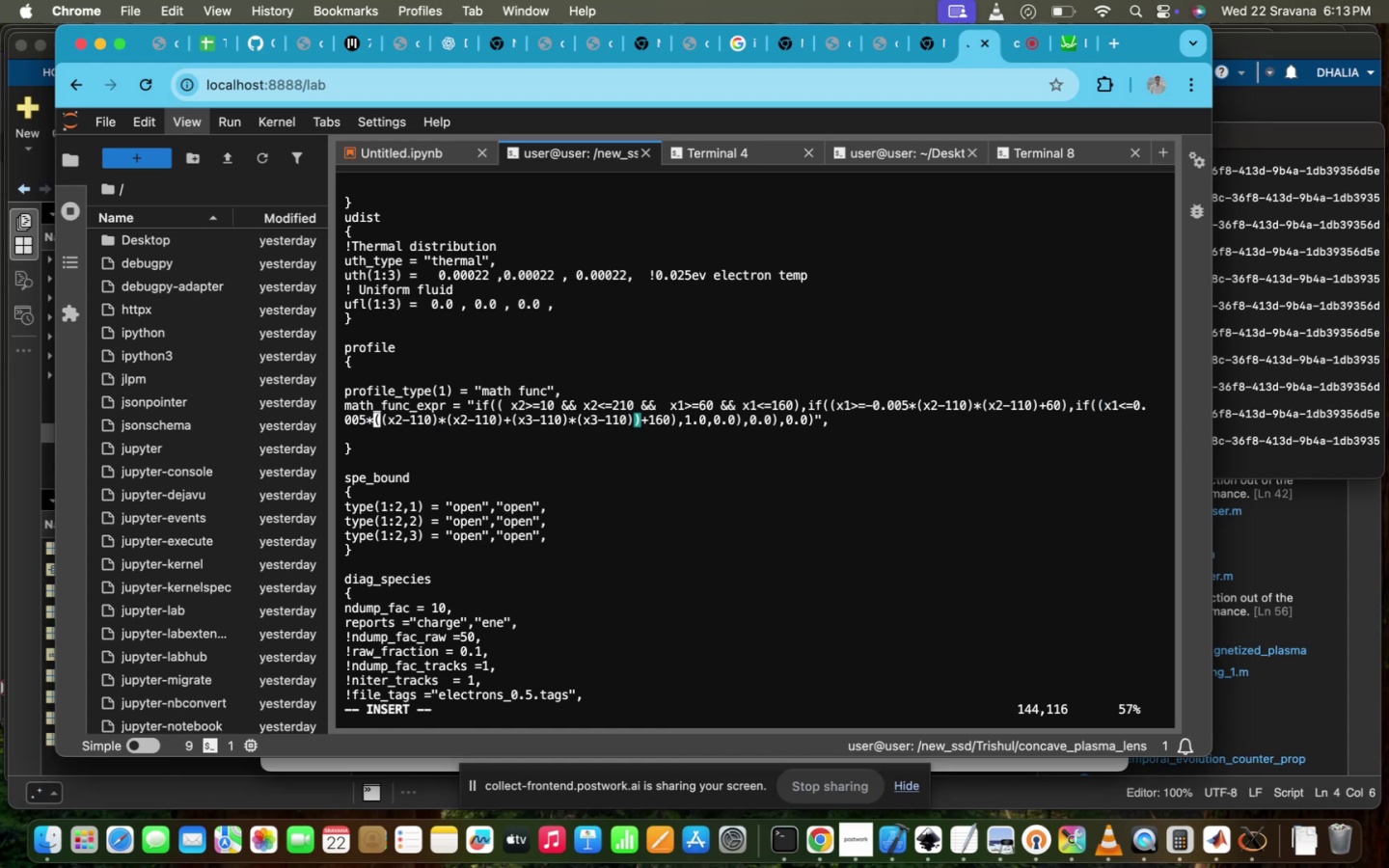 
key(ArrowRight)
 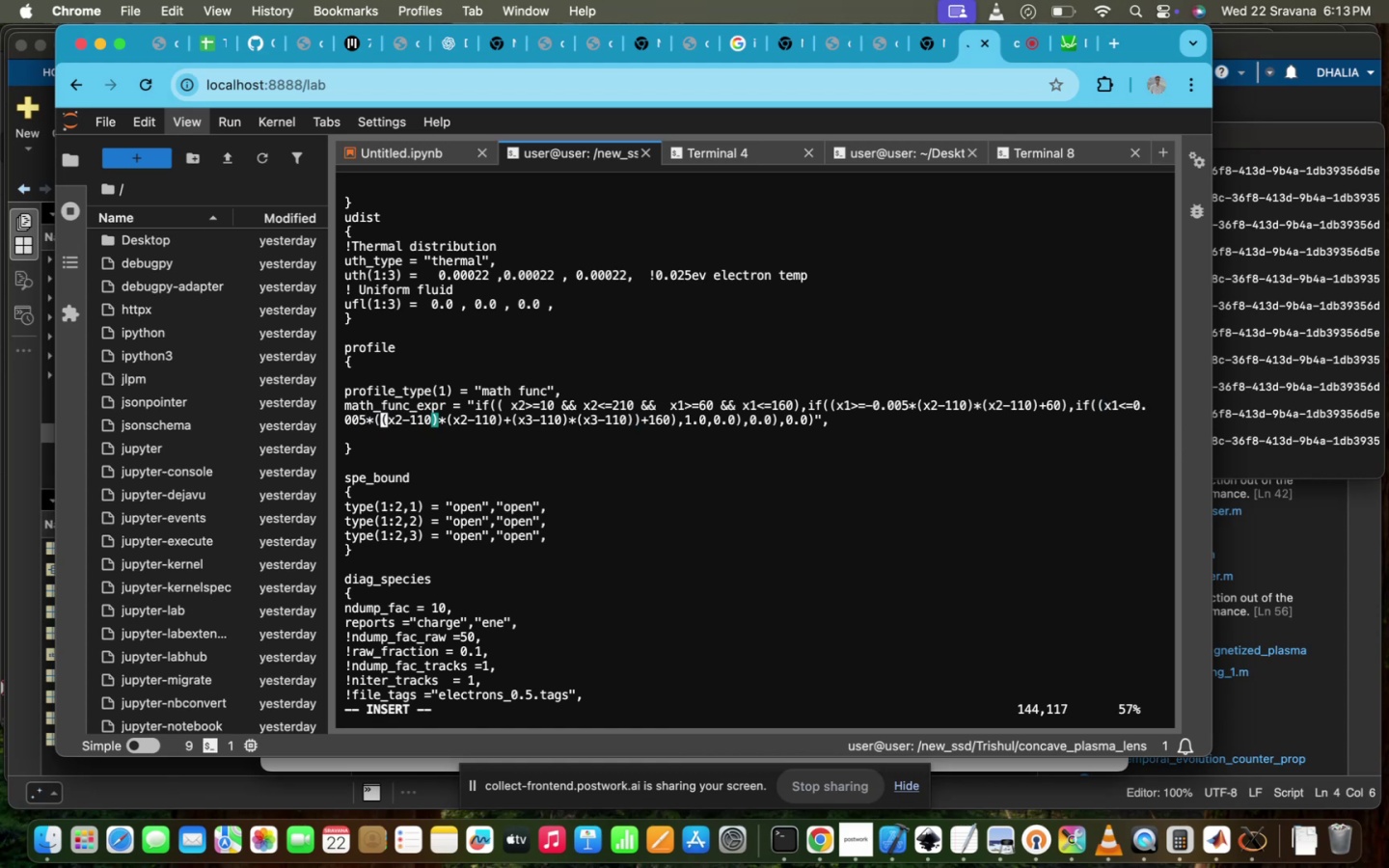 
key(Backspace)
 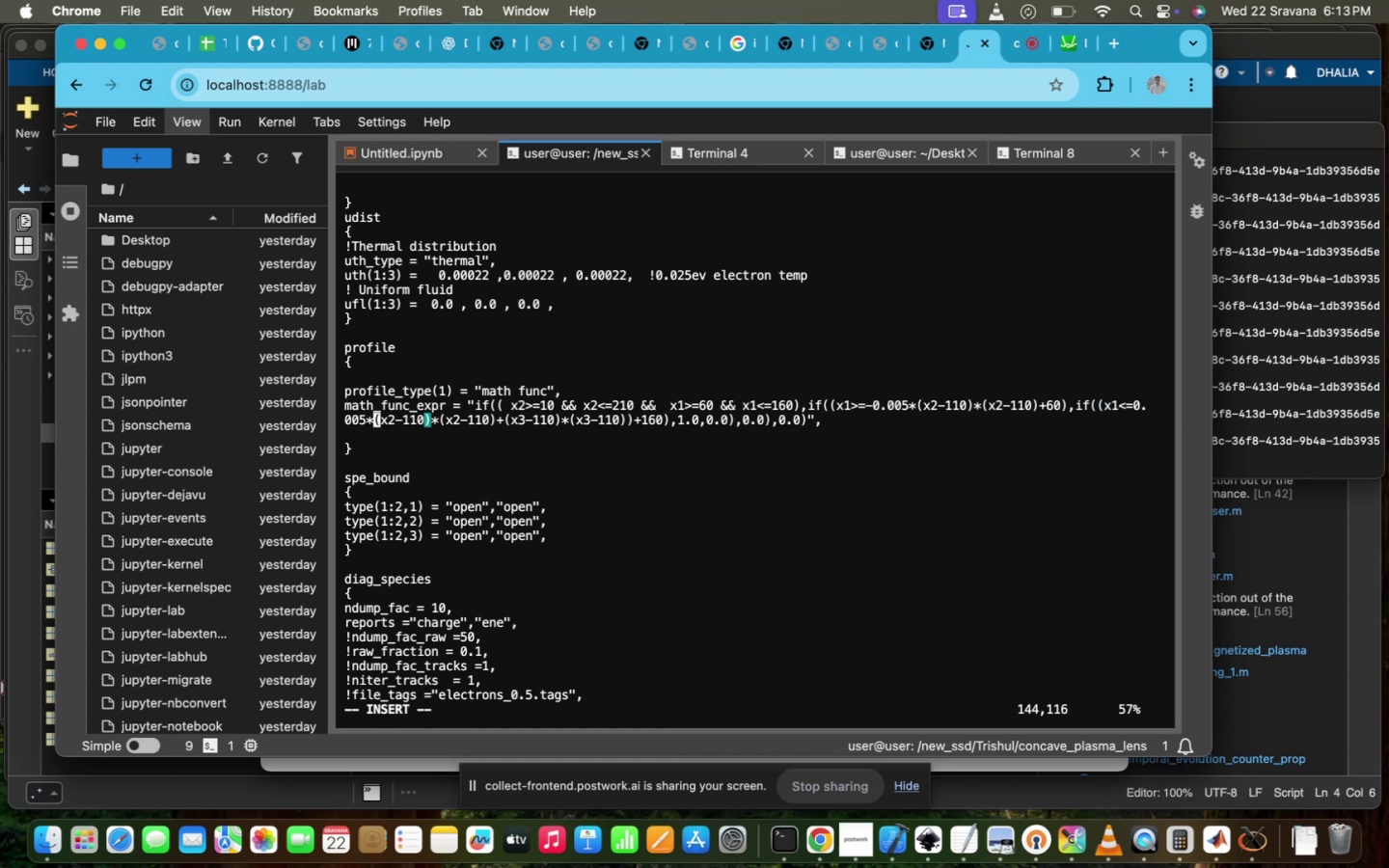 
hold_key(key=ArrowRight, duration=1.5)
 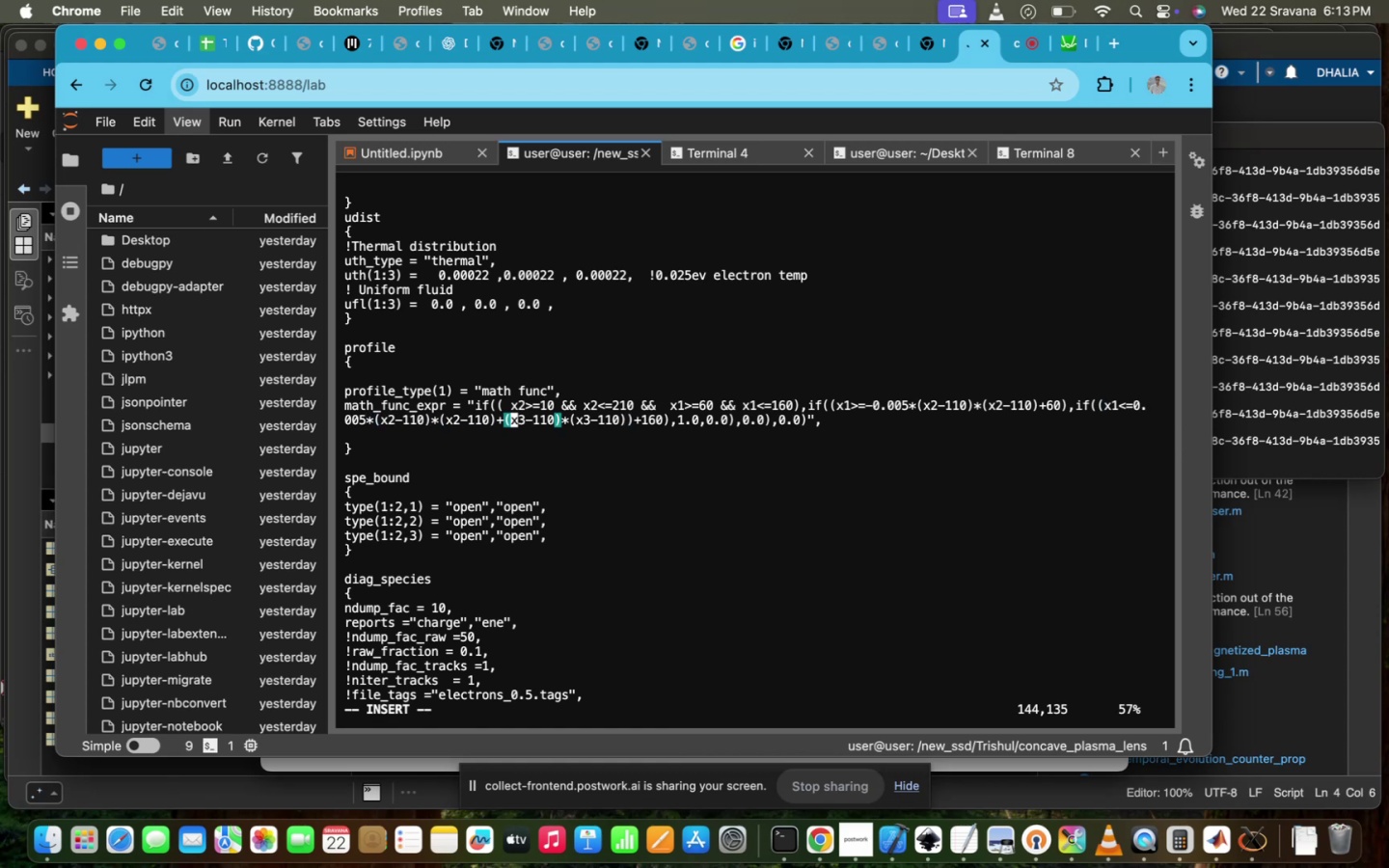 
hold_key(key=ArrowRight, duration=1.5)
 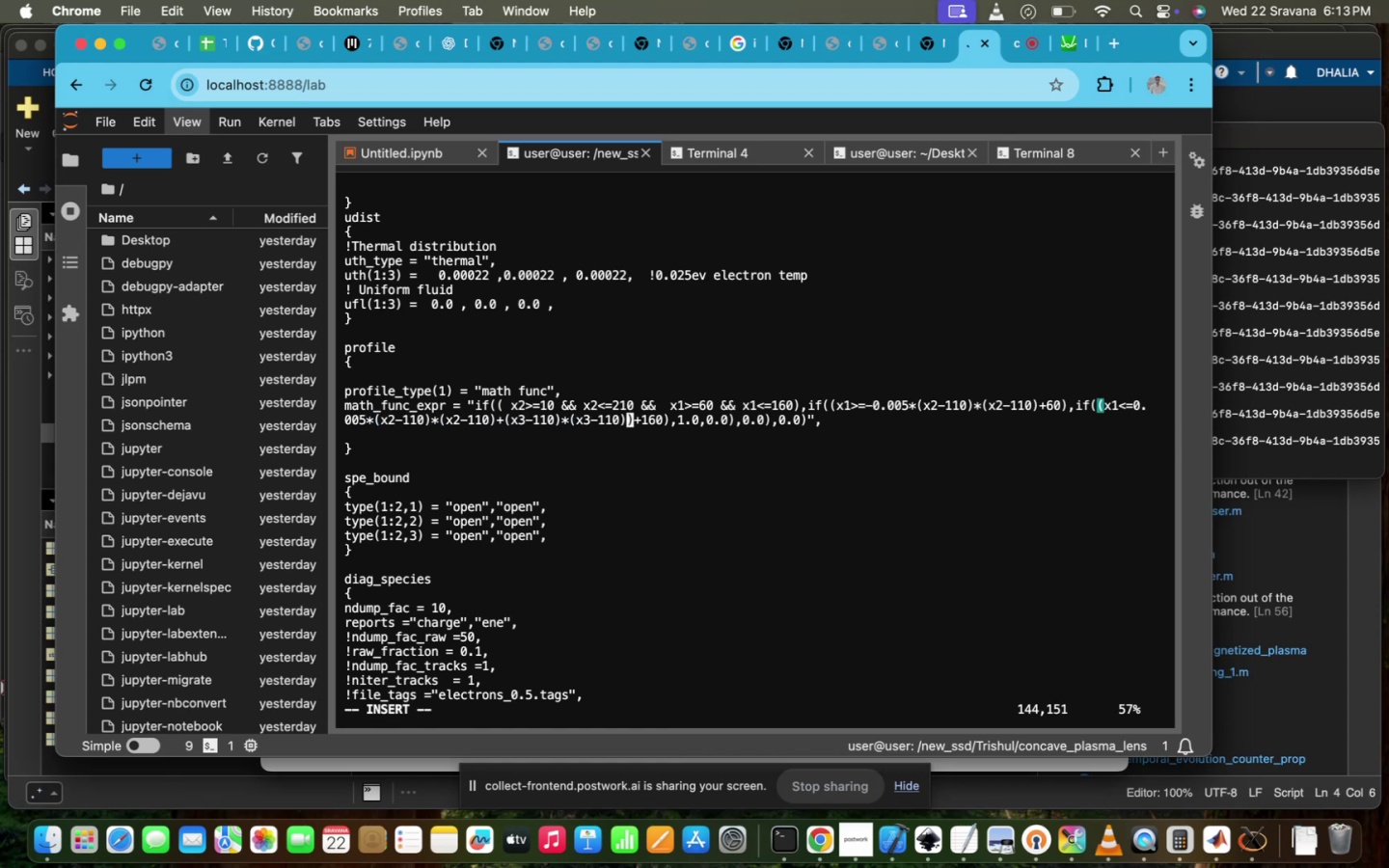 
hold_key(key=ArrowRight, duration=0.31)
 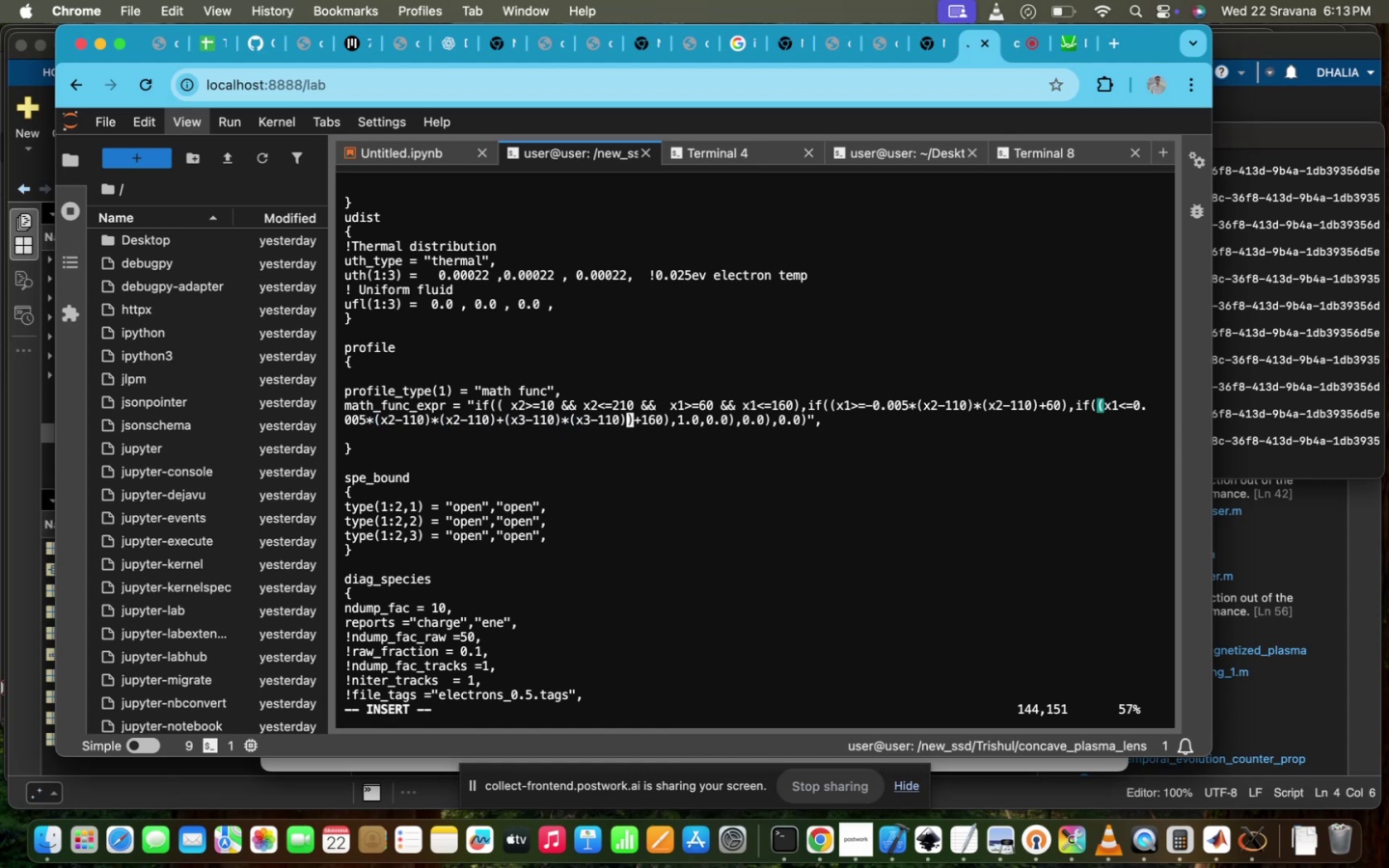 
hold_key(key=Backspace, duration=1.37)
 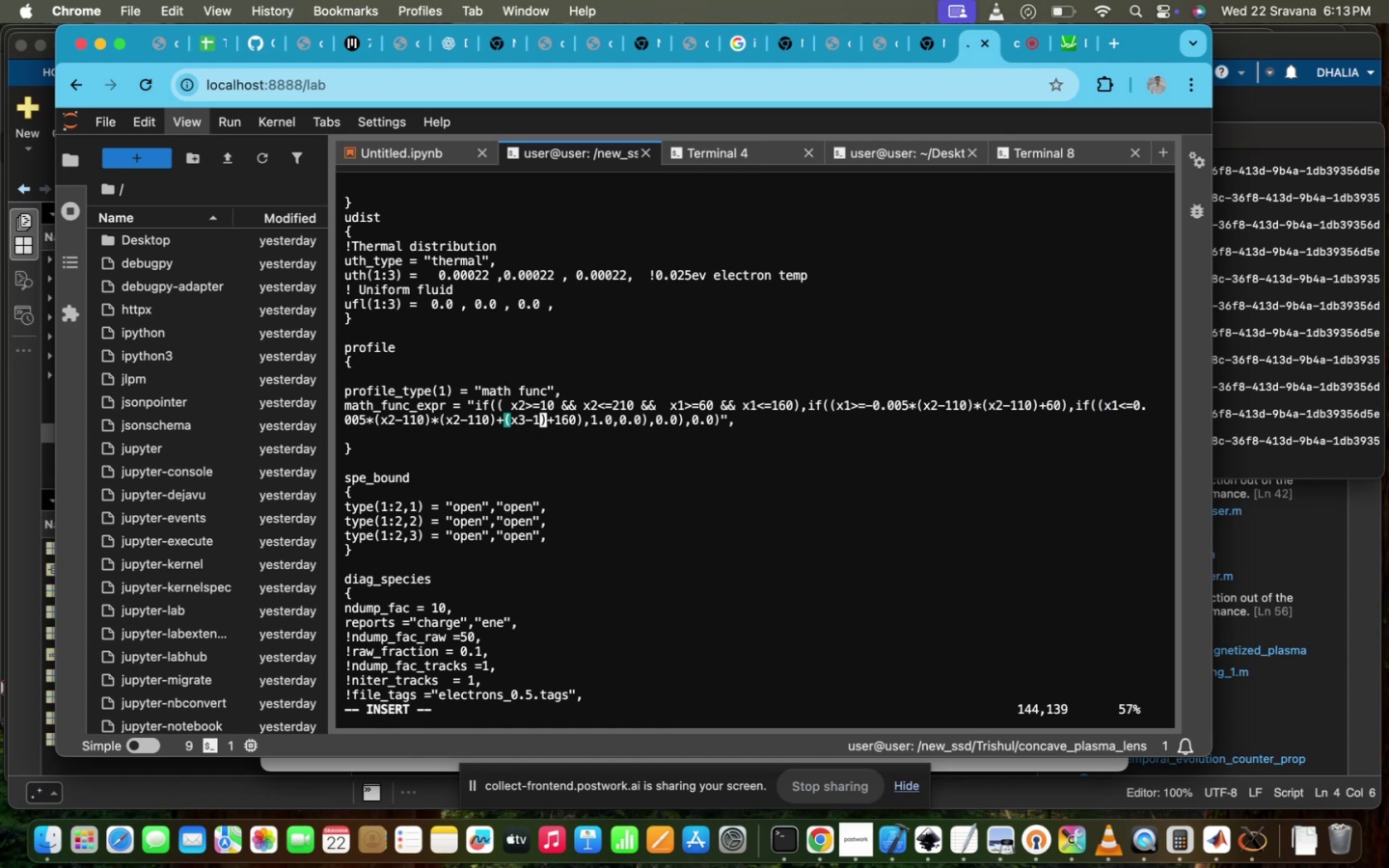 
key(Backspace)
 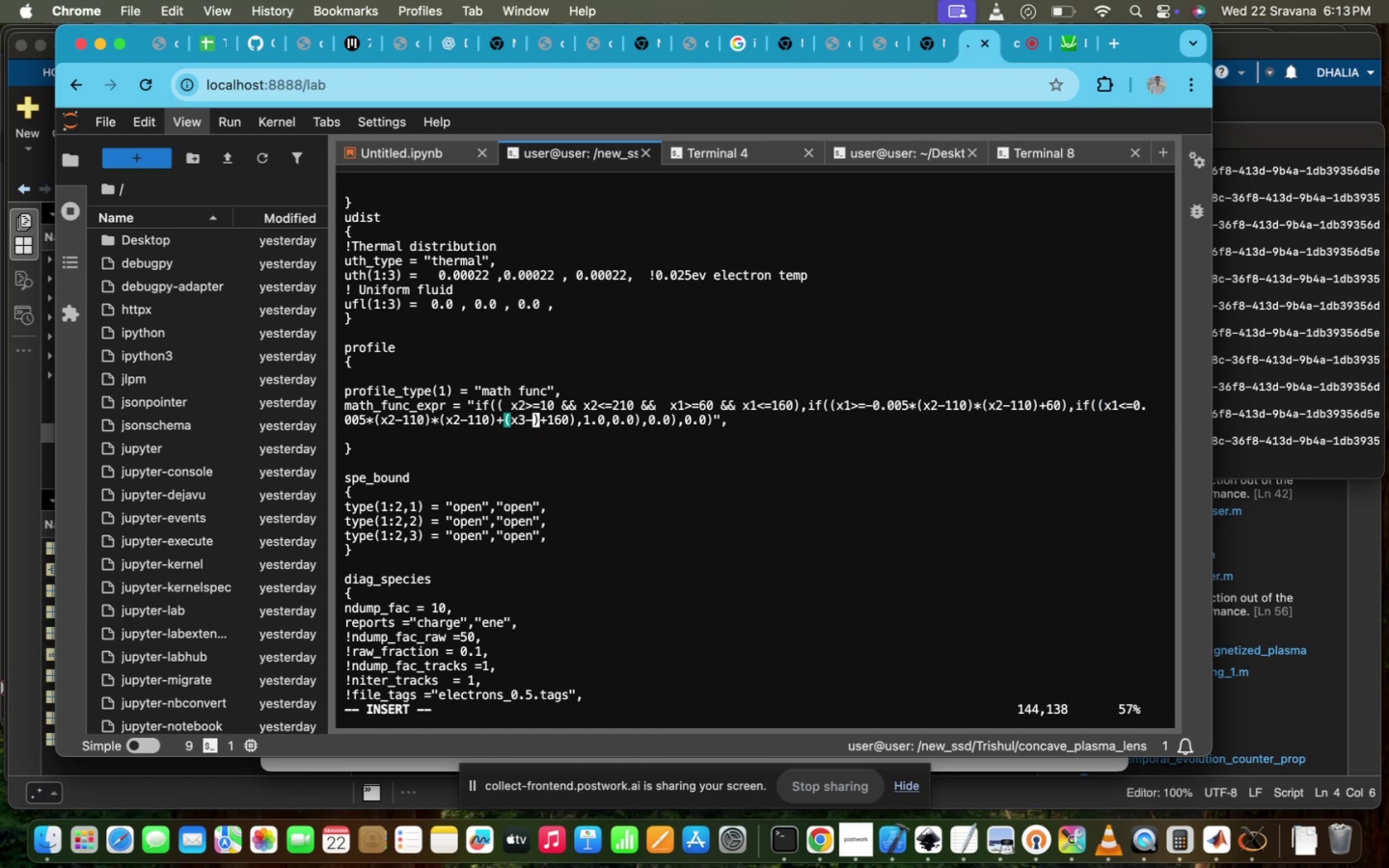 
key(Backspace)
 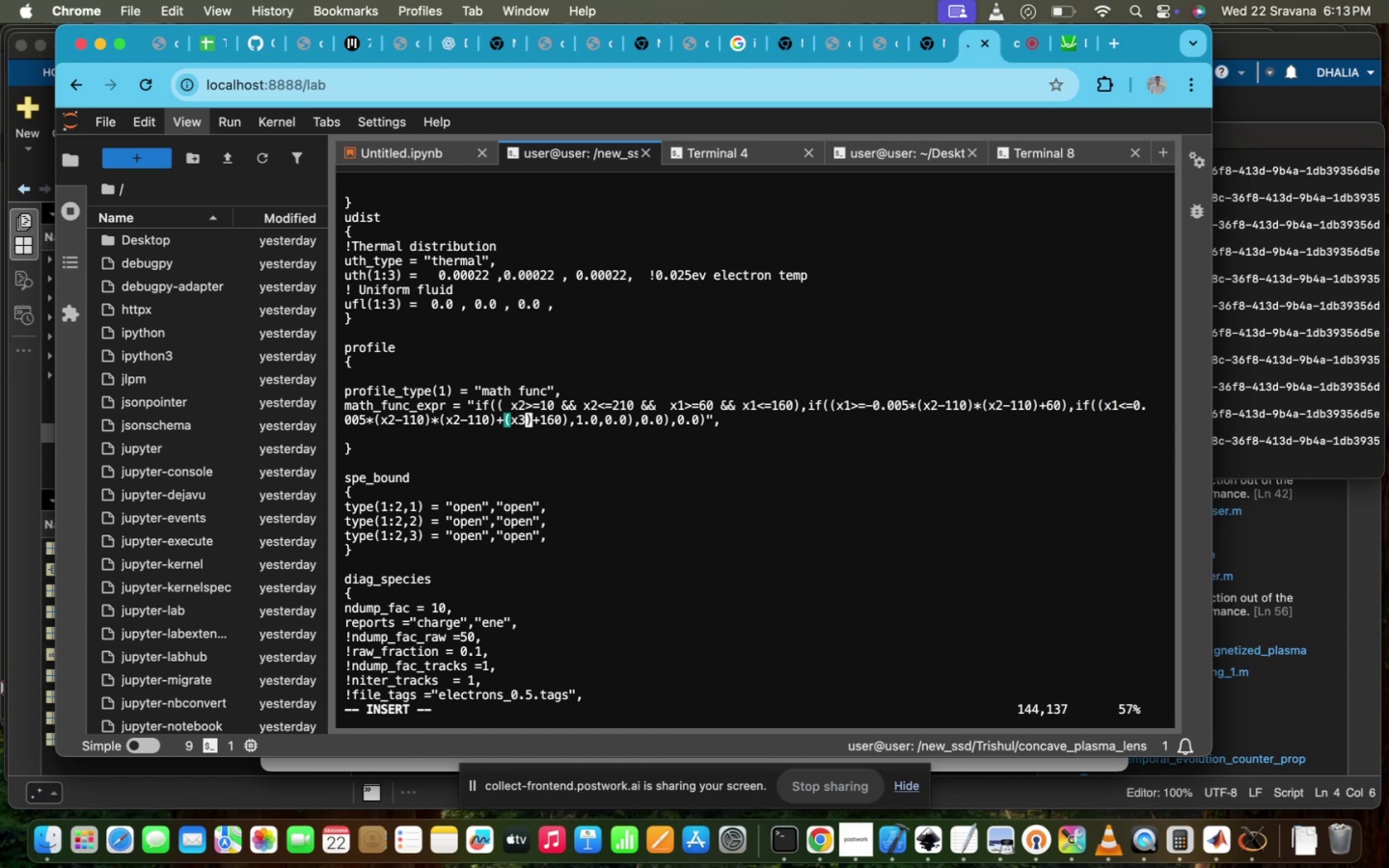 
key(Backspace)
 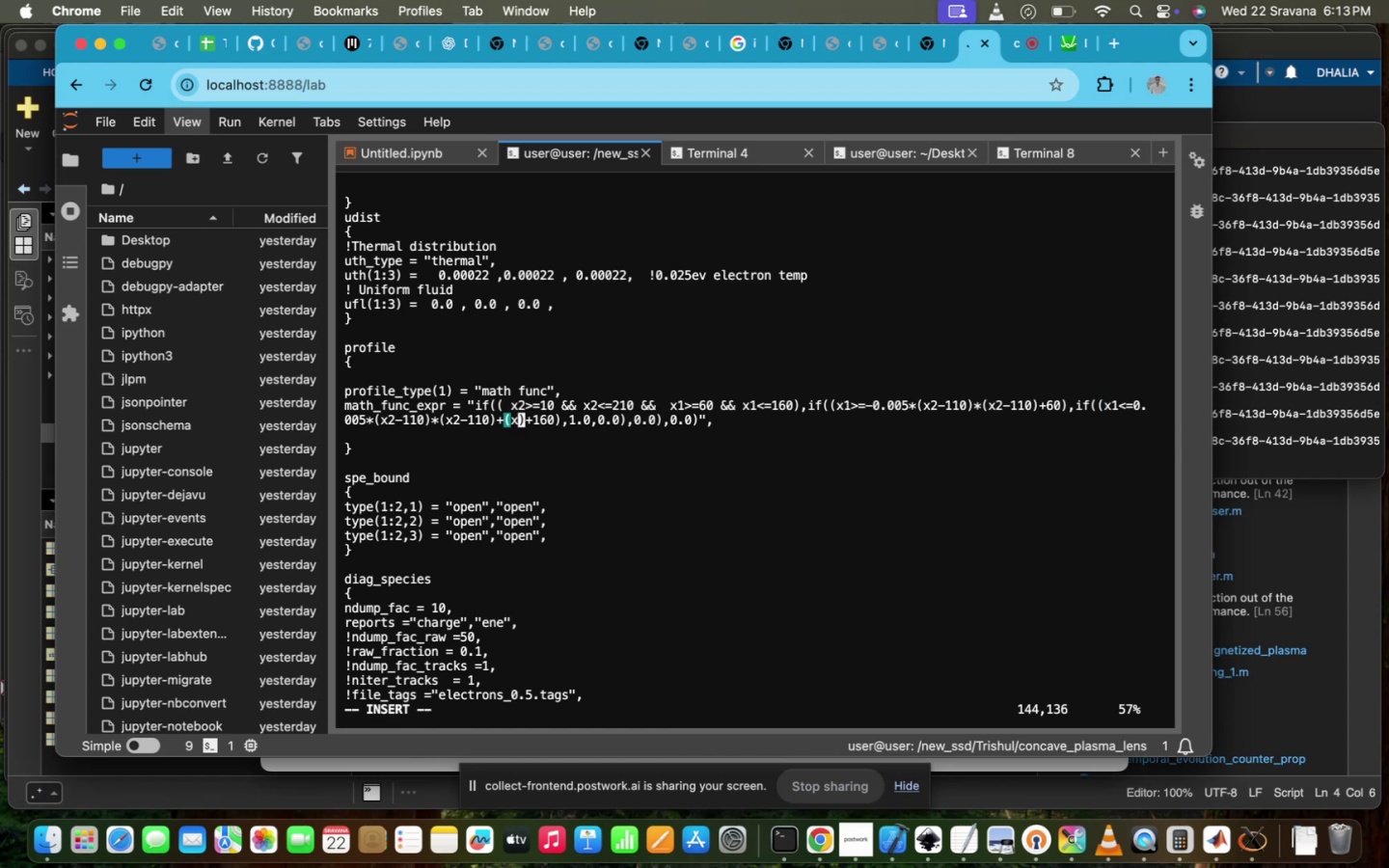 
key(Backspace)
 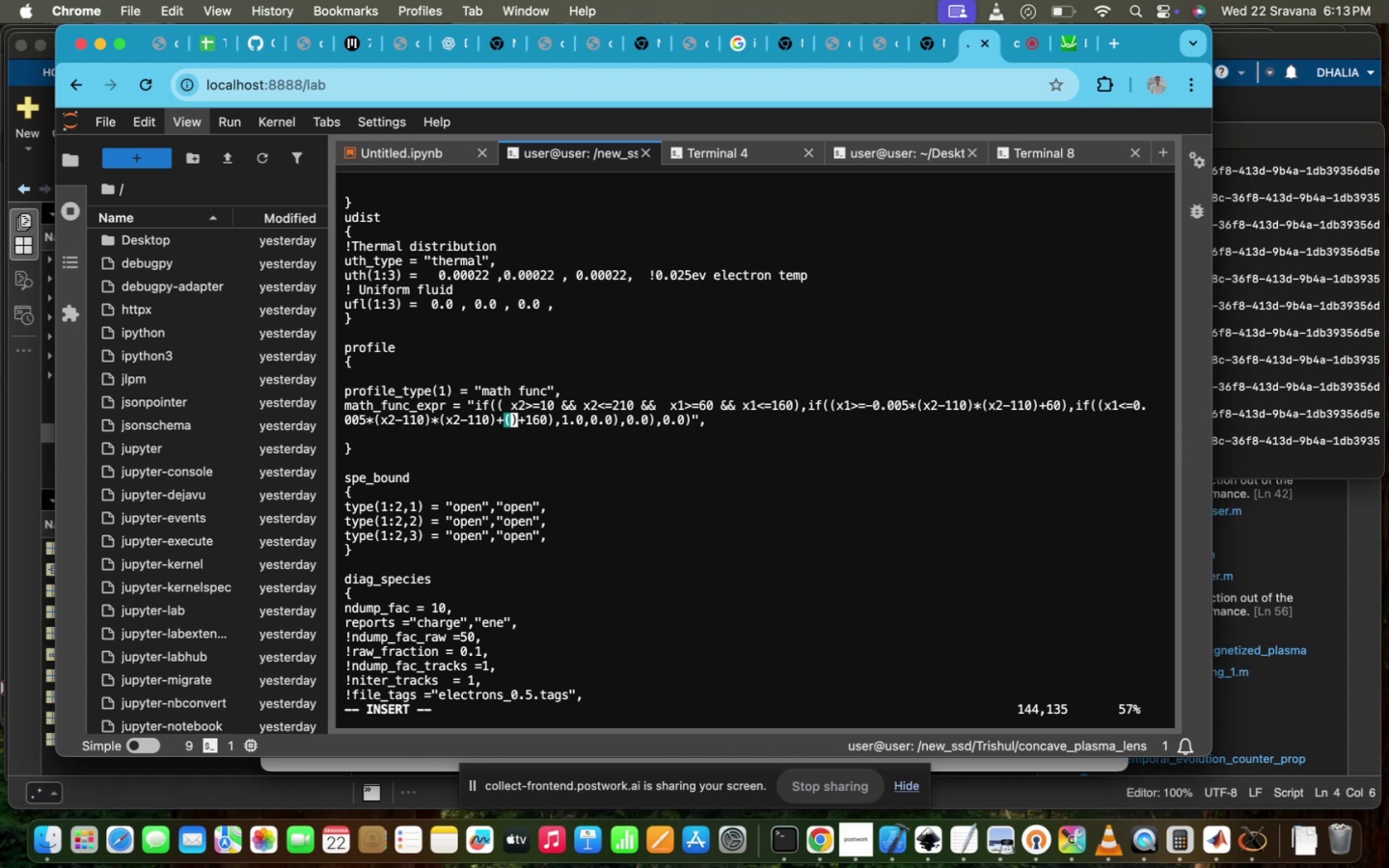 
key(Backspace)
 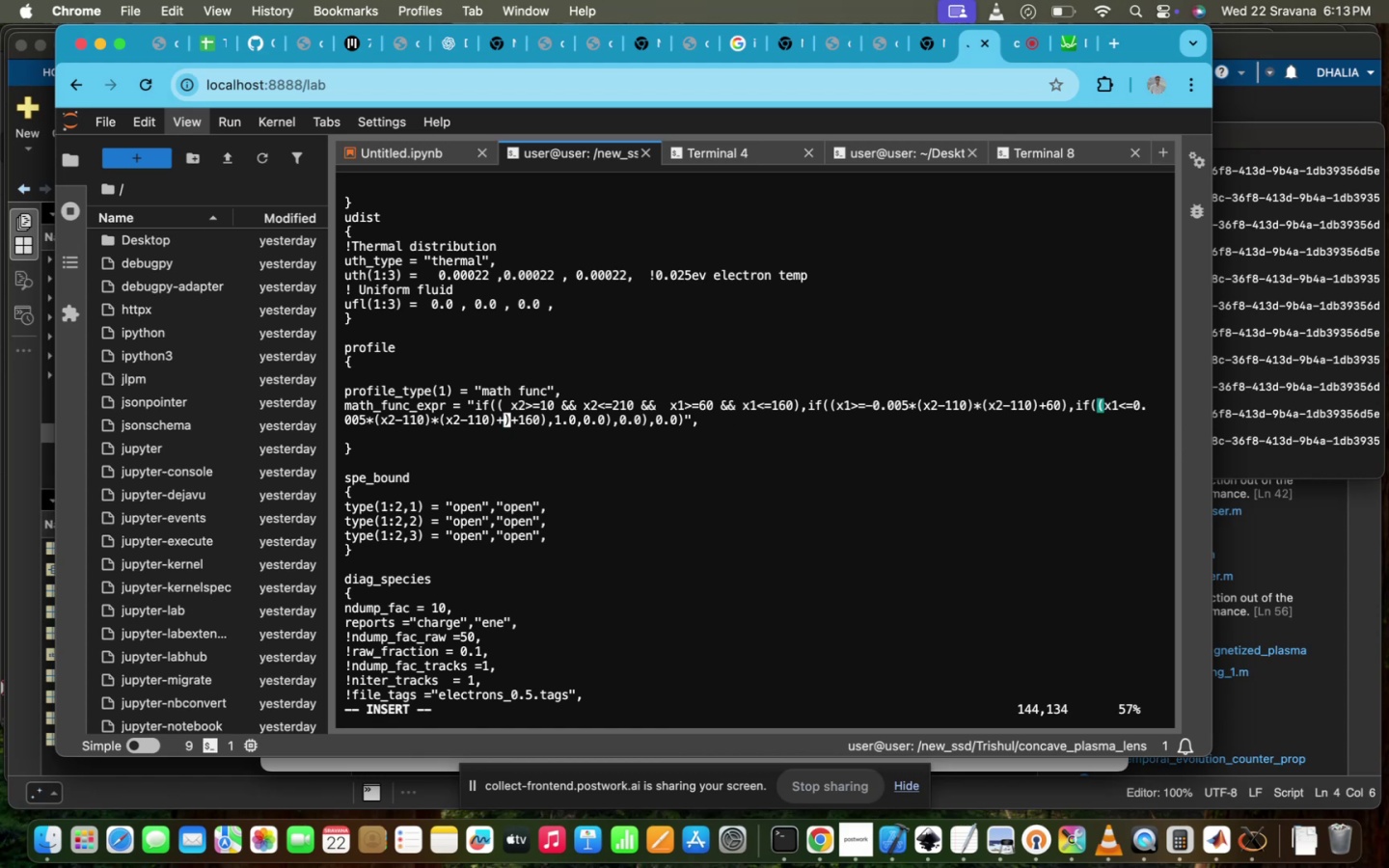 
key(ArrowRight)
 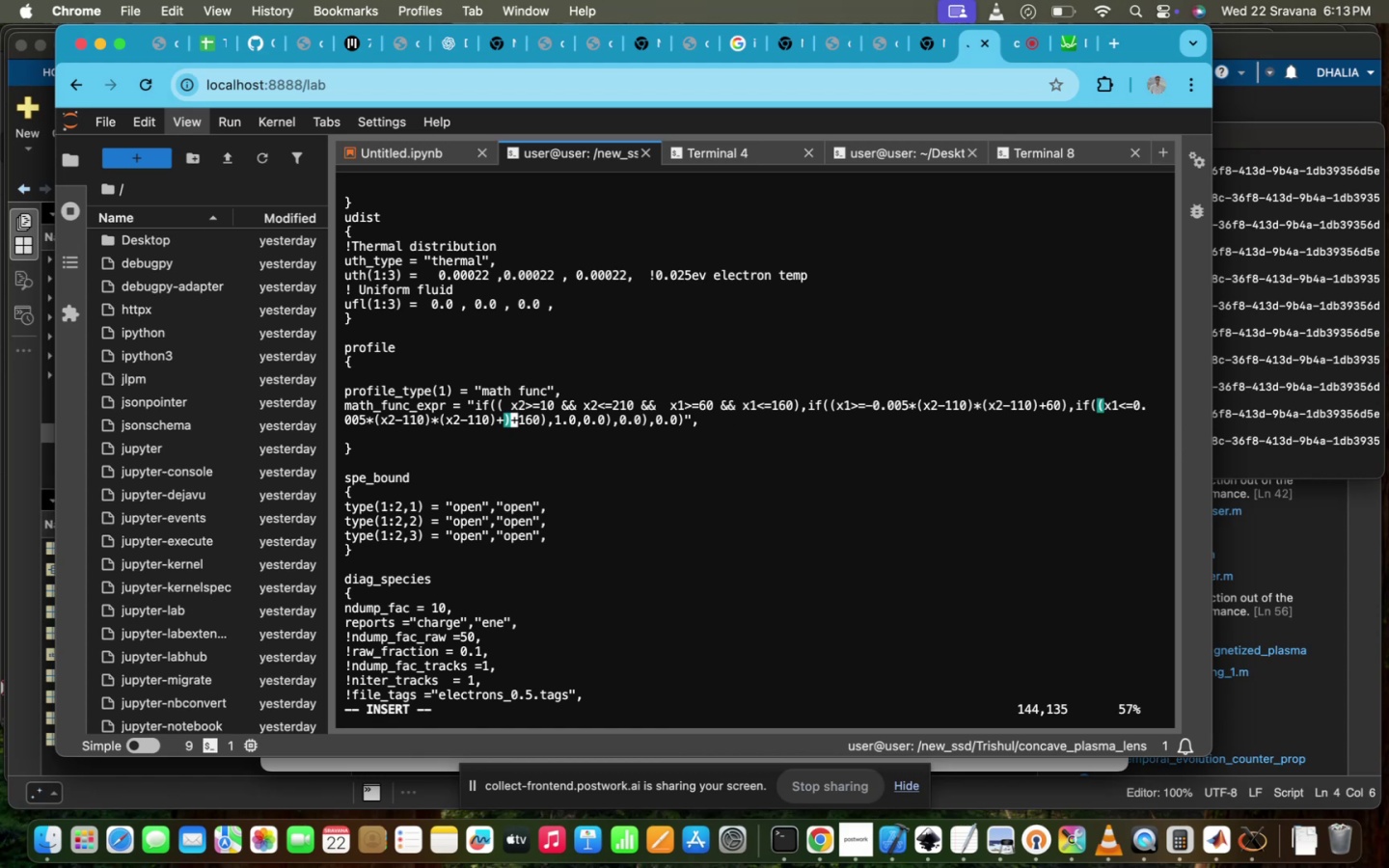 
key(Backspace)
 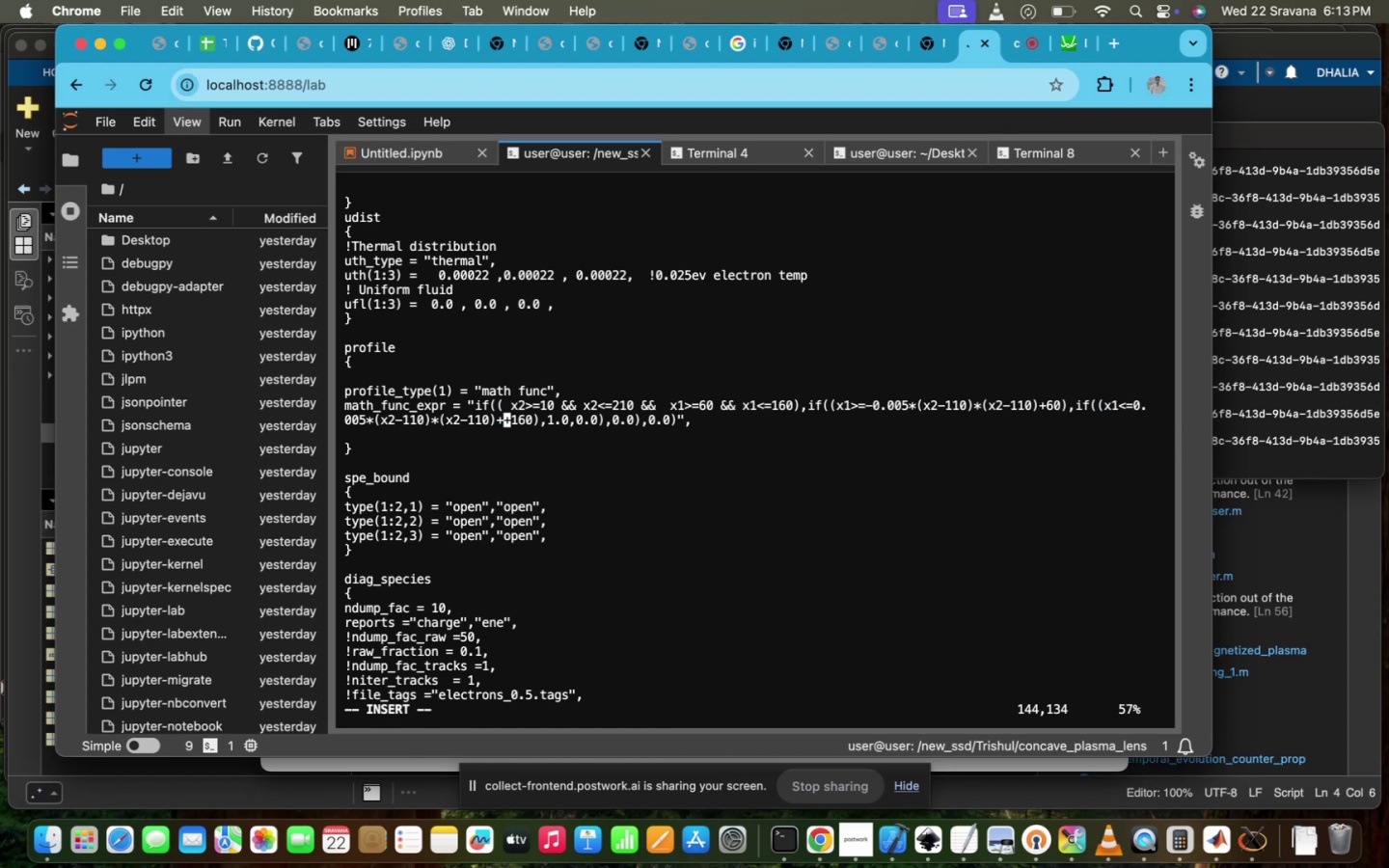 
key(Backspace)
 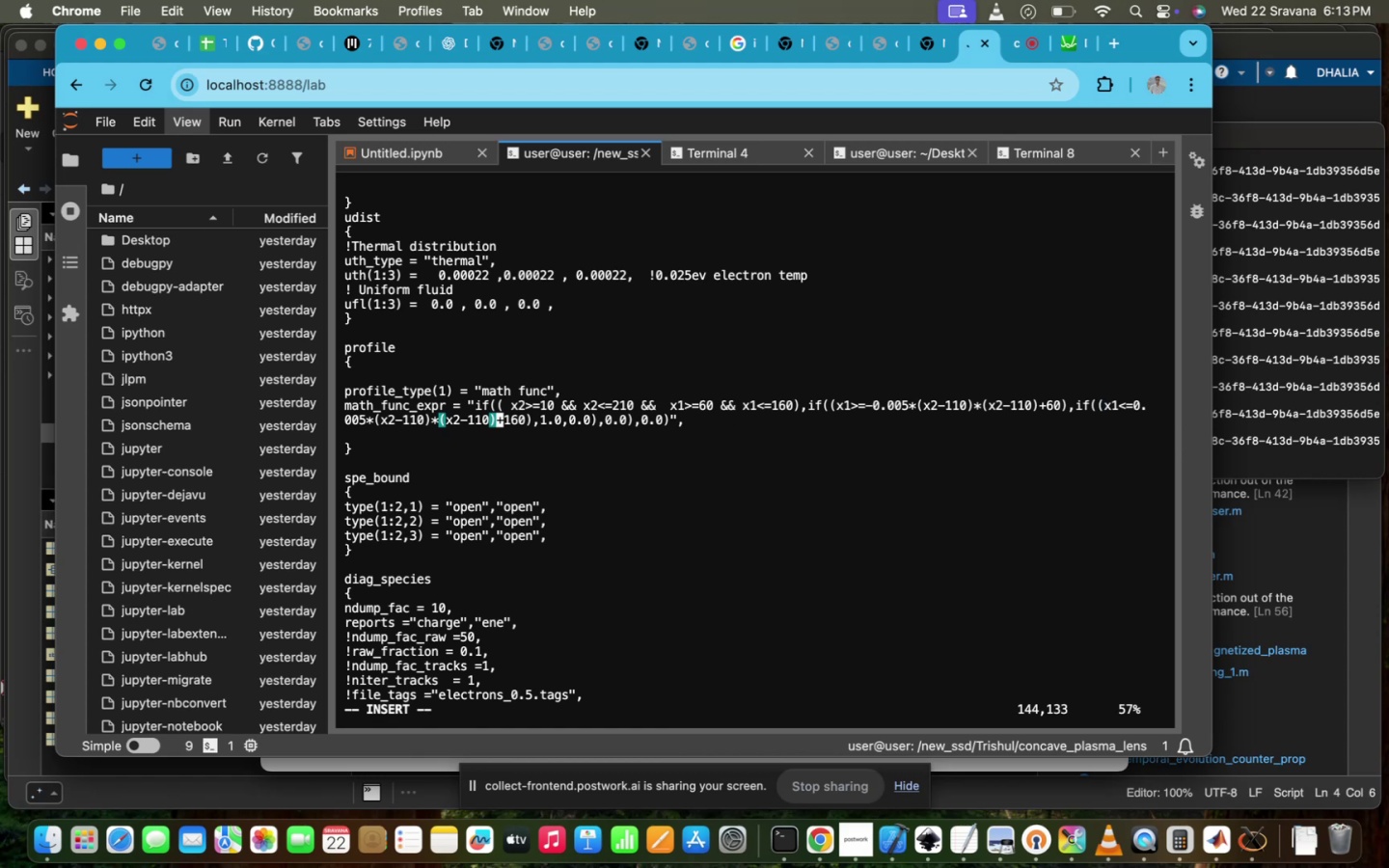 
key(ArrowRight)
 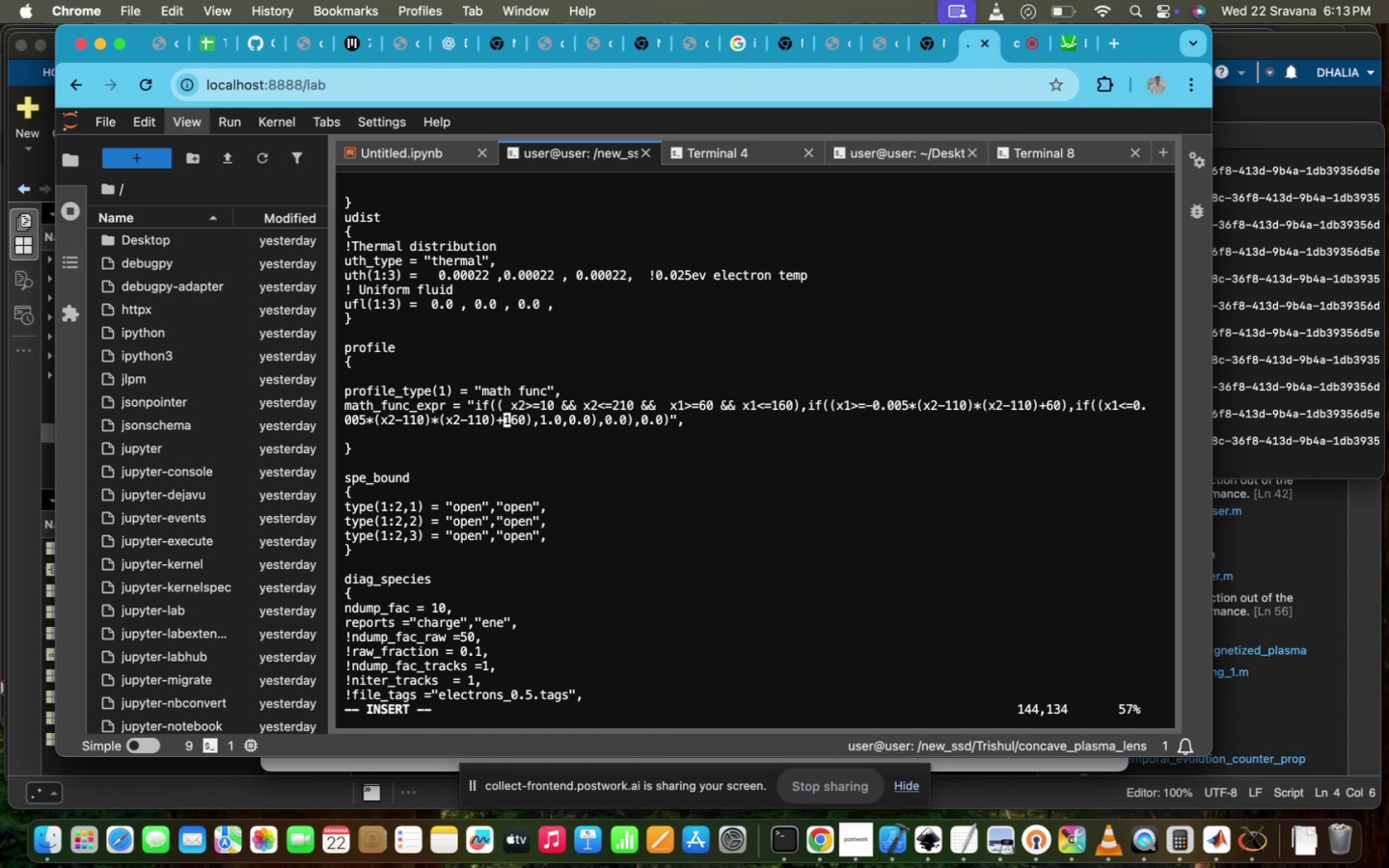 
key(ArrowLeft)
 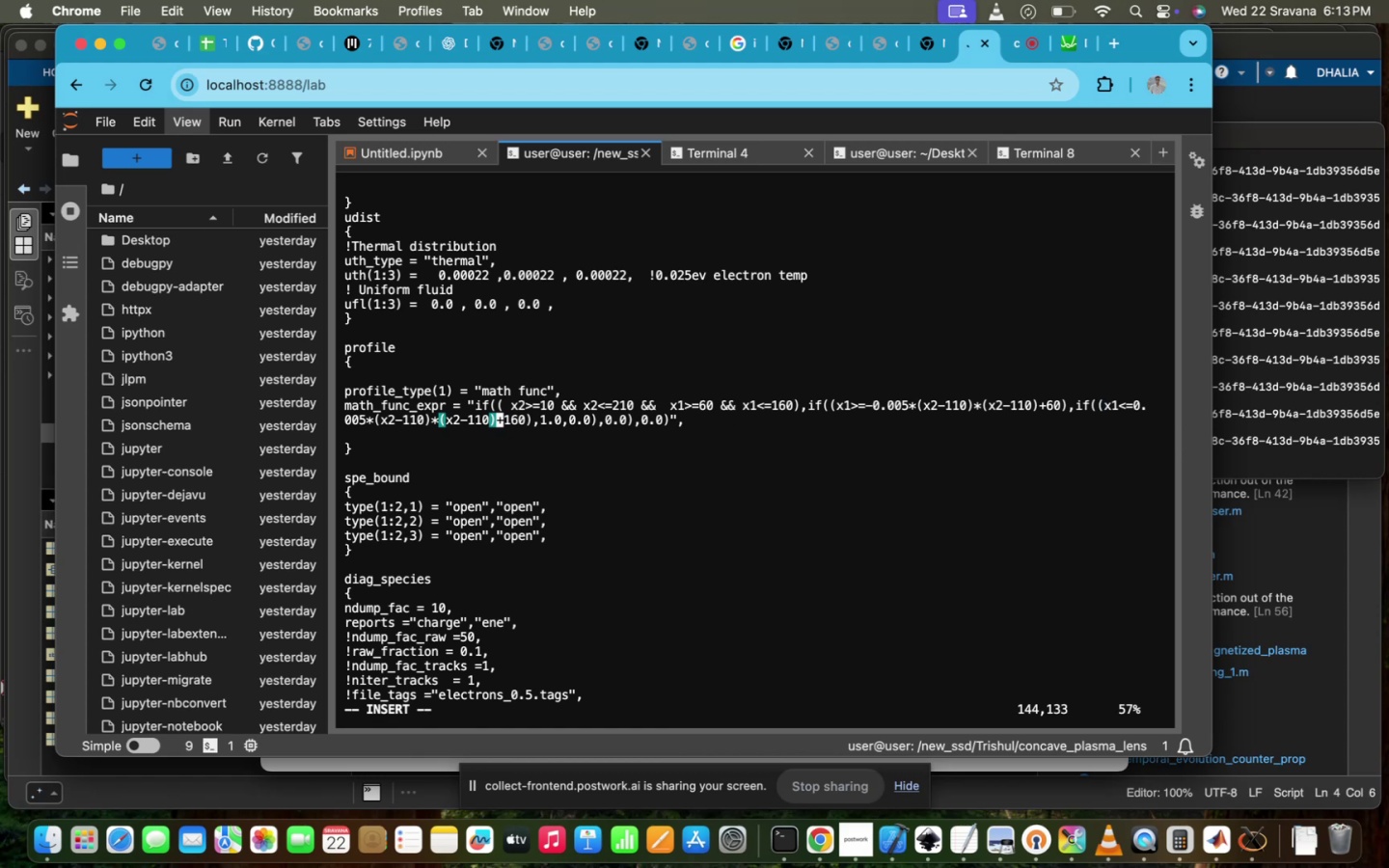 
hold_key(key=ArrowRight, duration=0.36)
 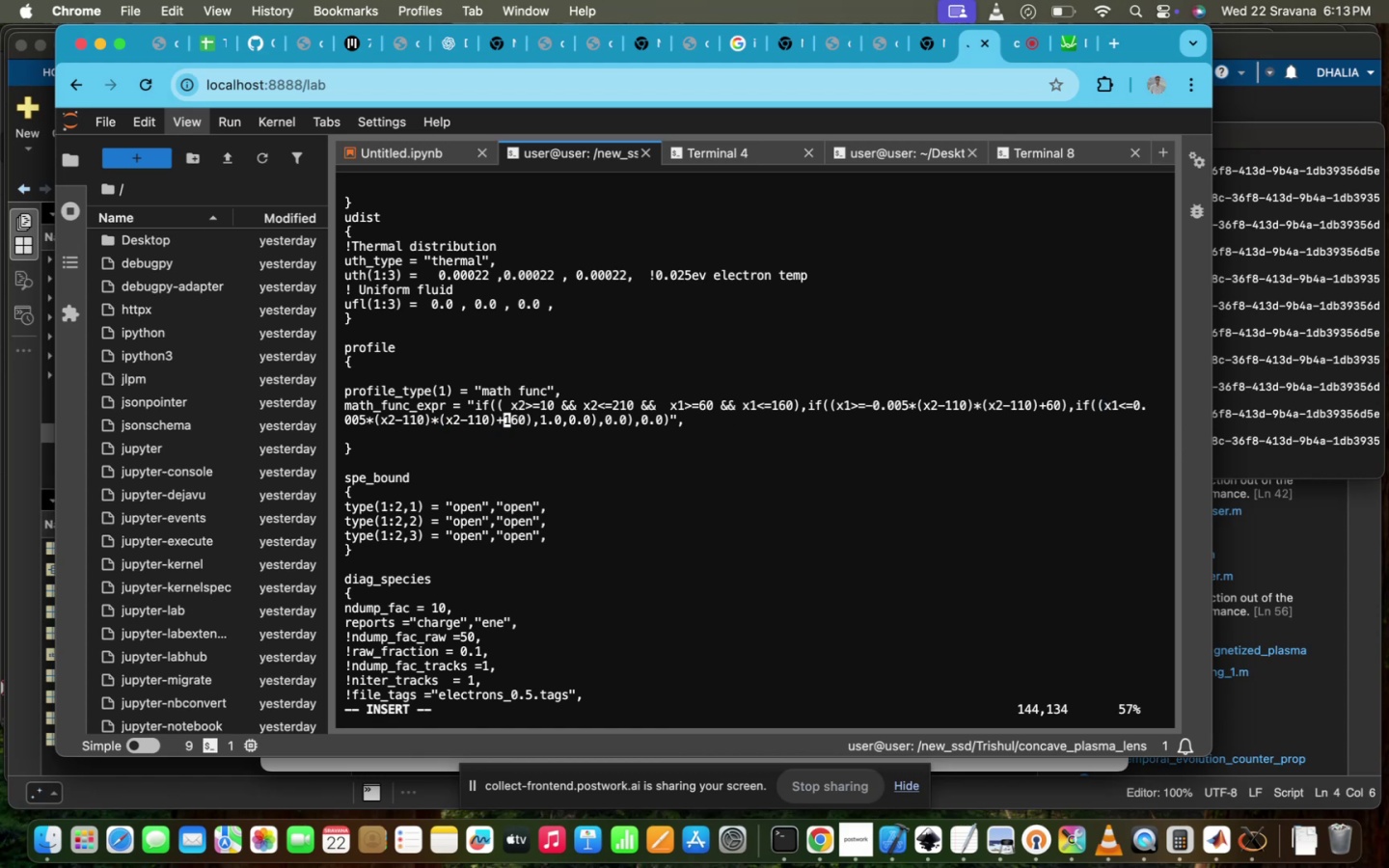 
key(ArrowRight)
 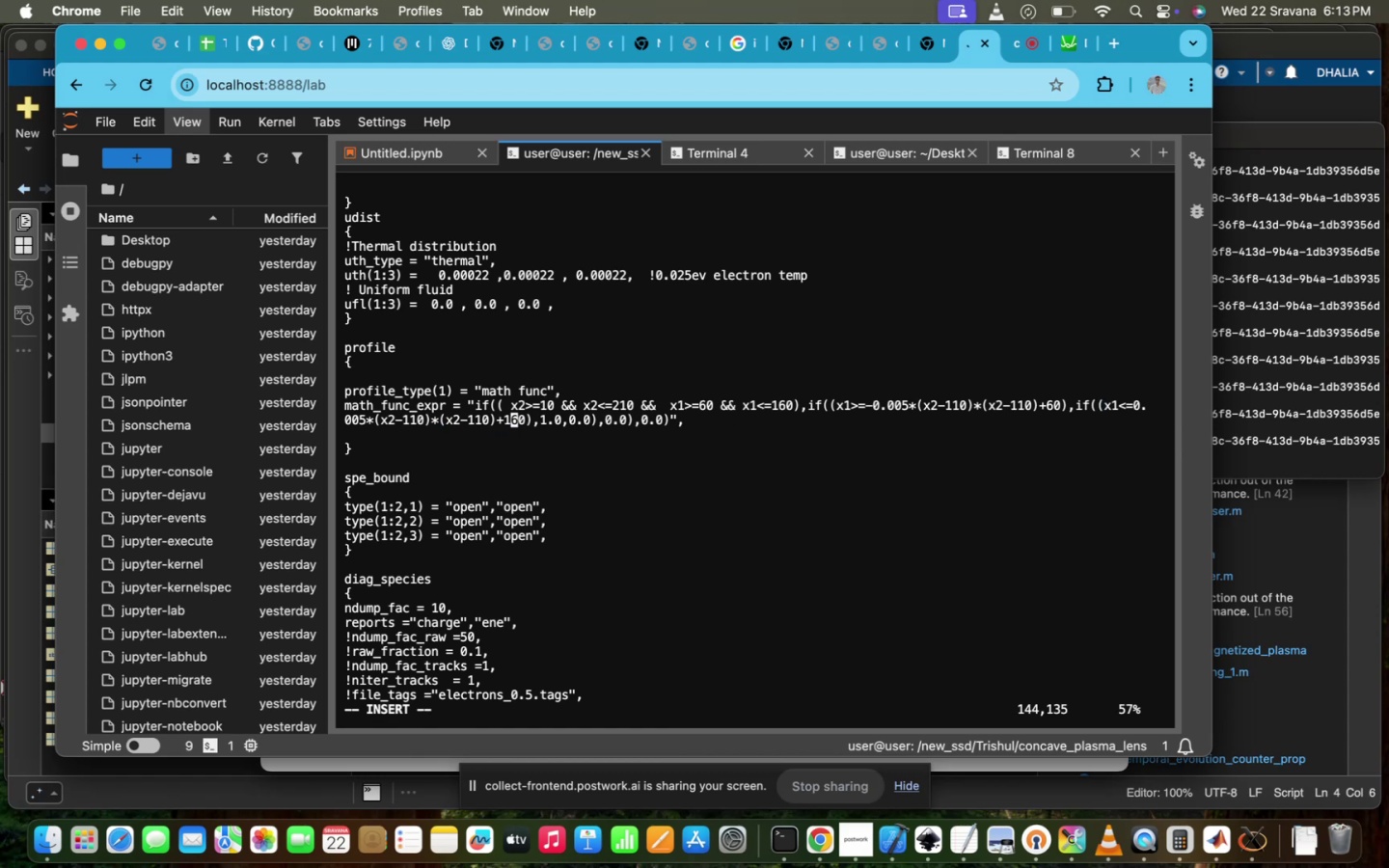 
key(ArrowRight)
 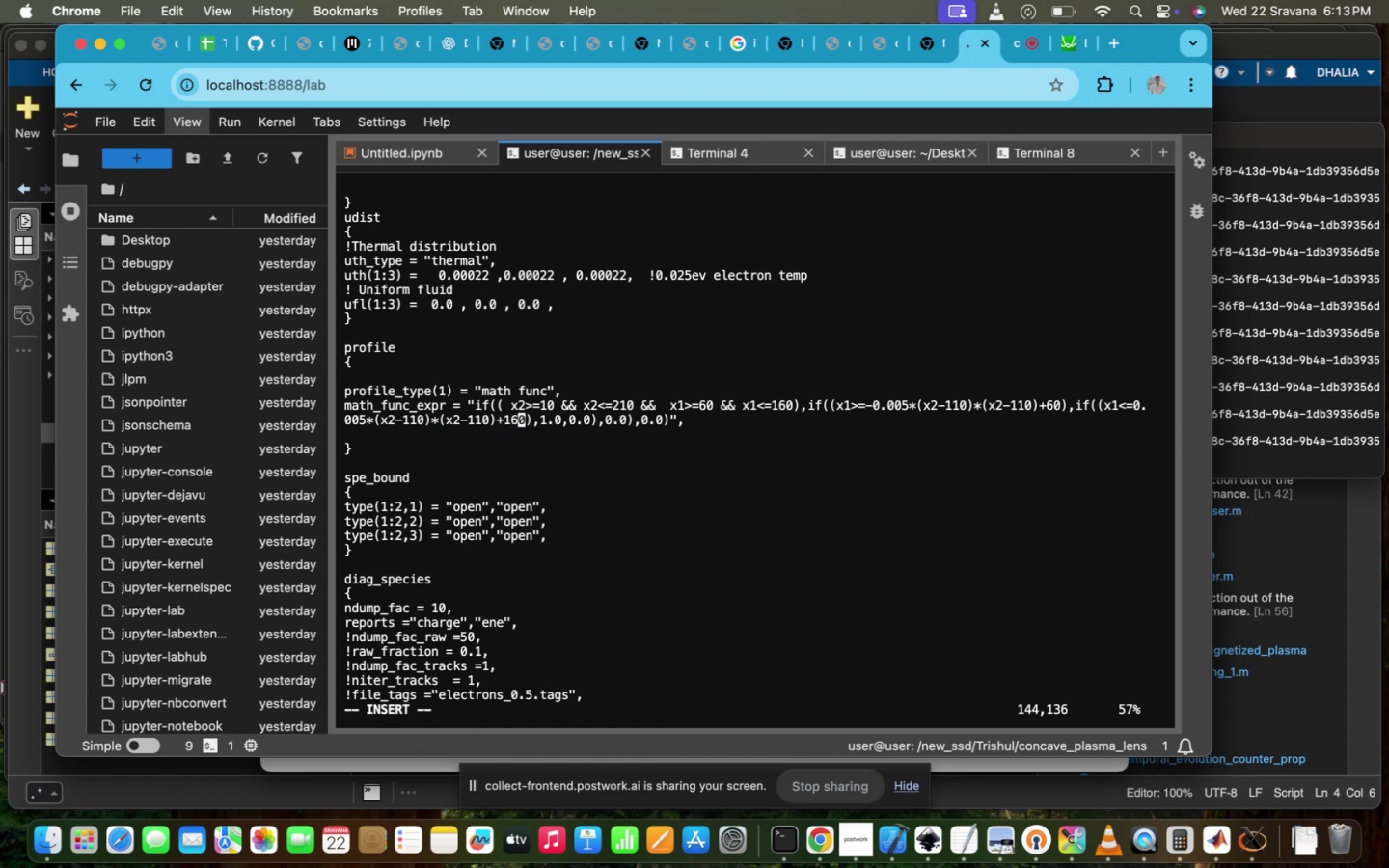 
key(ArrowRight)
 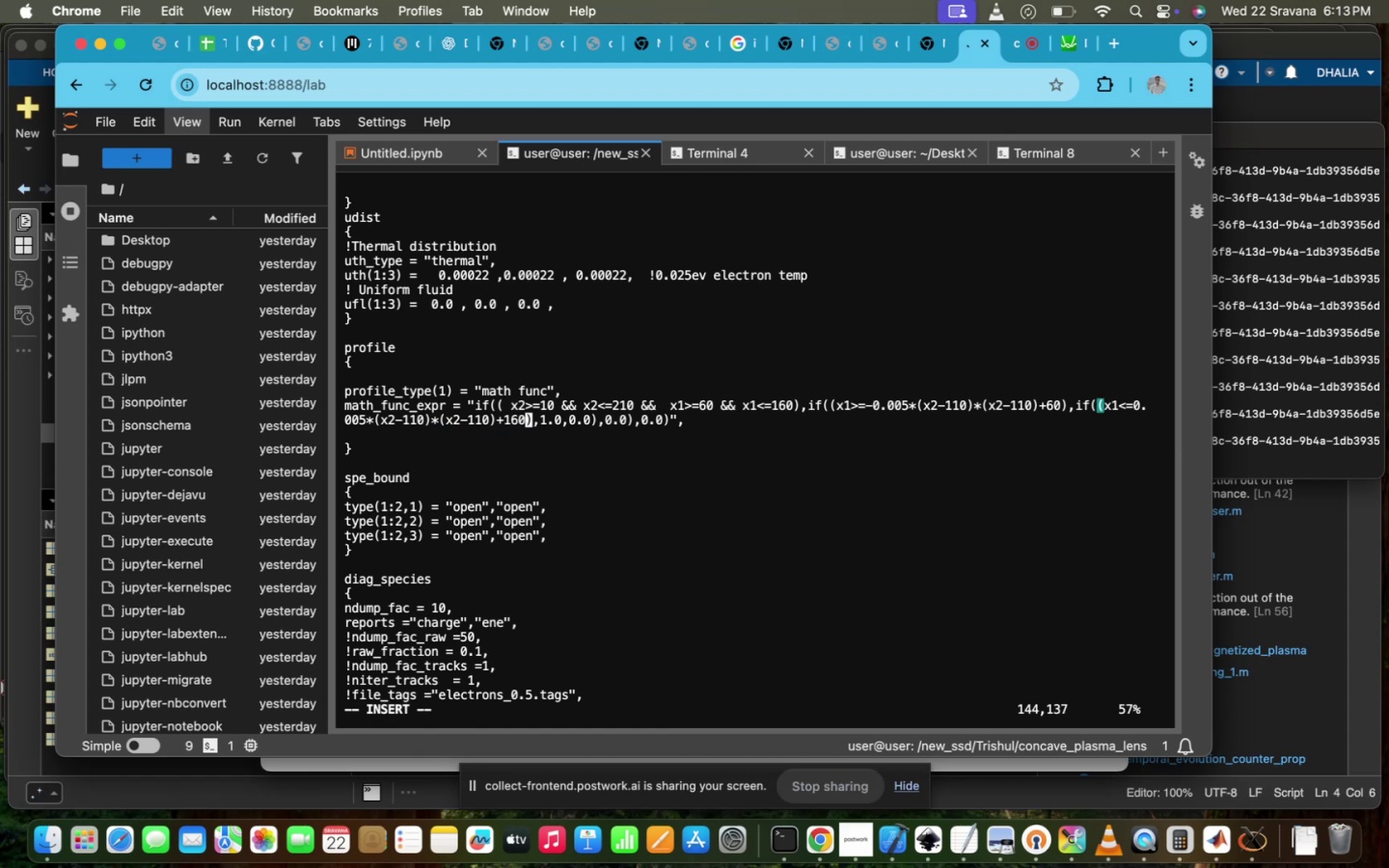 
hold_key(key=ArrowRight, duration=0.43)
 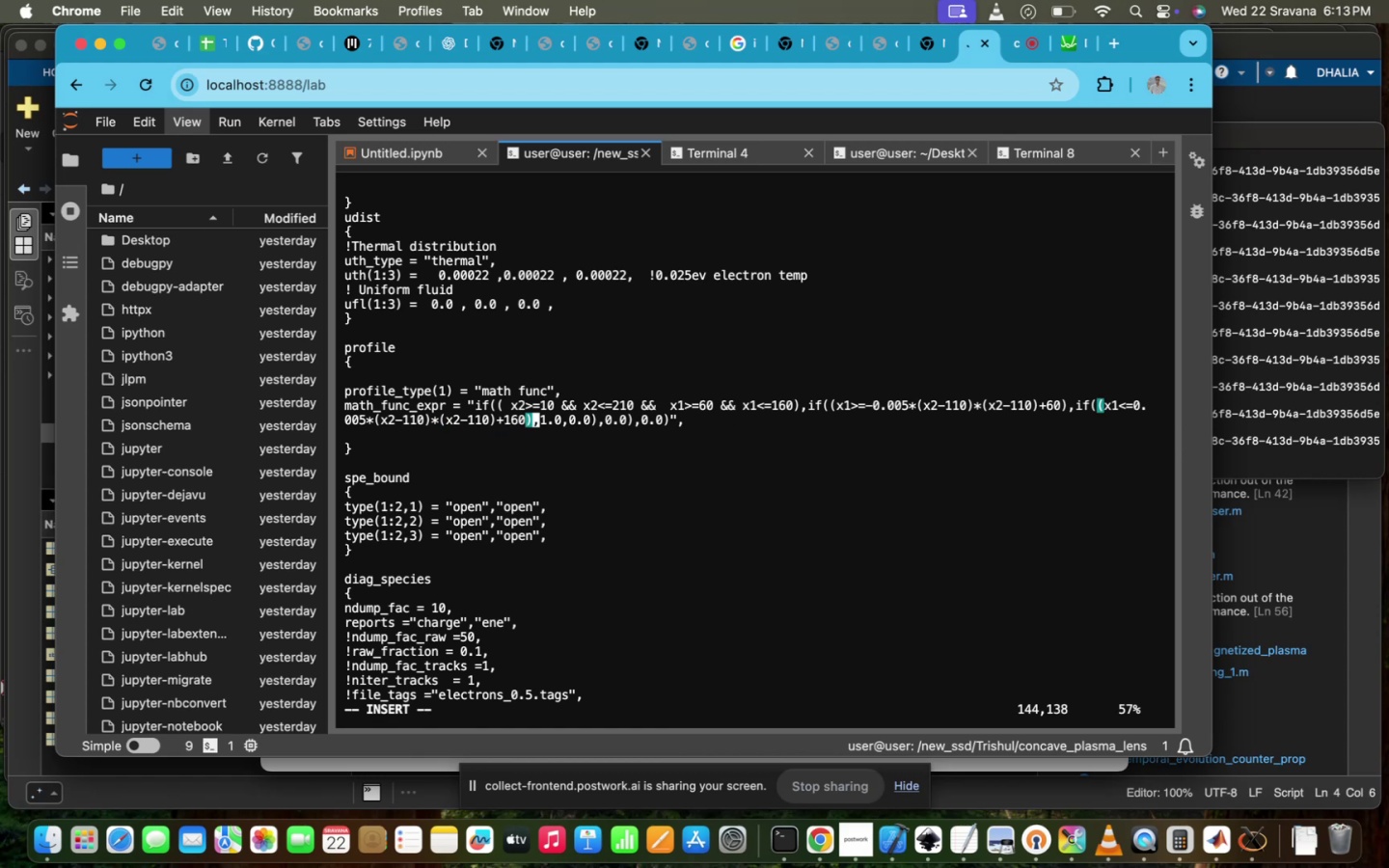 
hold_key(key=ArrowRight, duration=1.52)
 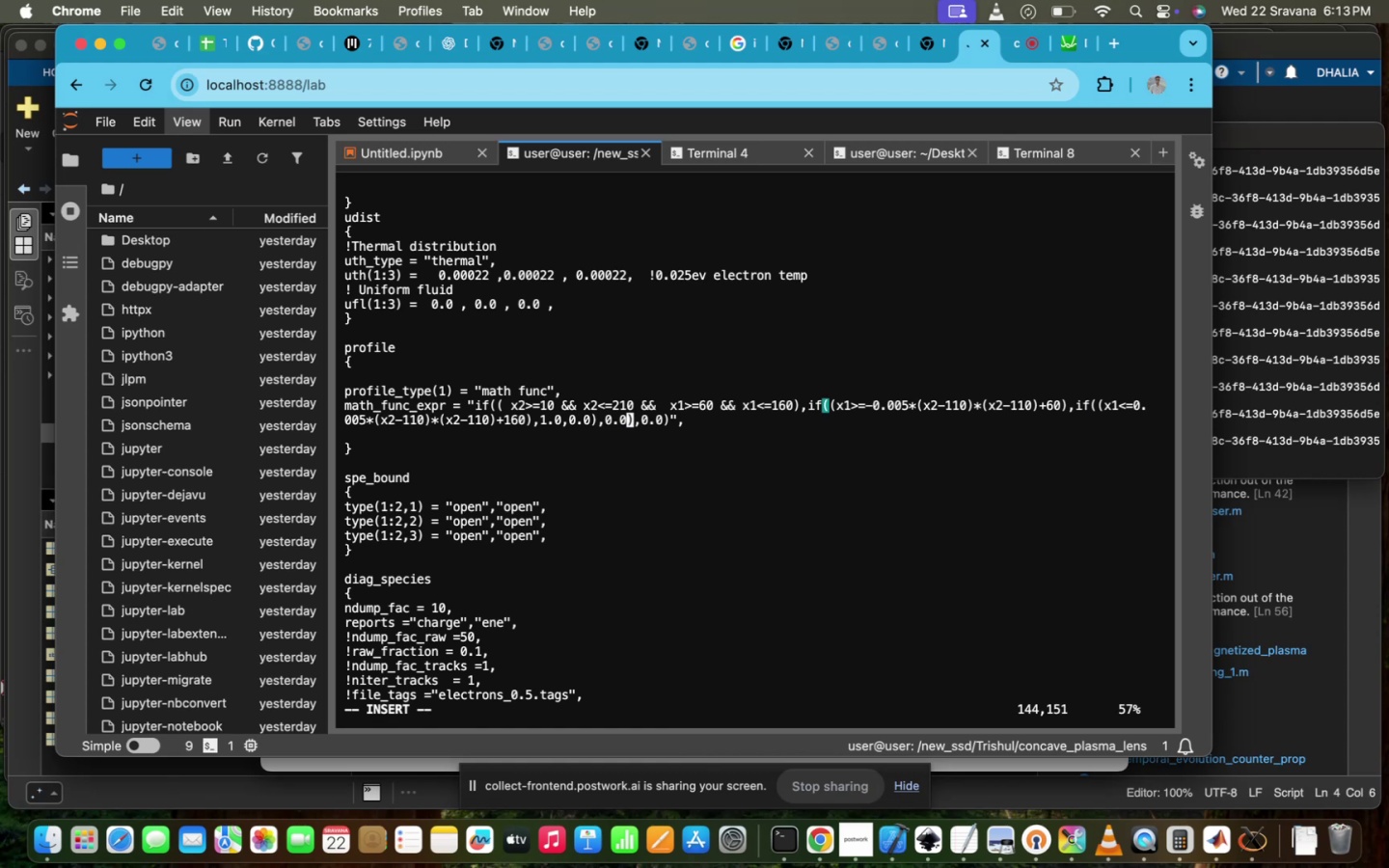 
key(ArrowRight)
 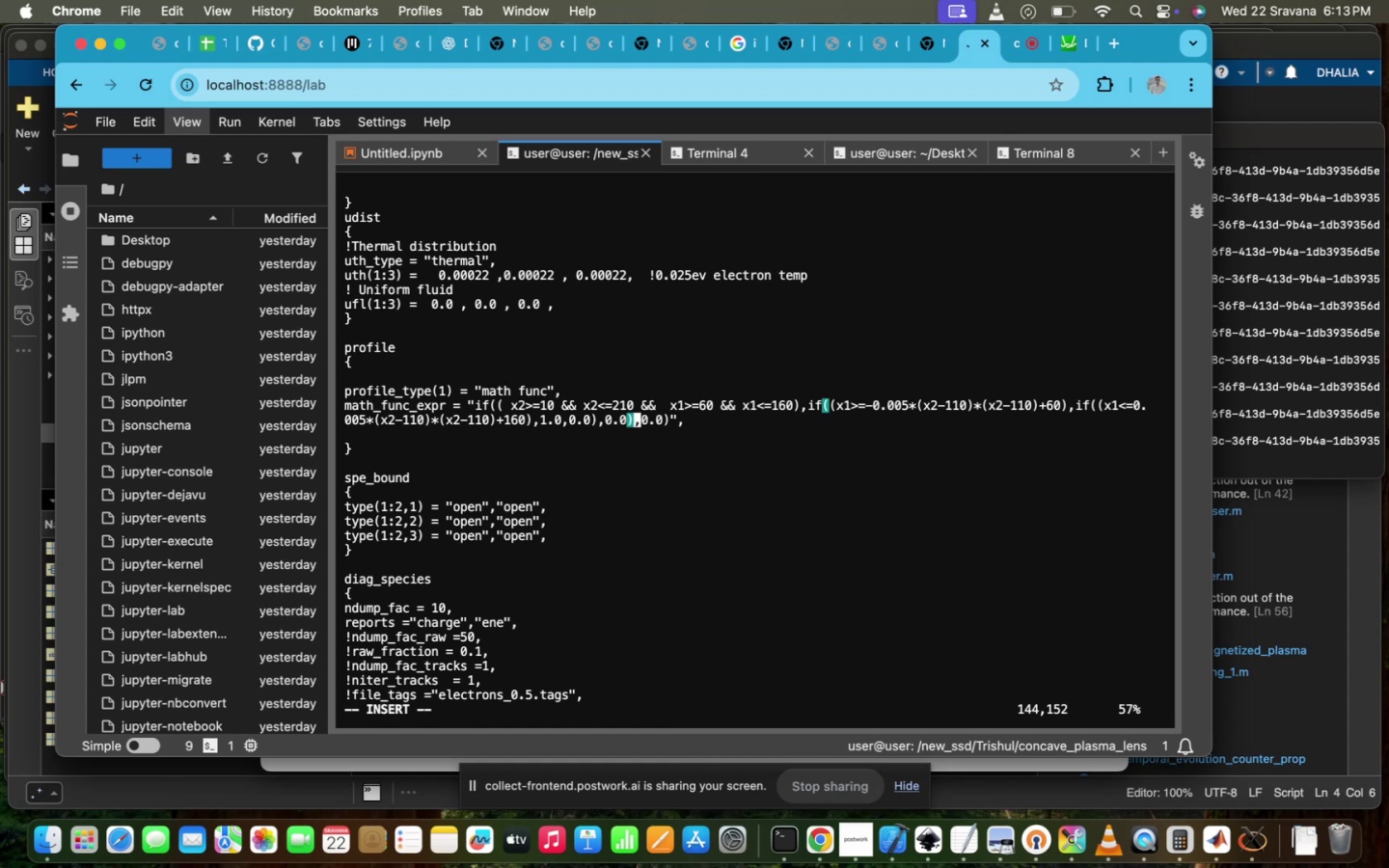 
key(ArrowRight)
 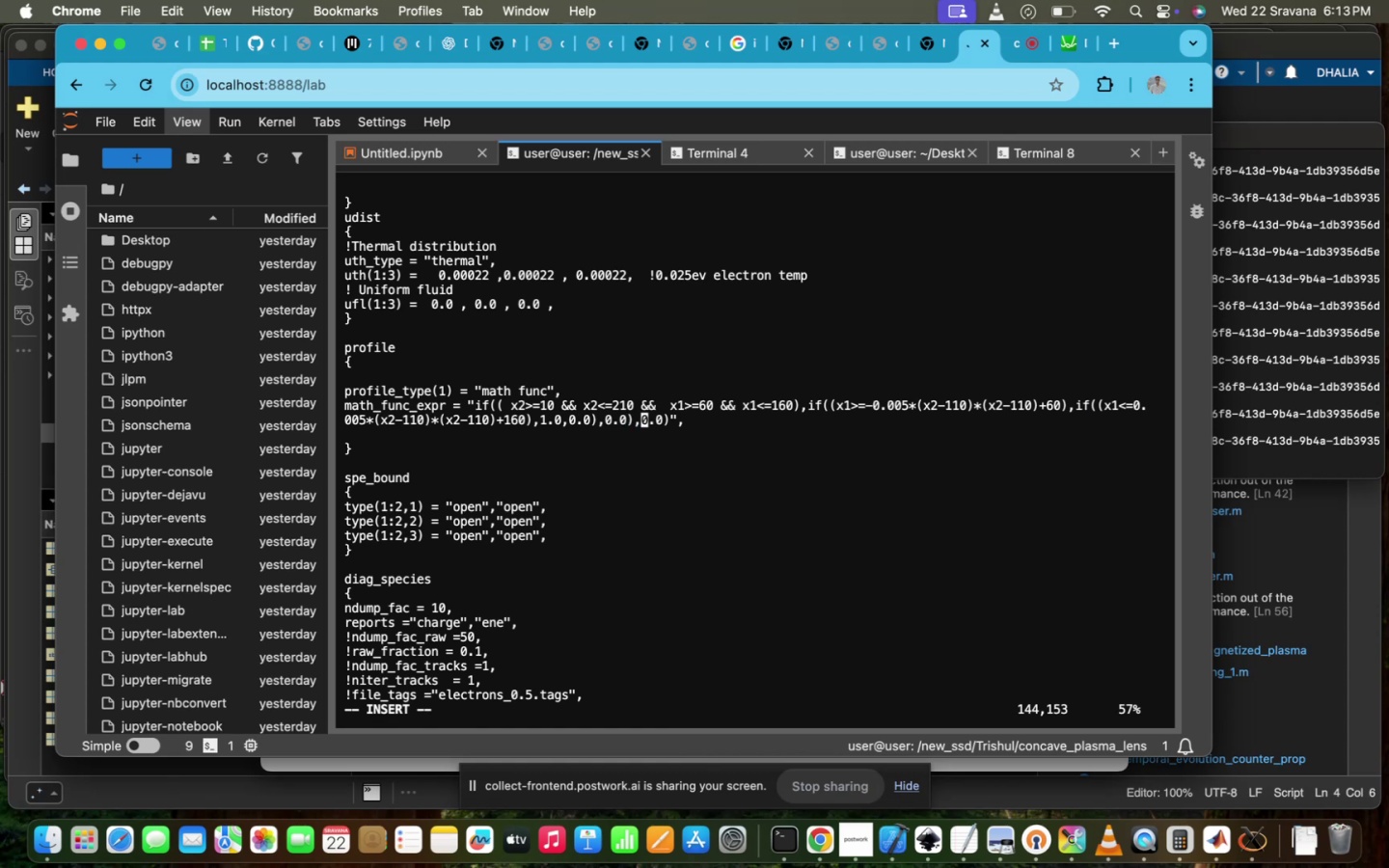 
key(ArrowRight)
 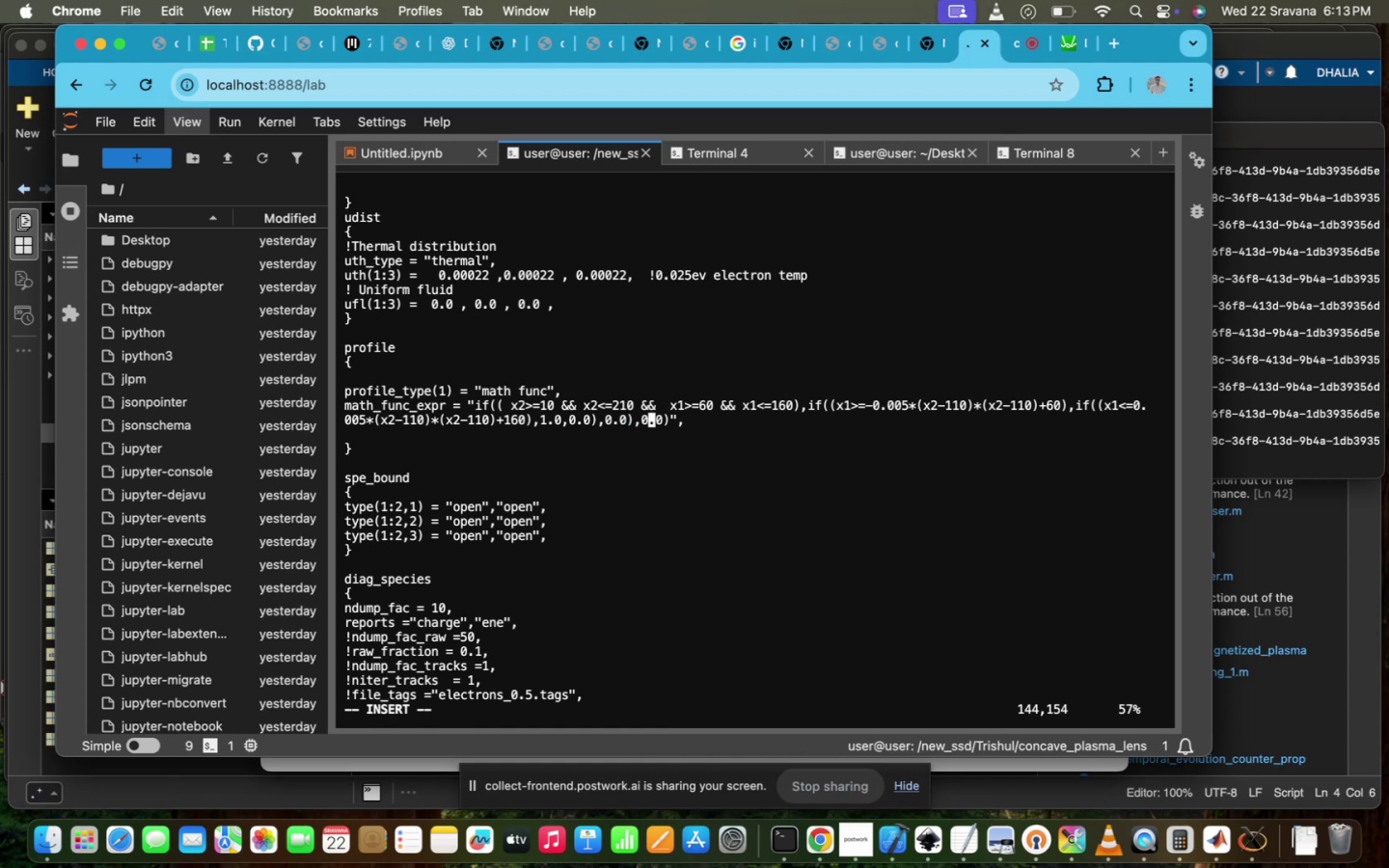 
key(ArrowRight)
 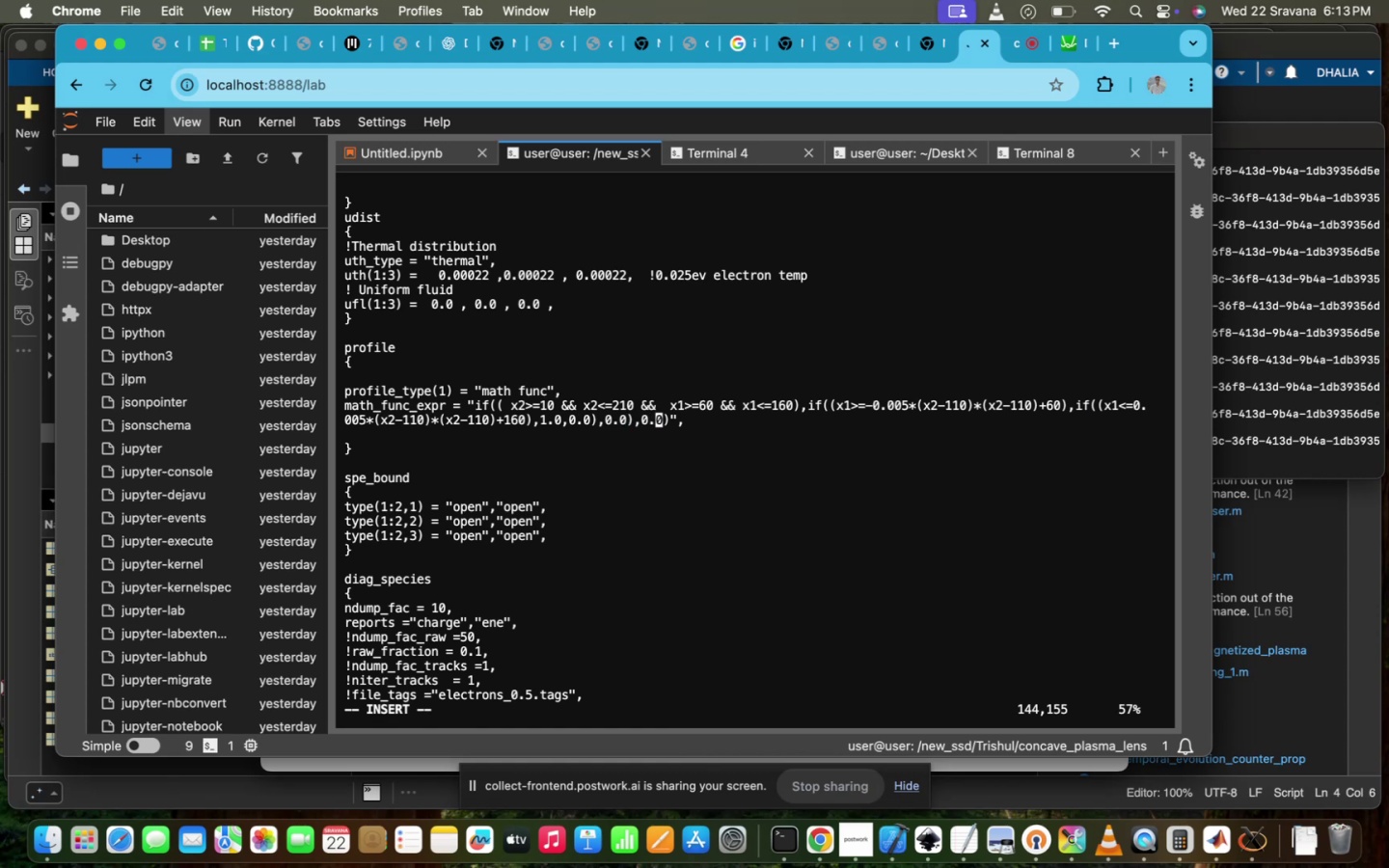 
key(ArrowRight)
 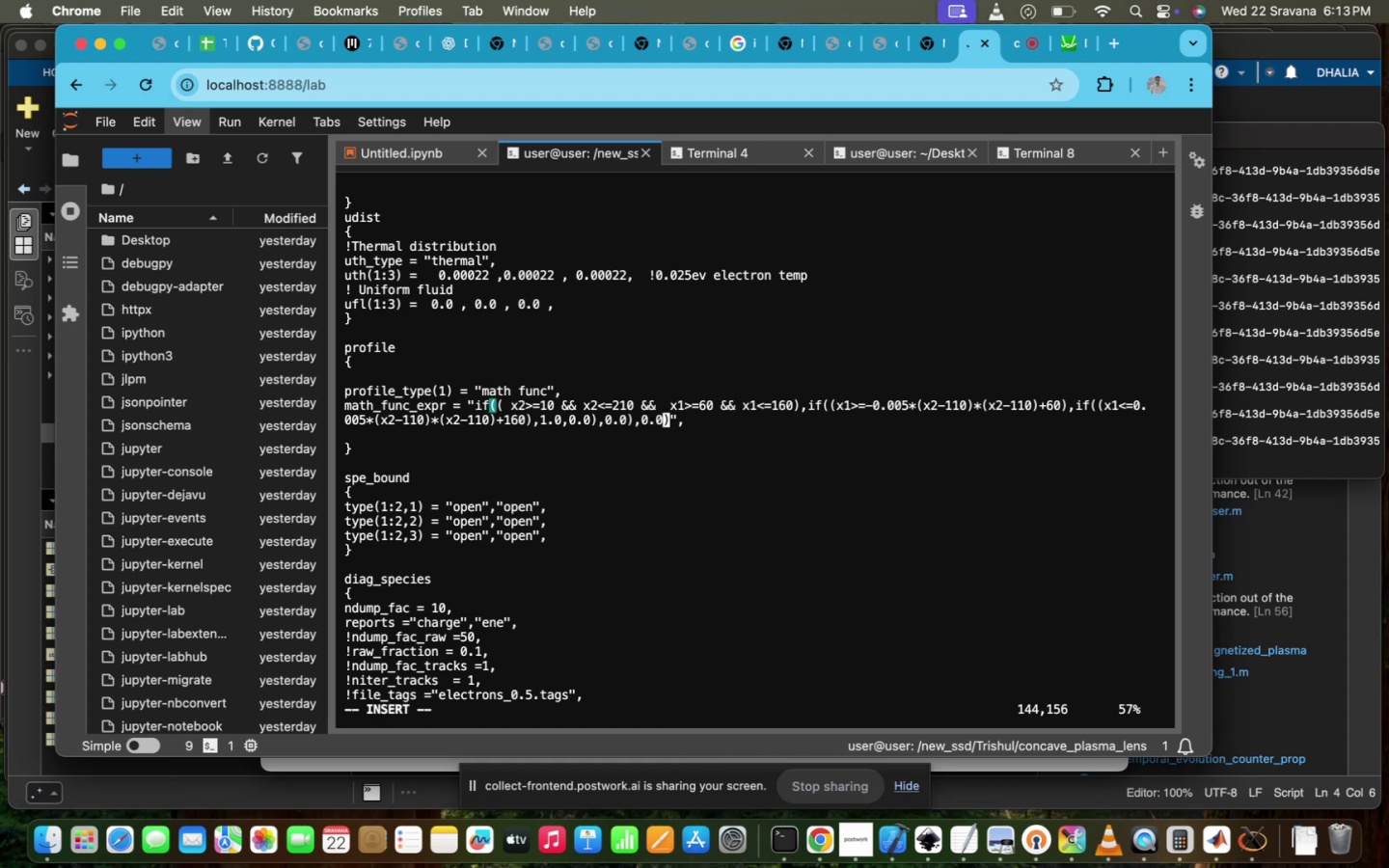 
scroll: coordinate [792, 474], scroll_direction: down, amount: 71.0
 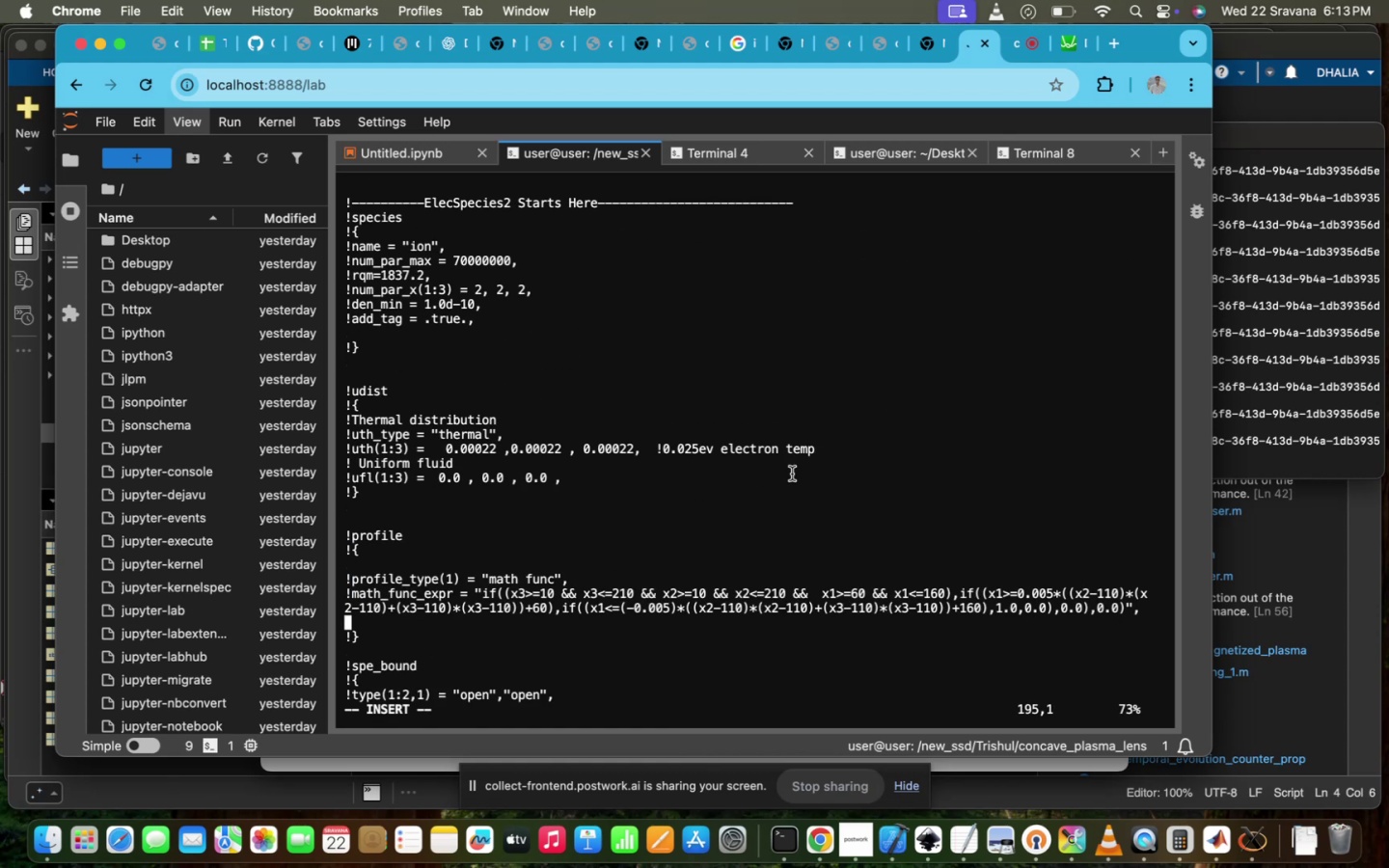 
scroll: coordinate [792, 474], scroll_direction: up, amount: 1.0
 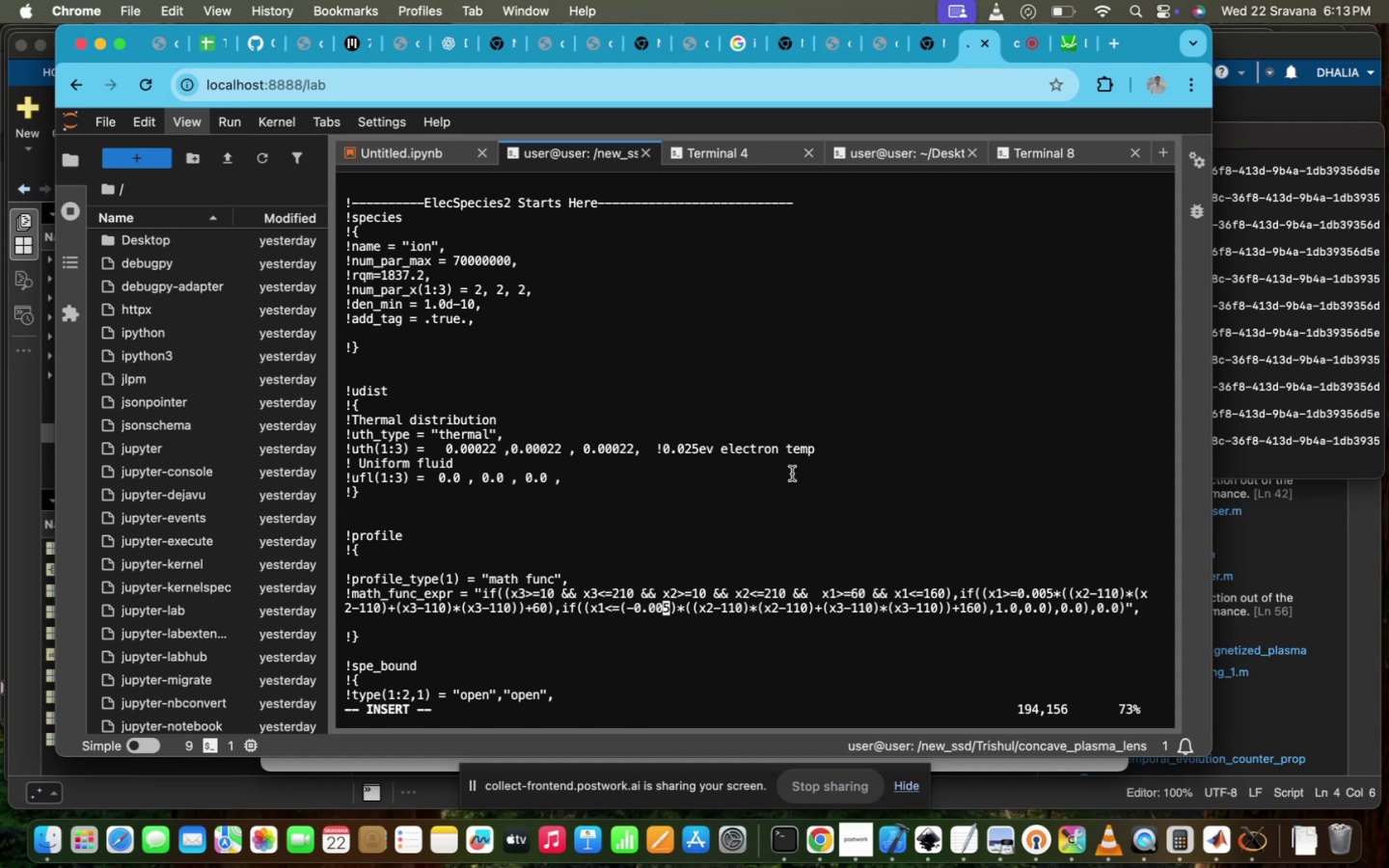 
scroll: coordinate [792, 474], scroll_direction: down, amount: 3.0
 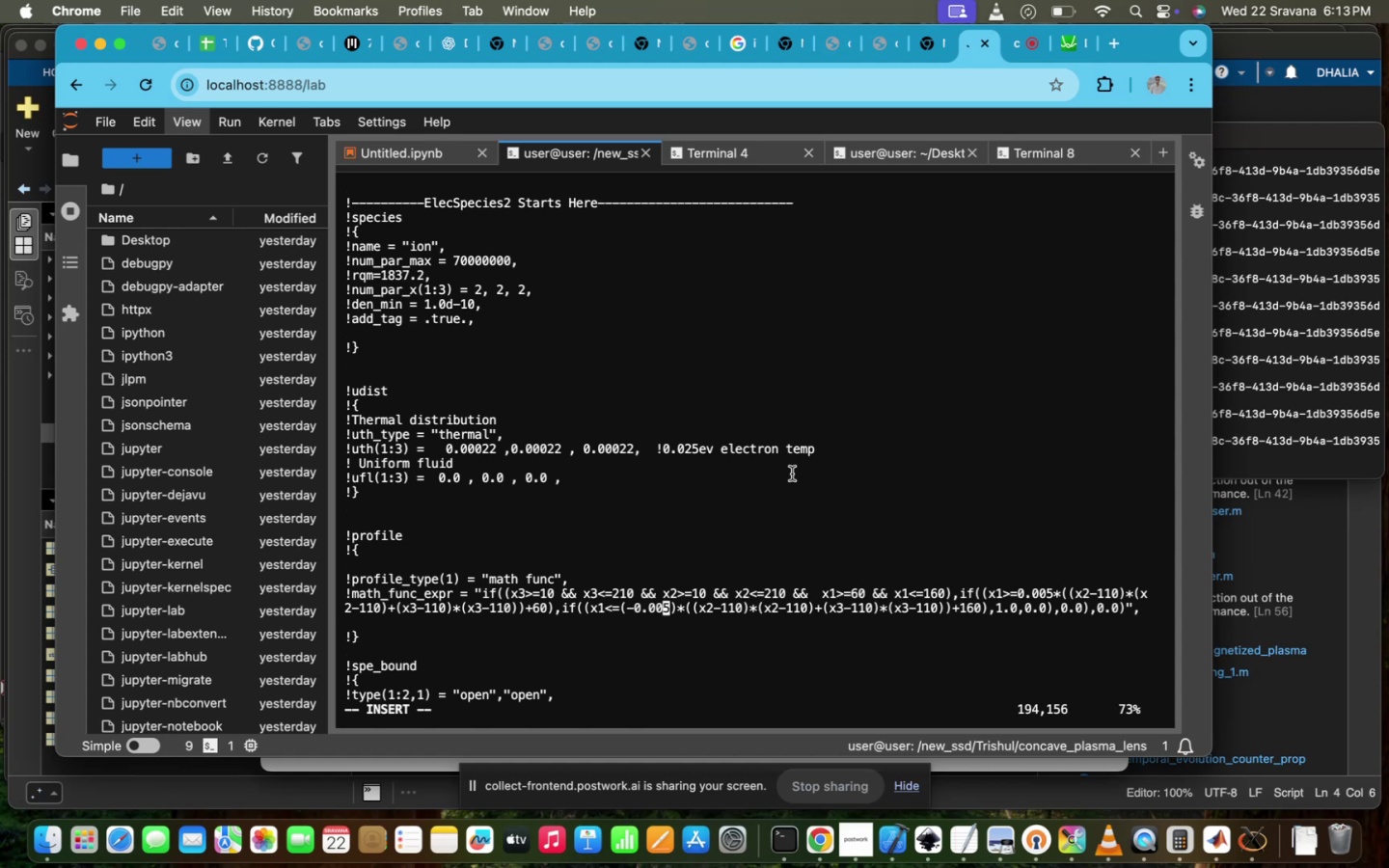 
key(ArrowUp)
 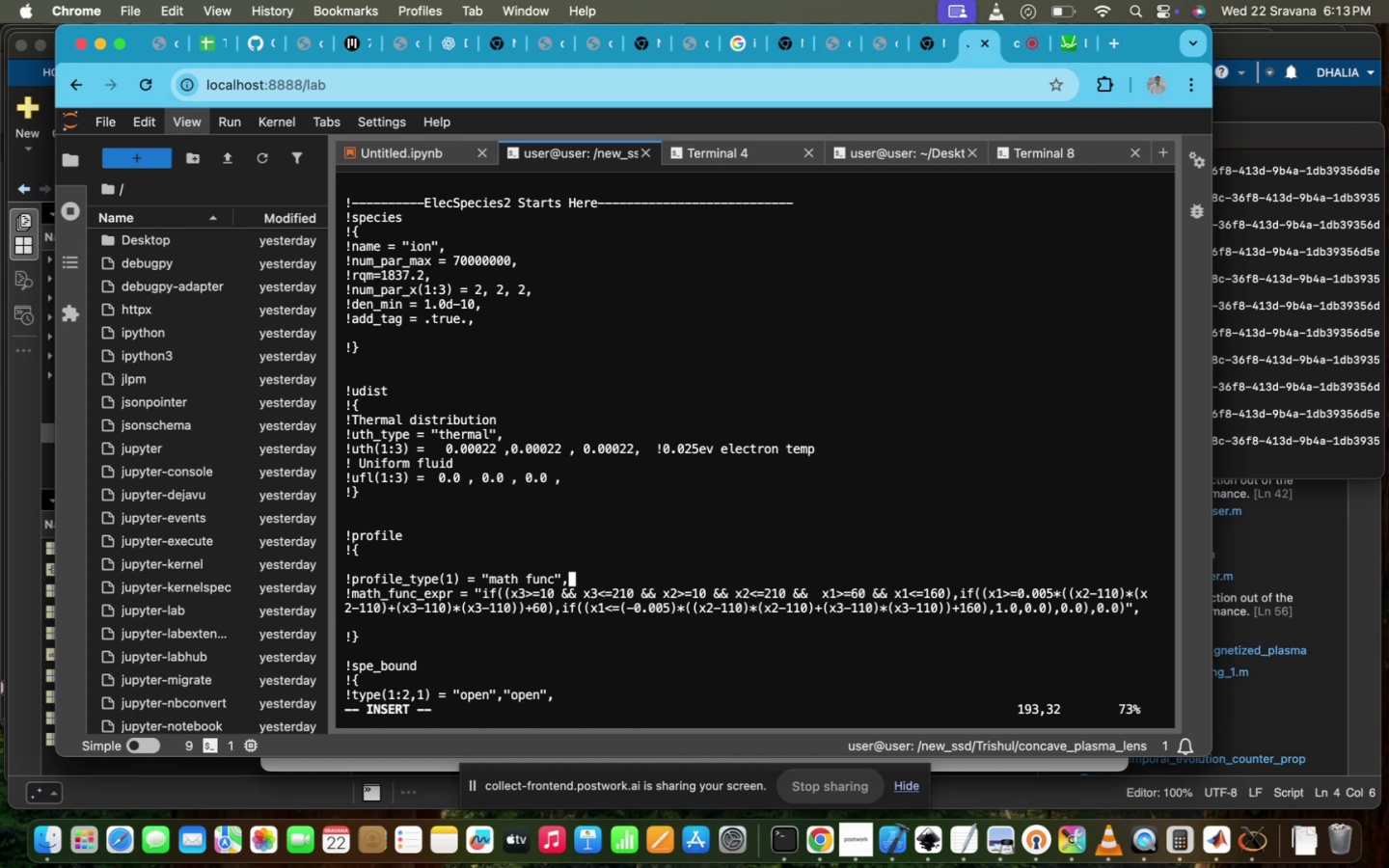 
key(ArrowRight)
 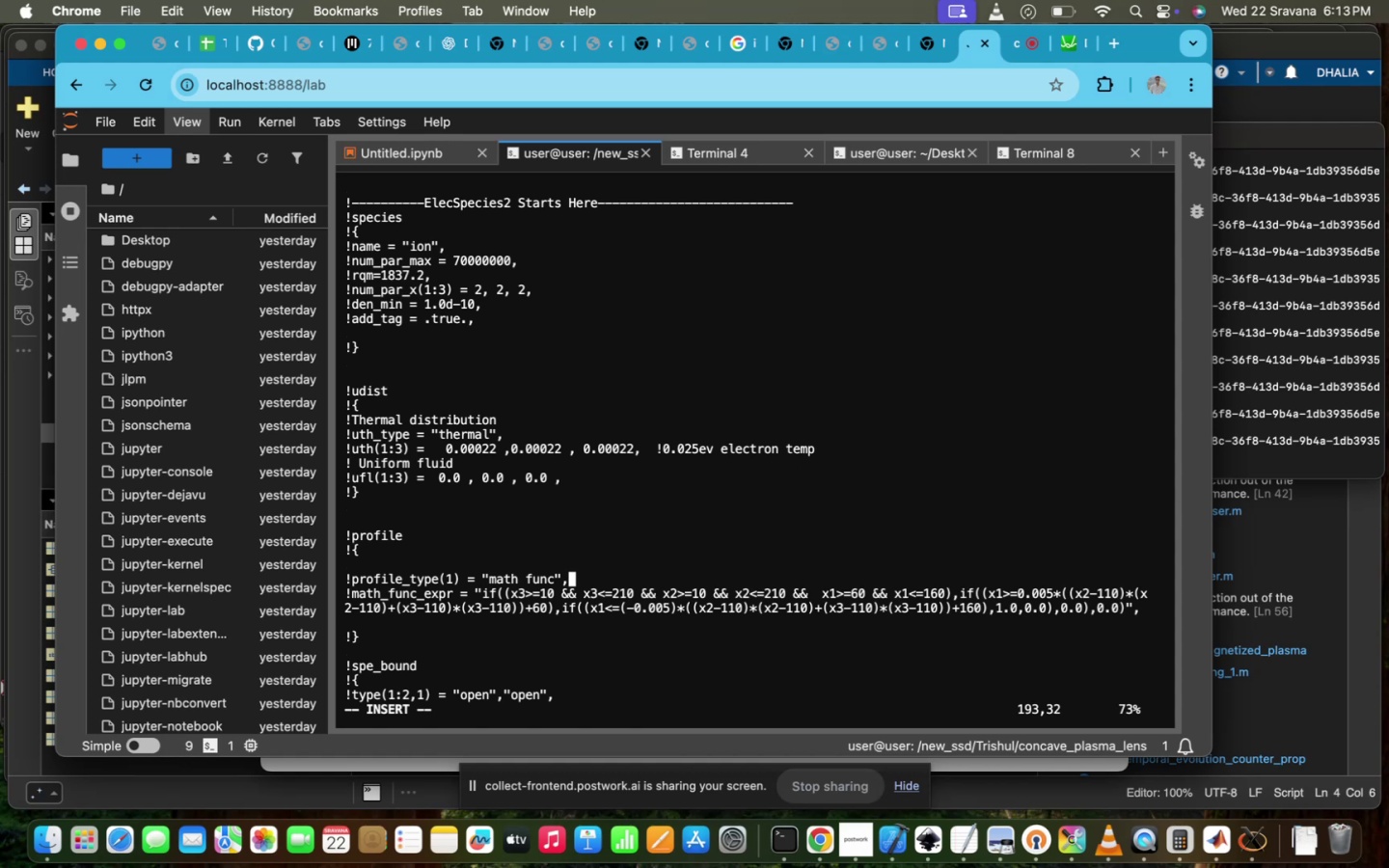 
key(ArrowDown)
 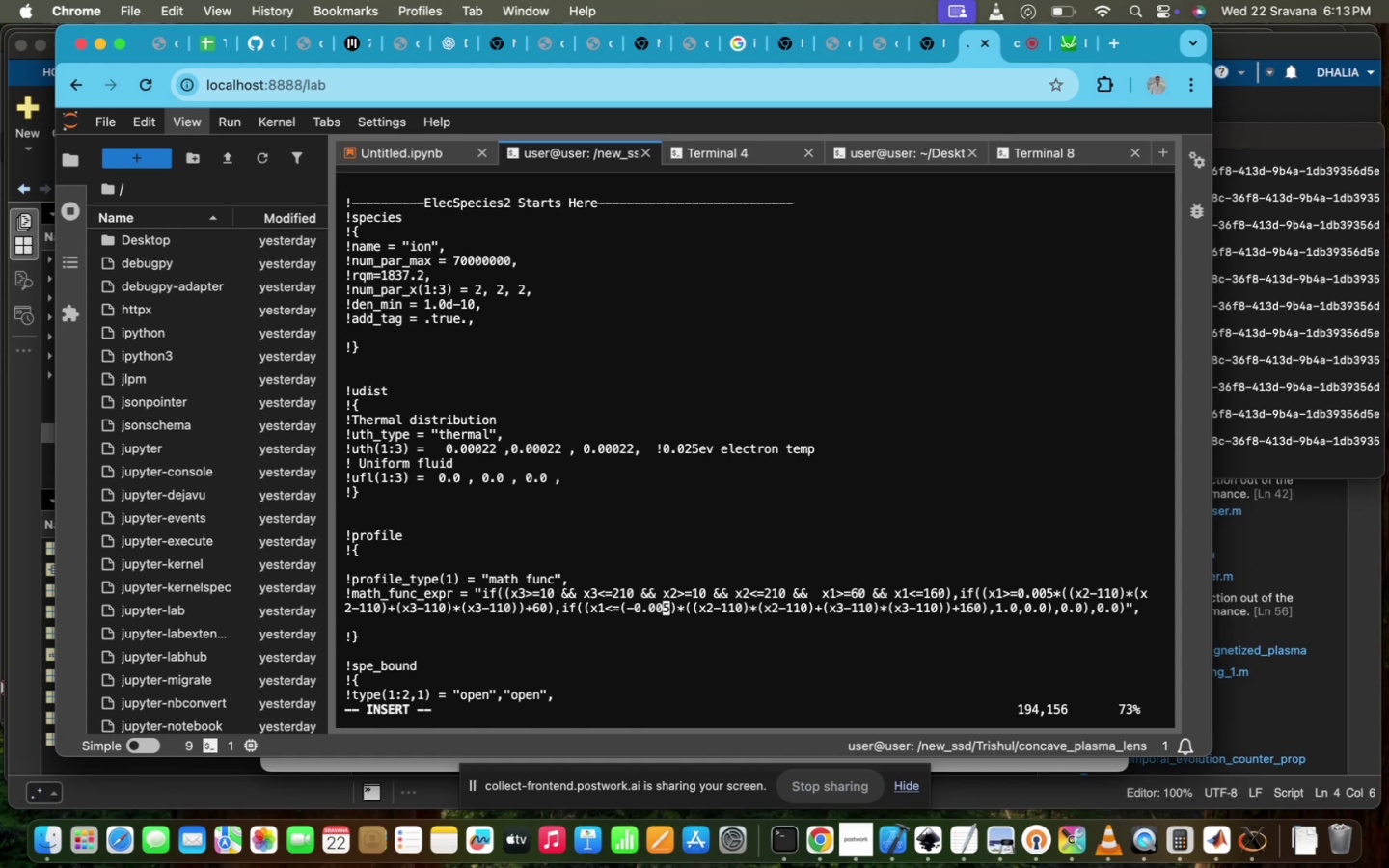 
hold_key(key=ArrowLeft, duration=1.5)
 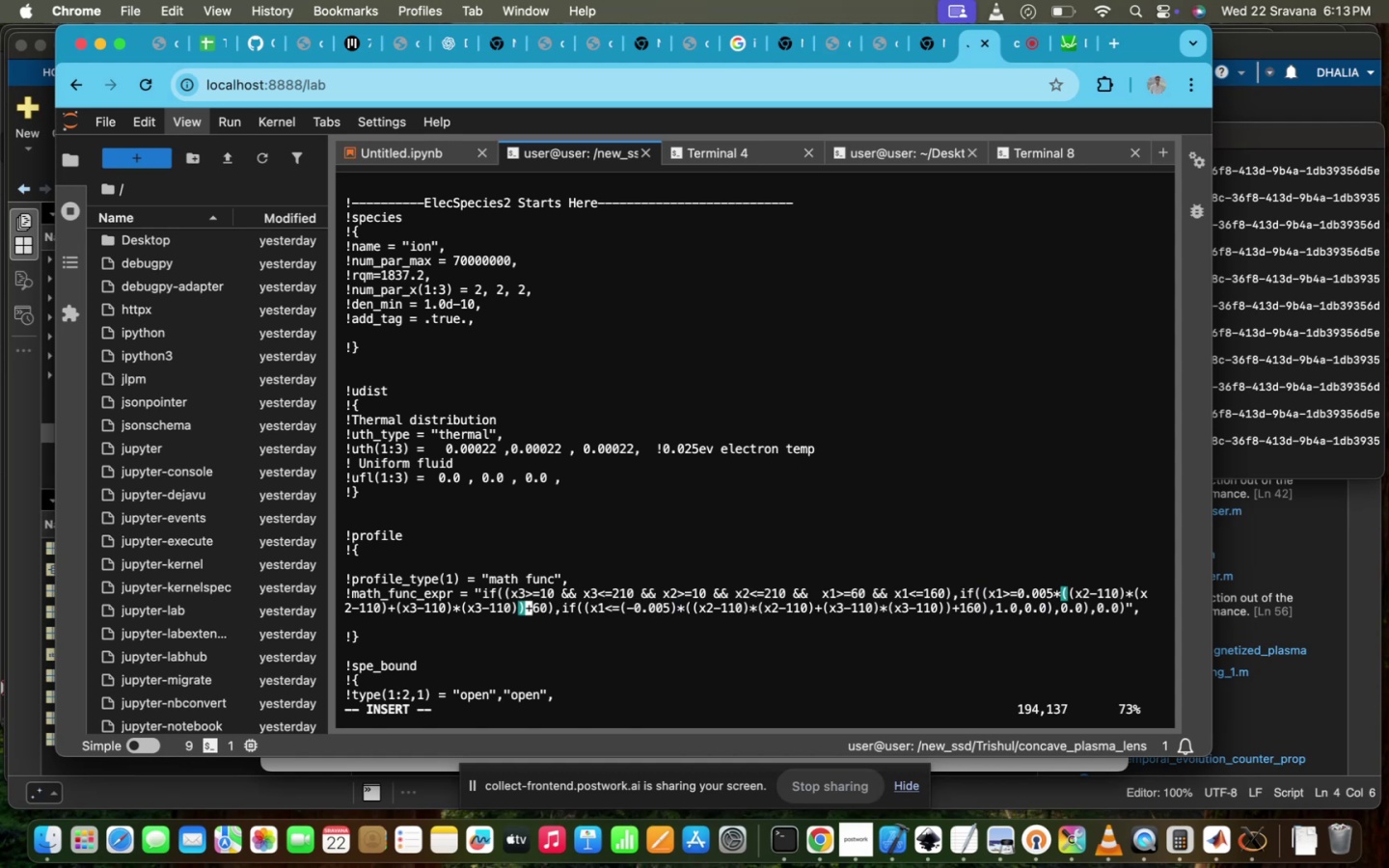 
hold_key(key=ArrowLeft, duration=1.5)
 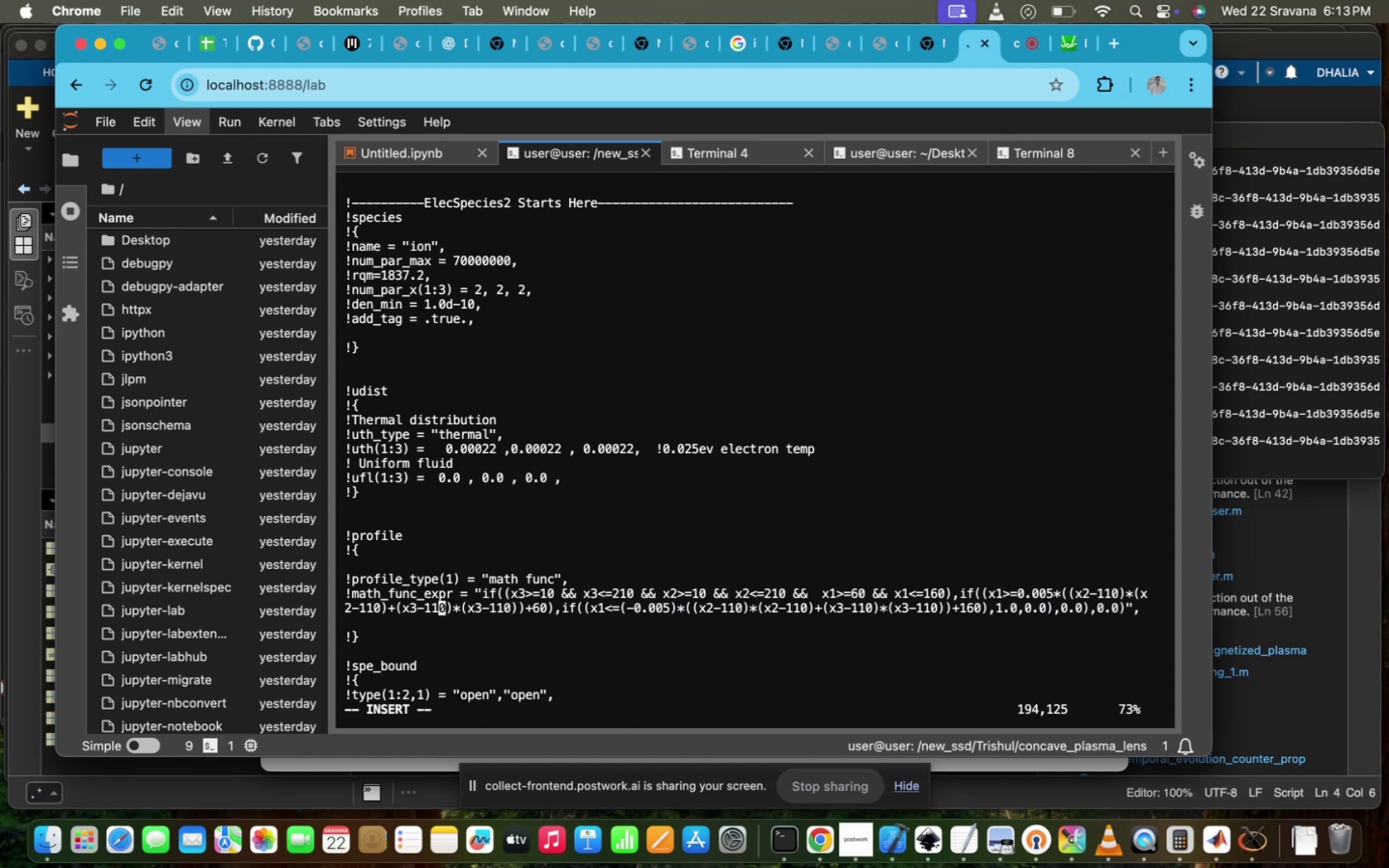 
key(ArrowLeft)
 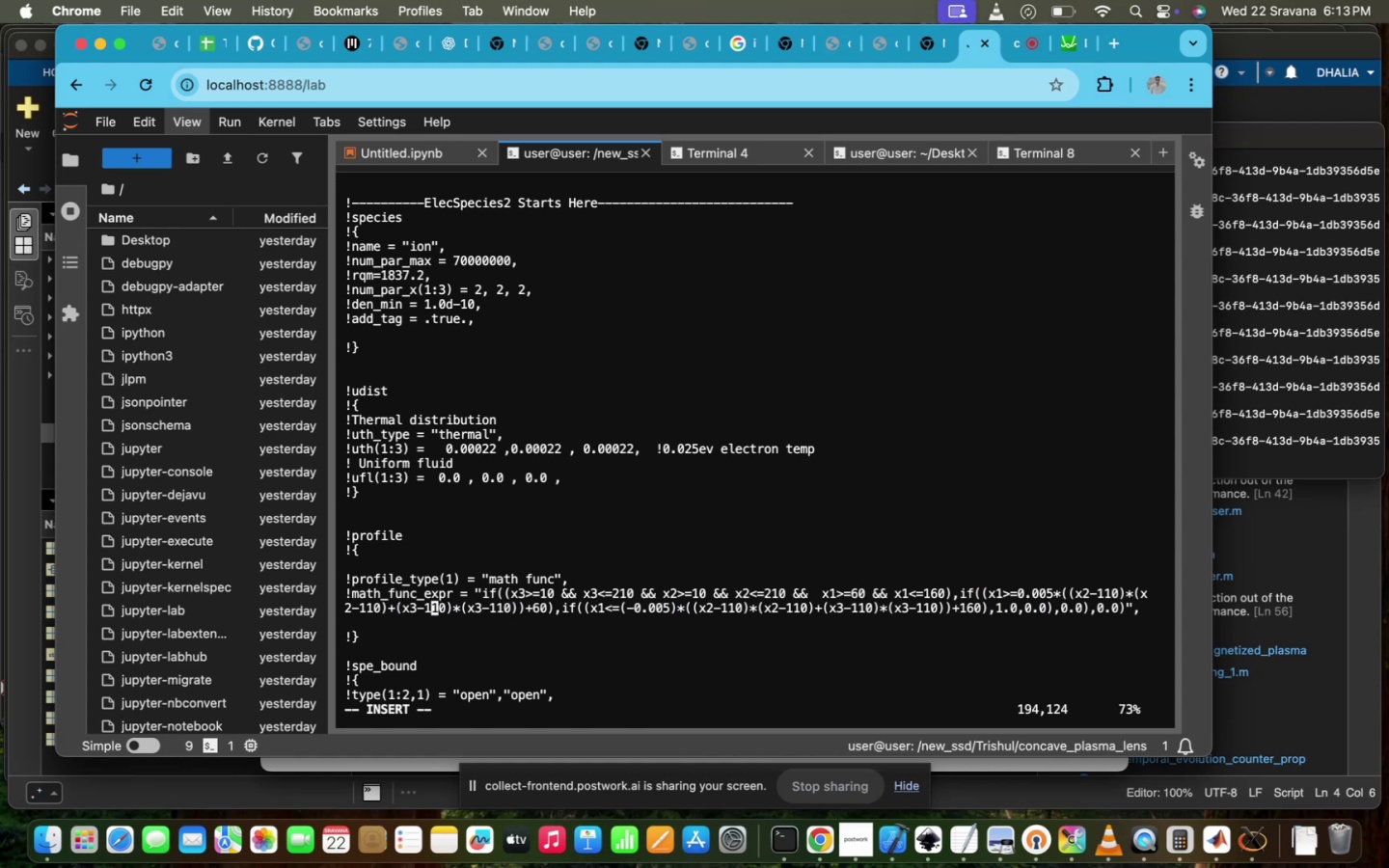 
key(ArrowLeft)
 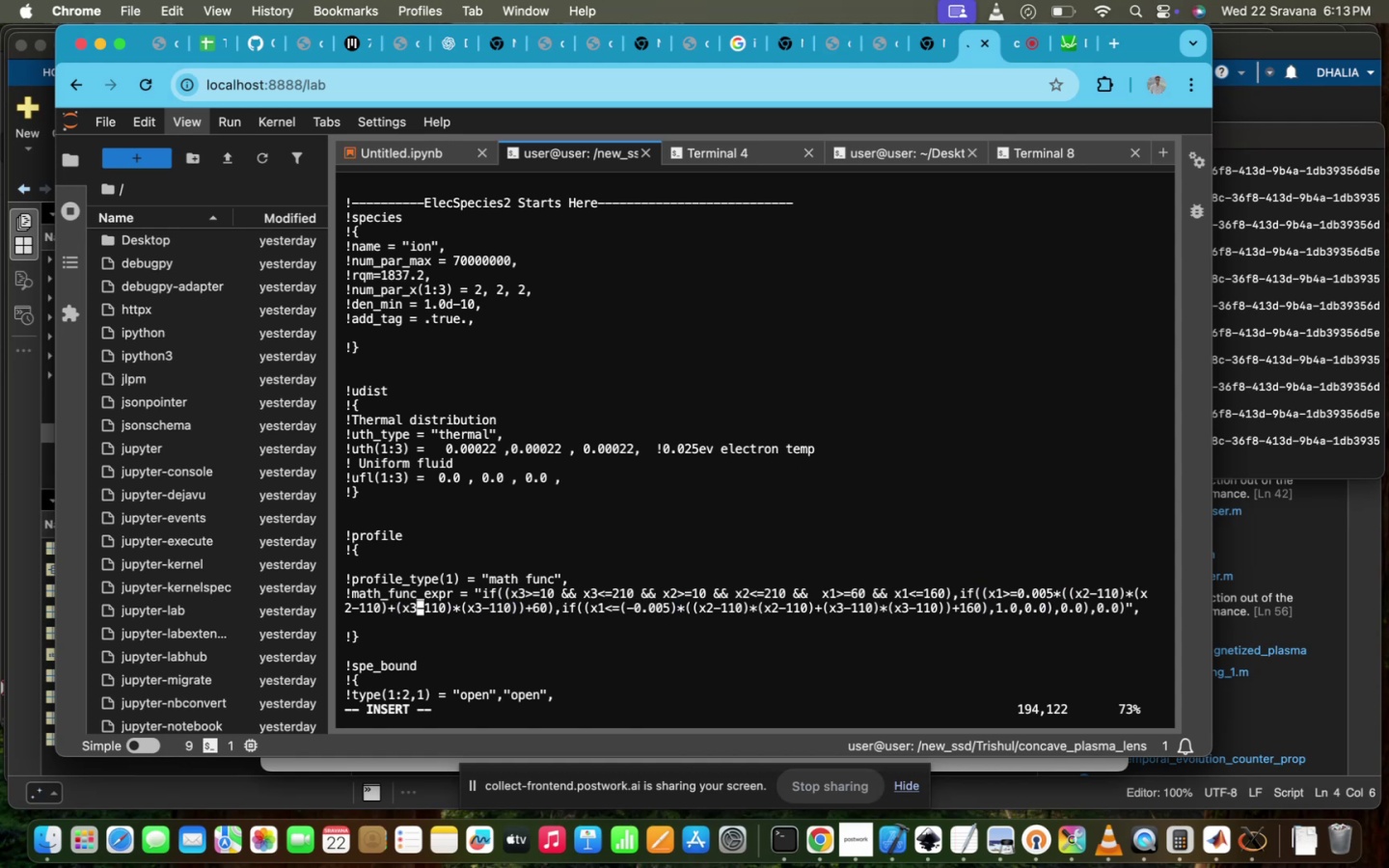 
key(ArrowRight)
 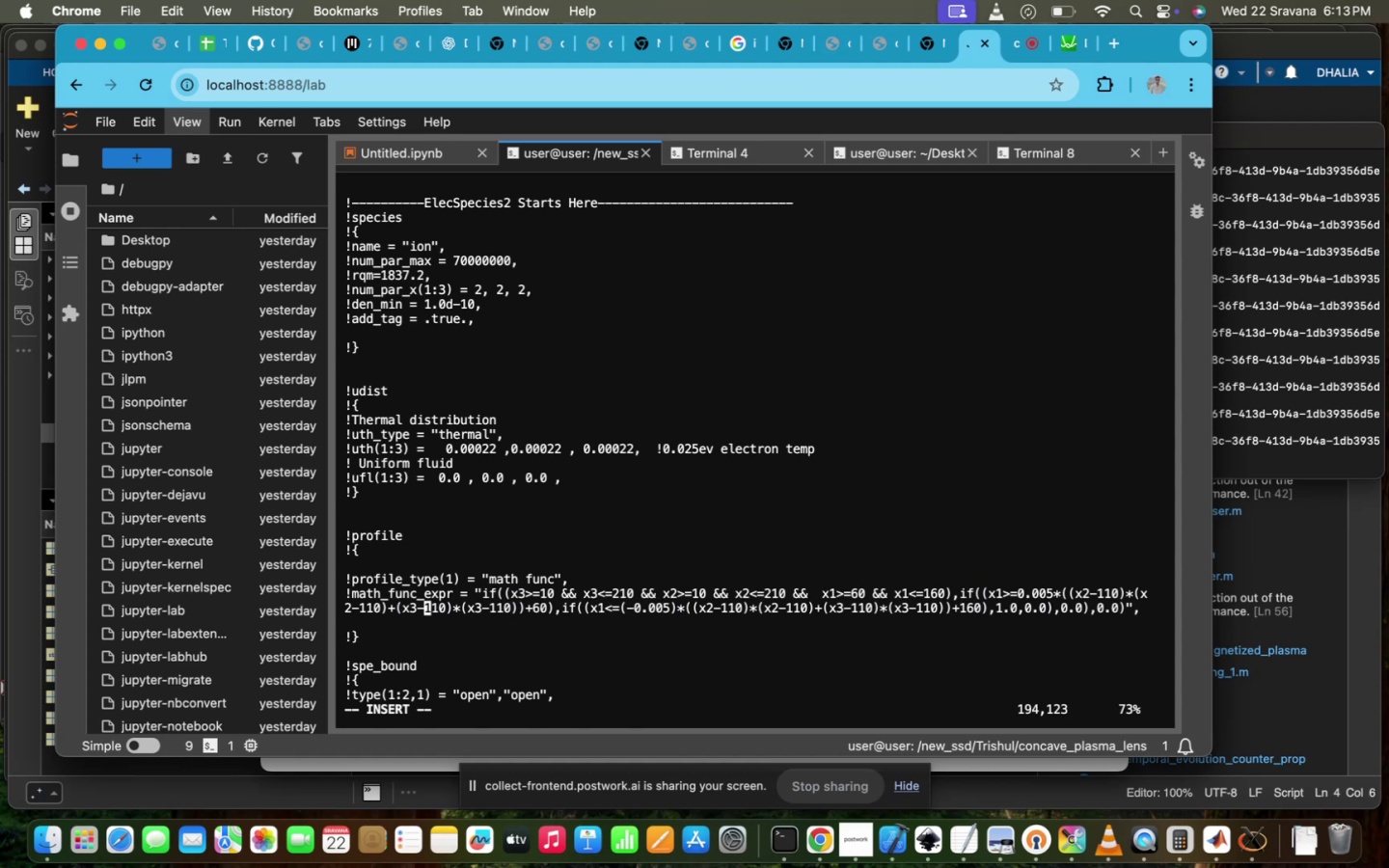 
hold_key(key=ArrowRight, duration=1.45)
 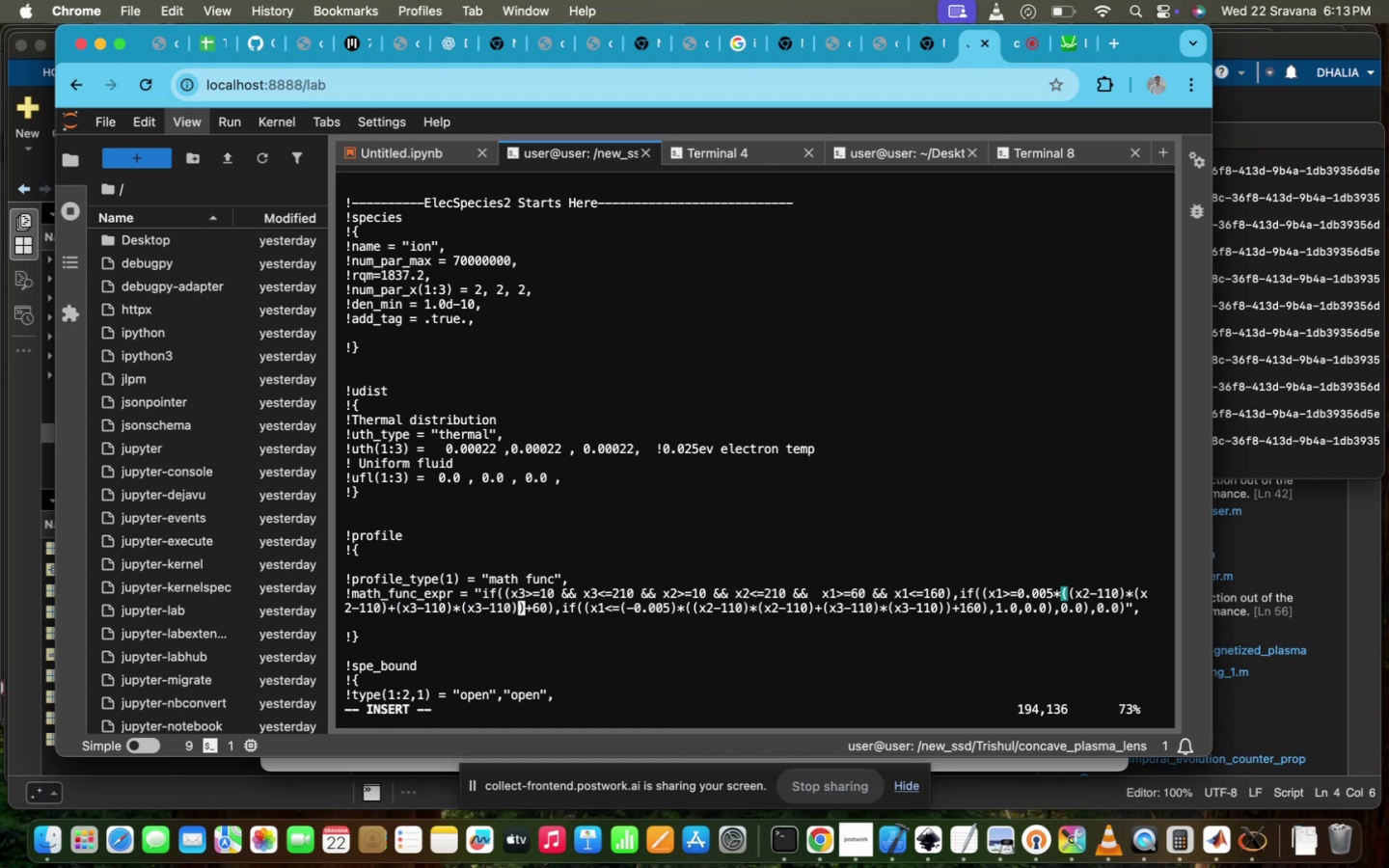 
key(ArrowRight)
 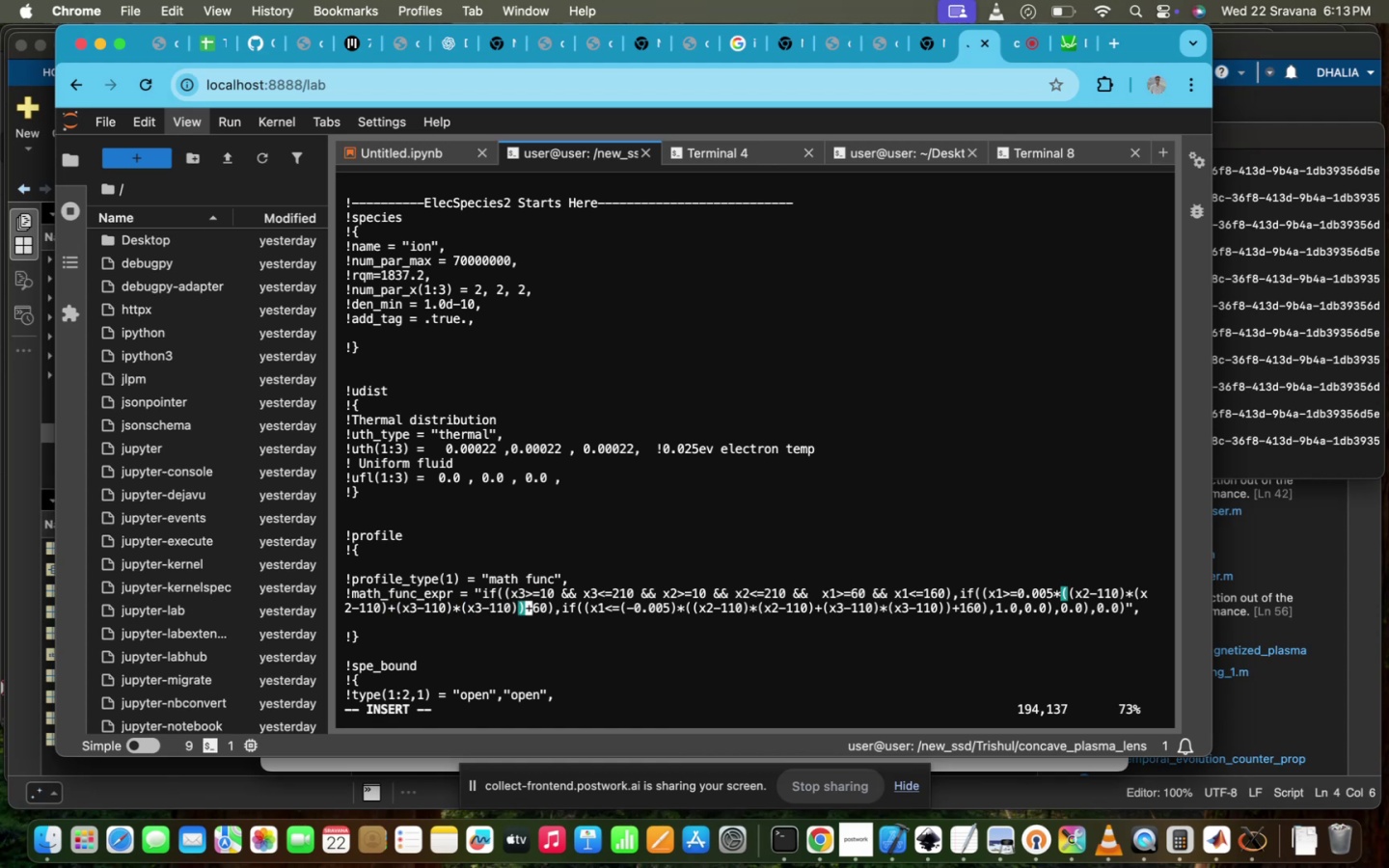 
hold_key(key=Backspace, duration=1.51)
 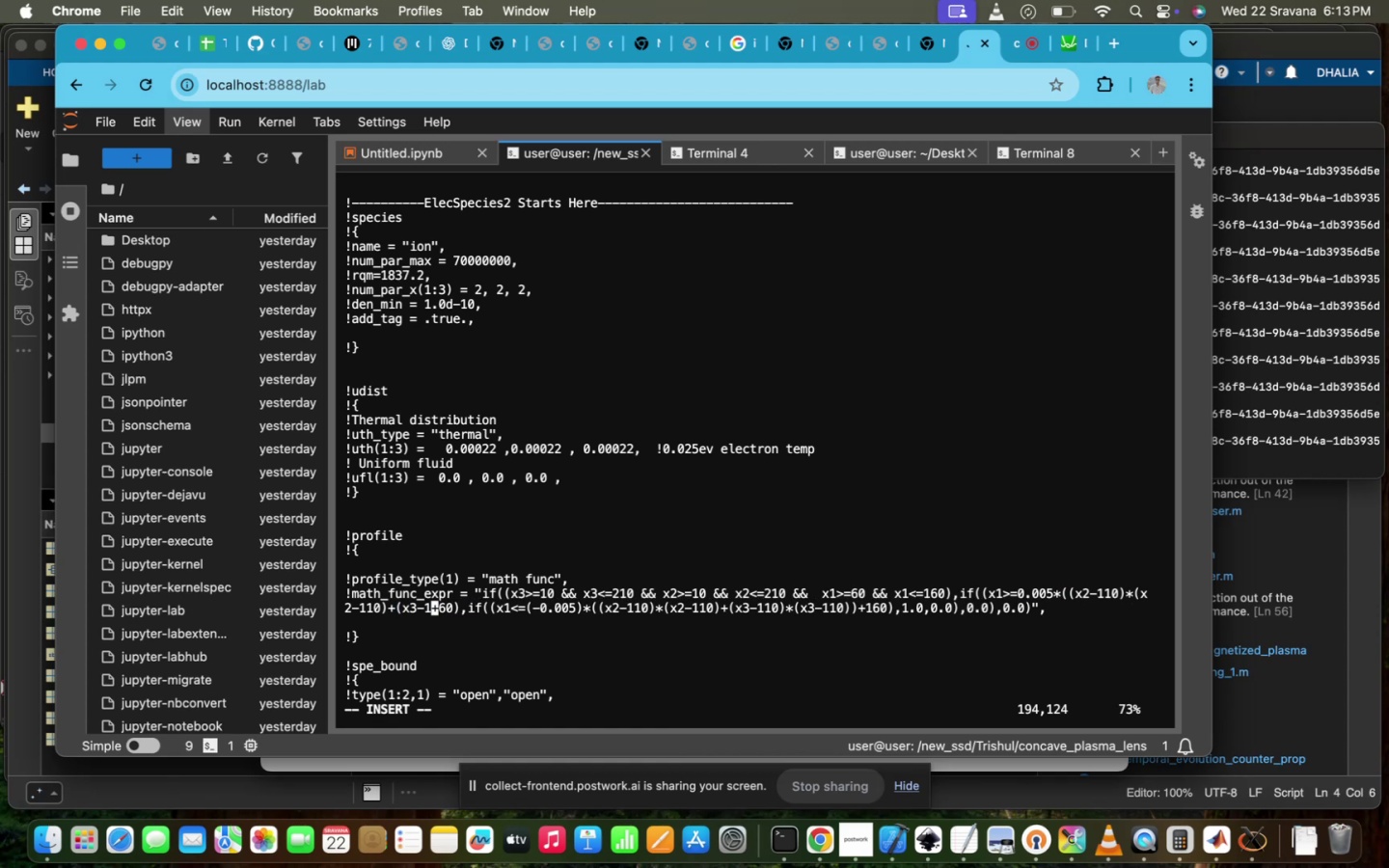 
key(Backspace)
 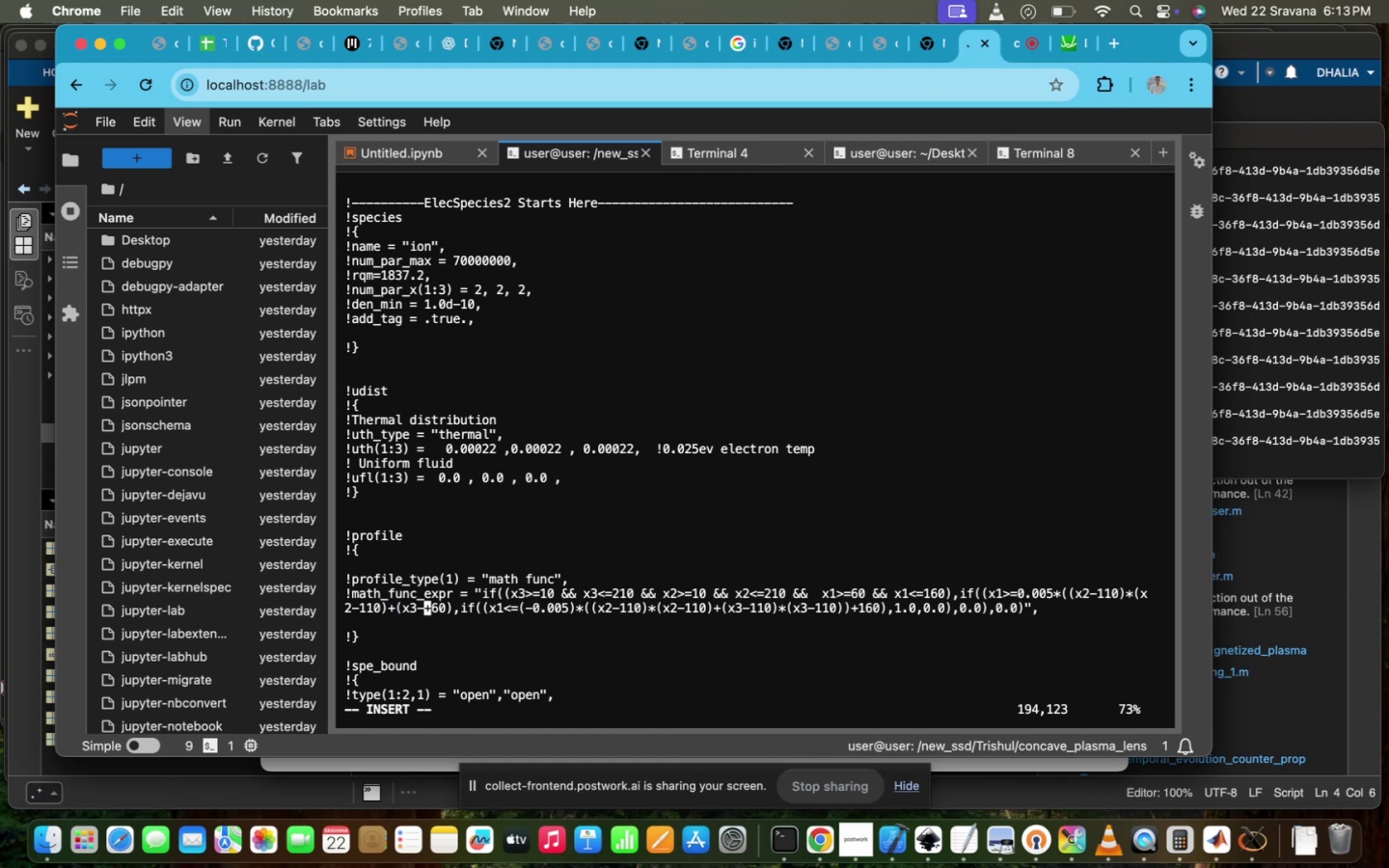 
key(Backspace)
 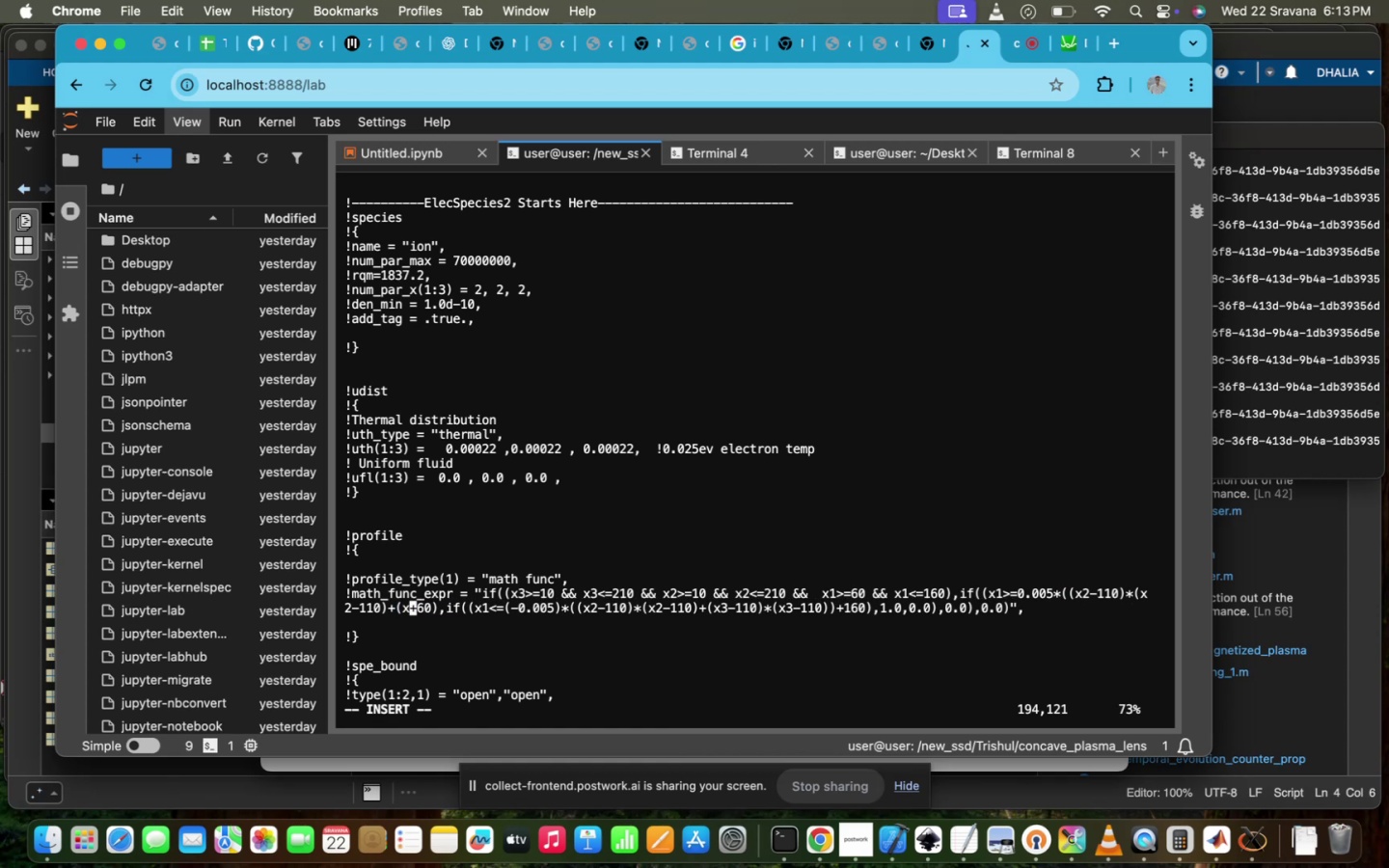 
key(Backspace)
 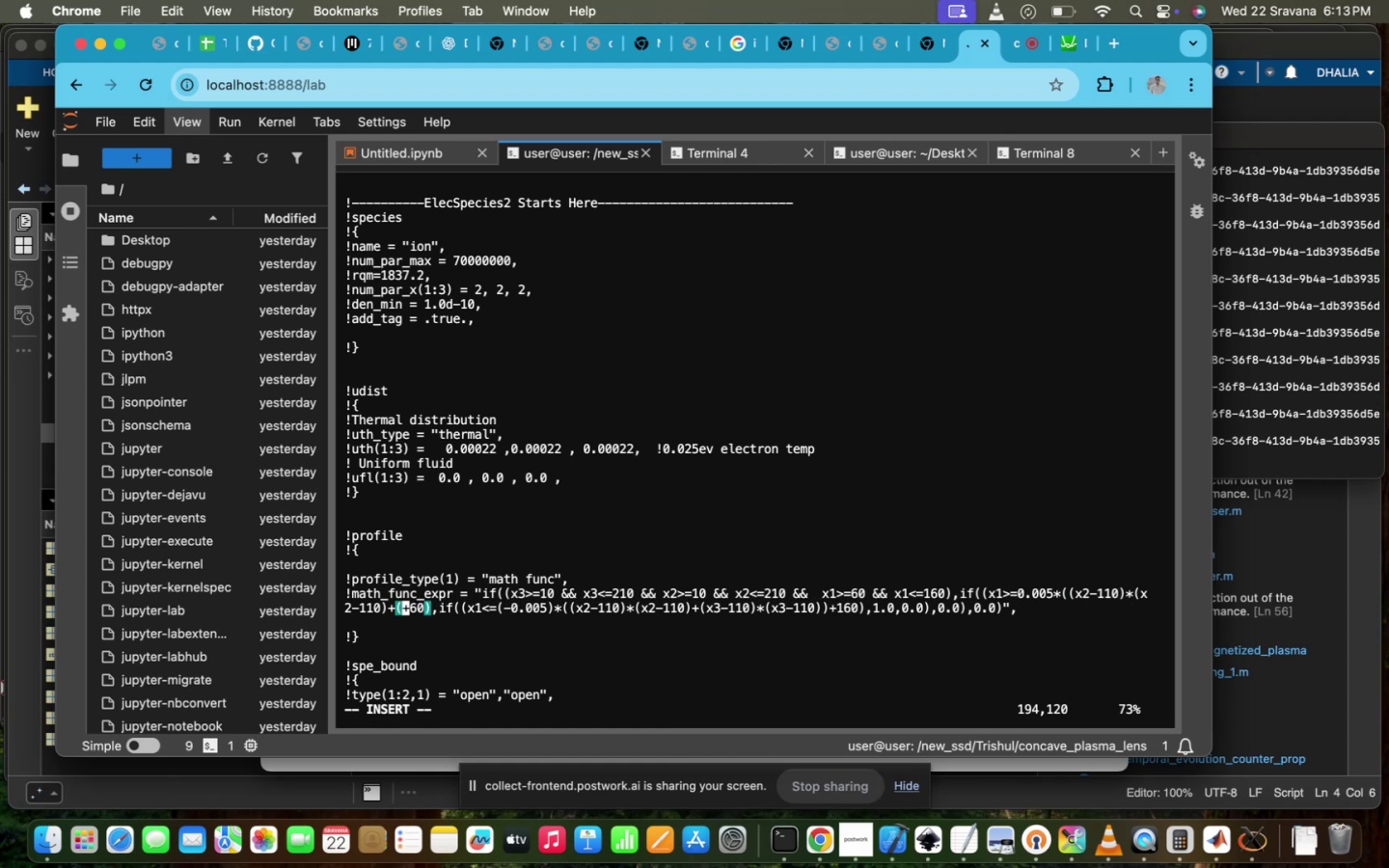 
key(Backspace)
 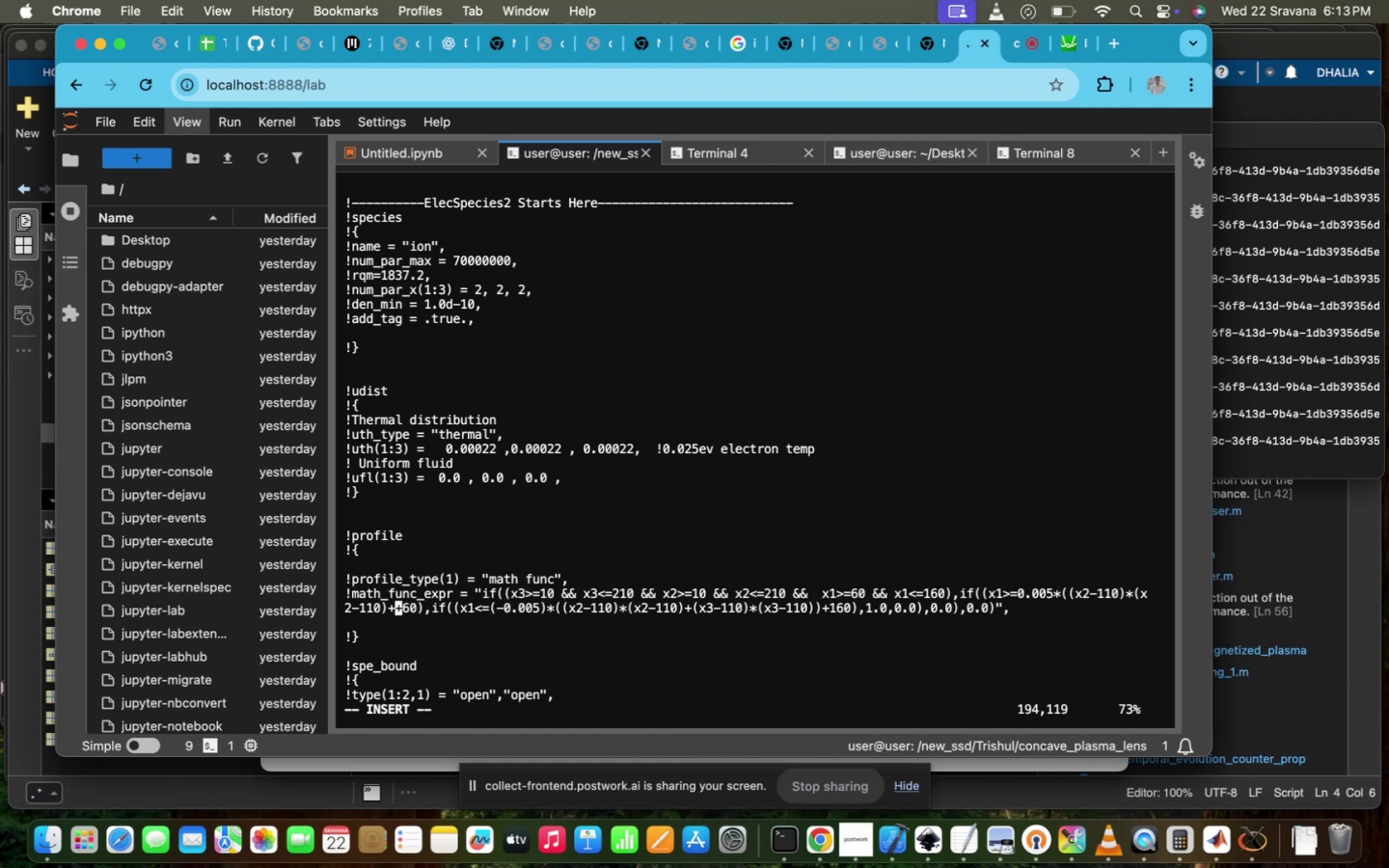 
key(Backspace)
 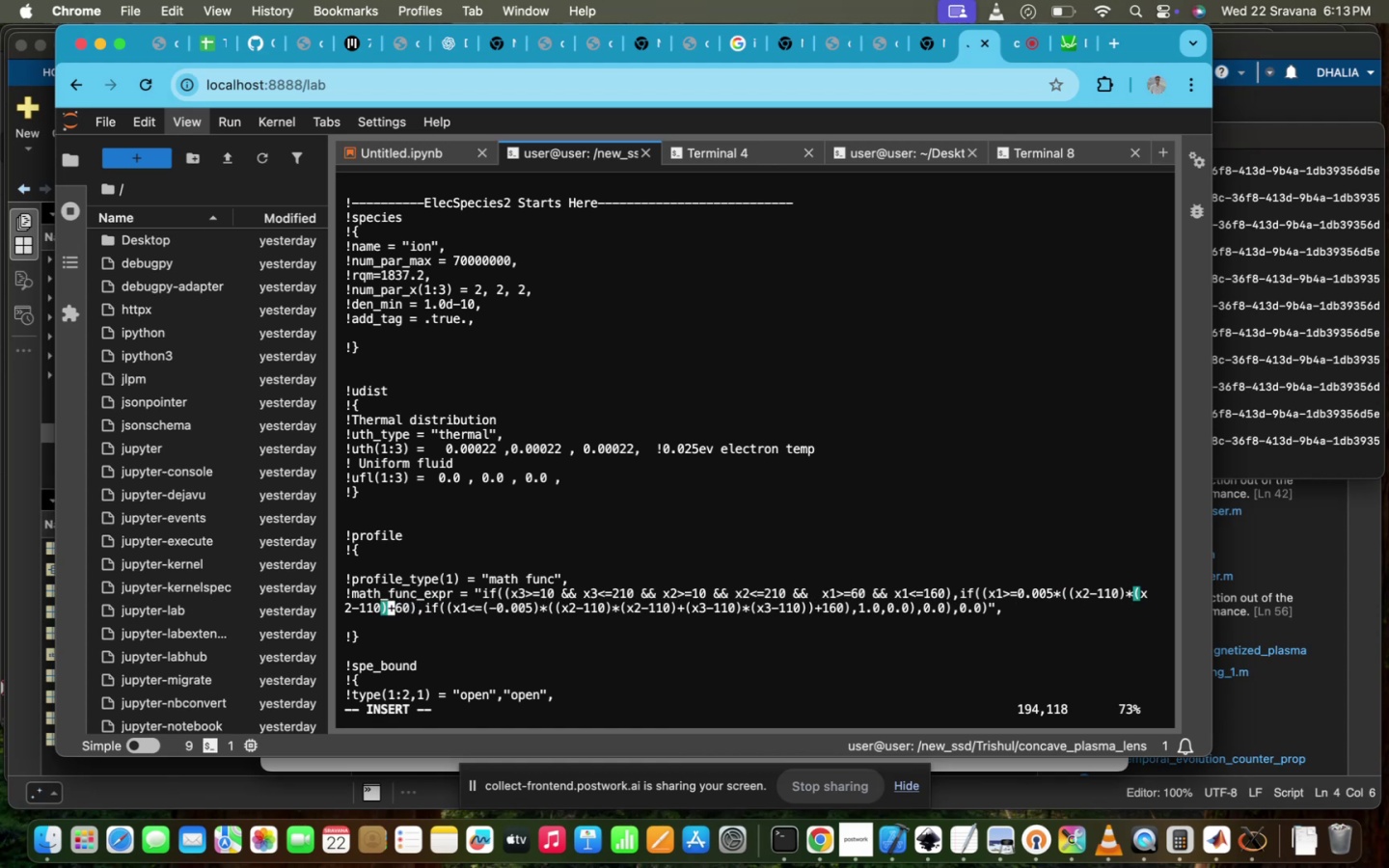 
key(ArrowRight)
 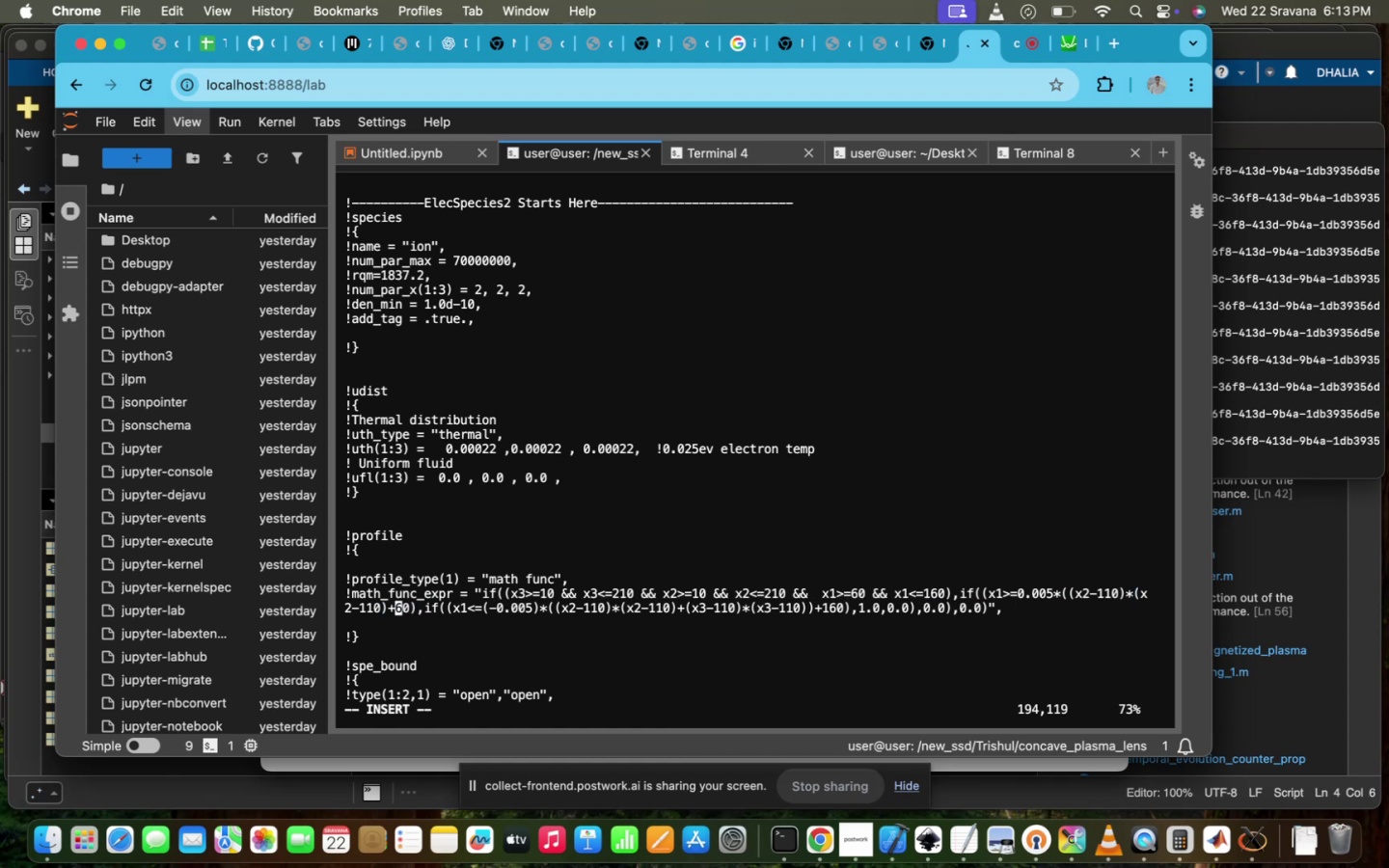 
key(ArrowRight)
 